 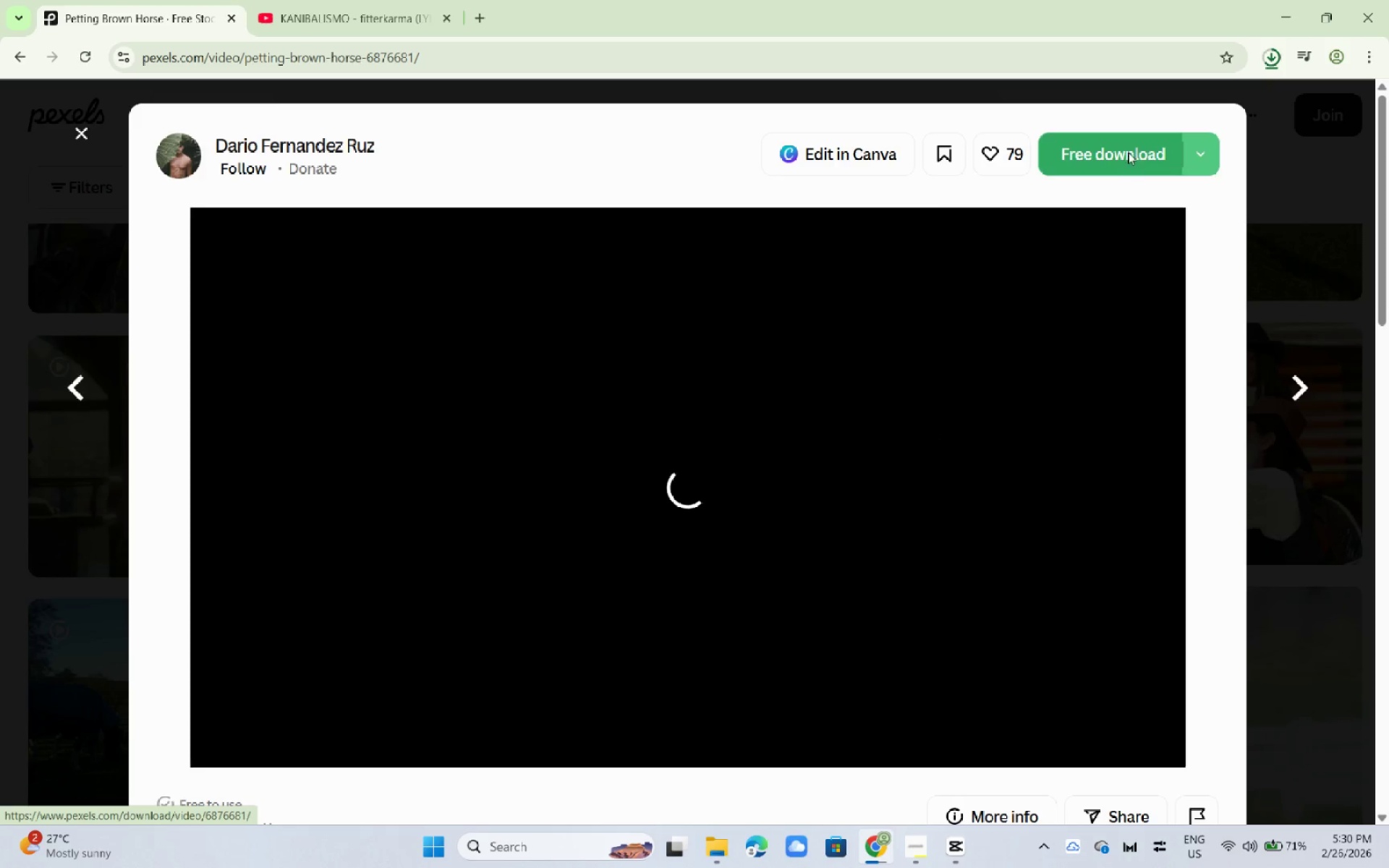 
left_click([156, 347])
 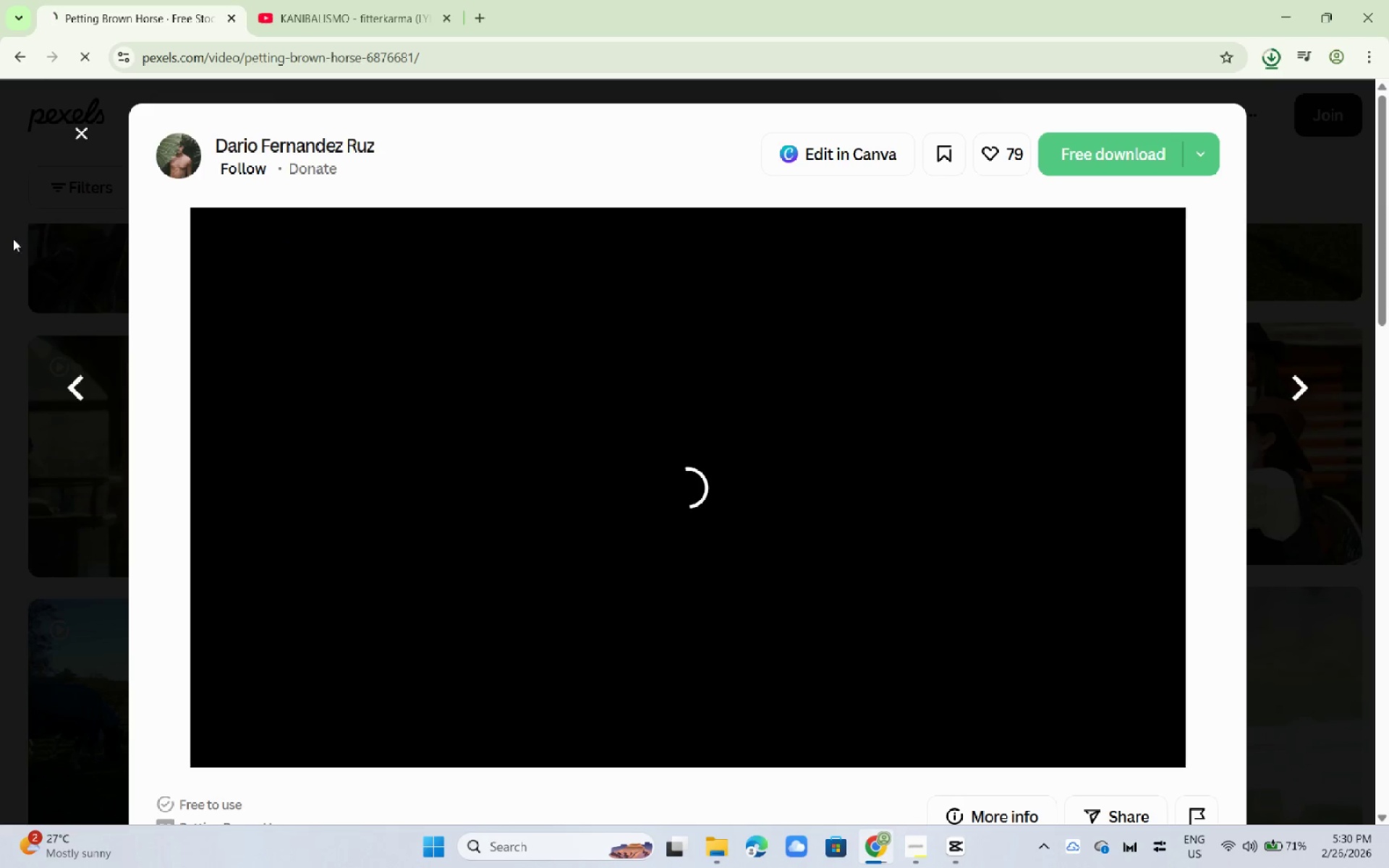 
left_click([22, 251])
 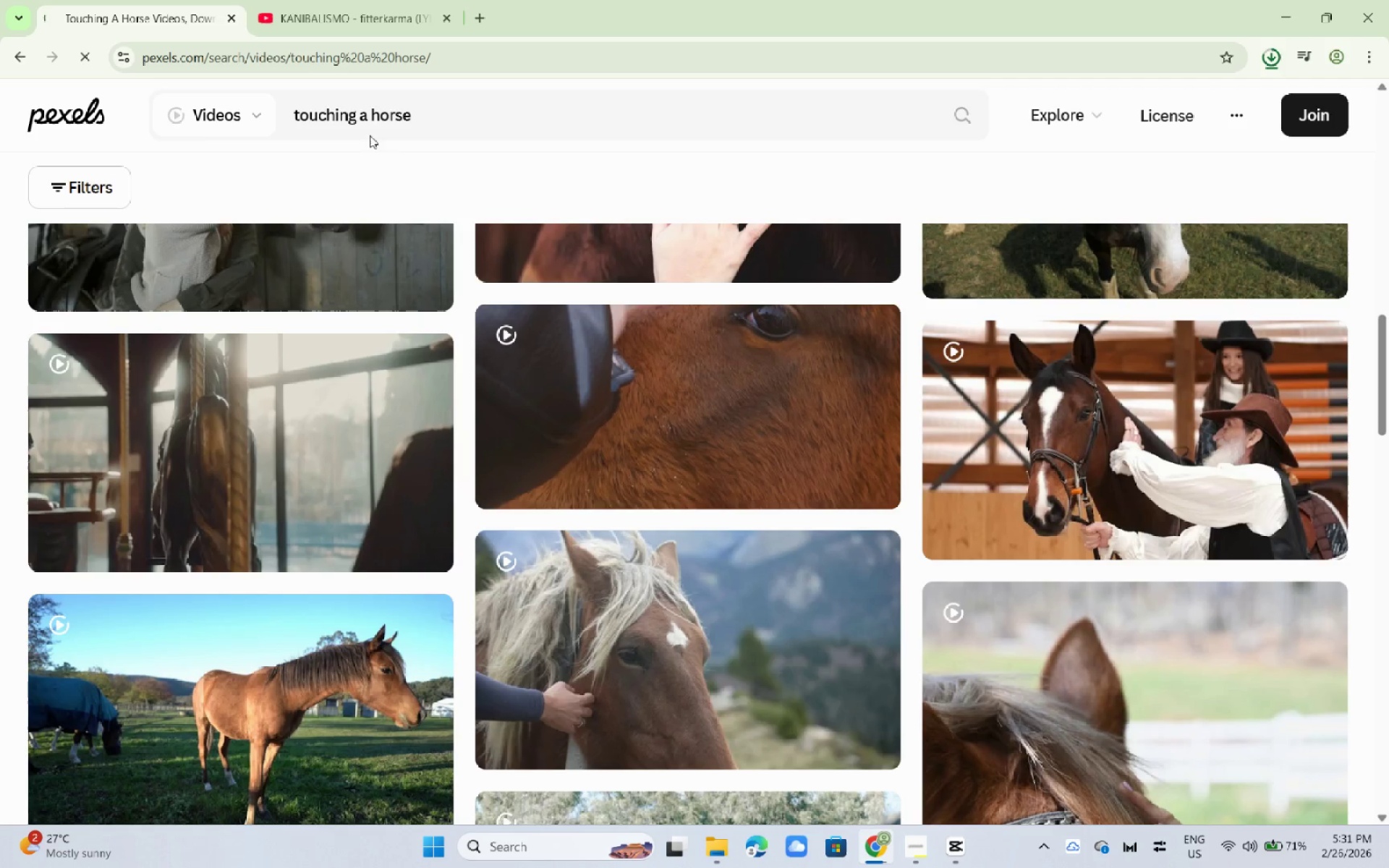 
left_click_drag(start_coordinate=[473, 129], to_coordinate=[28, 123])
 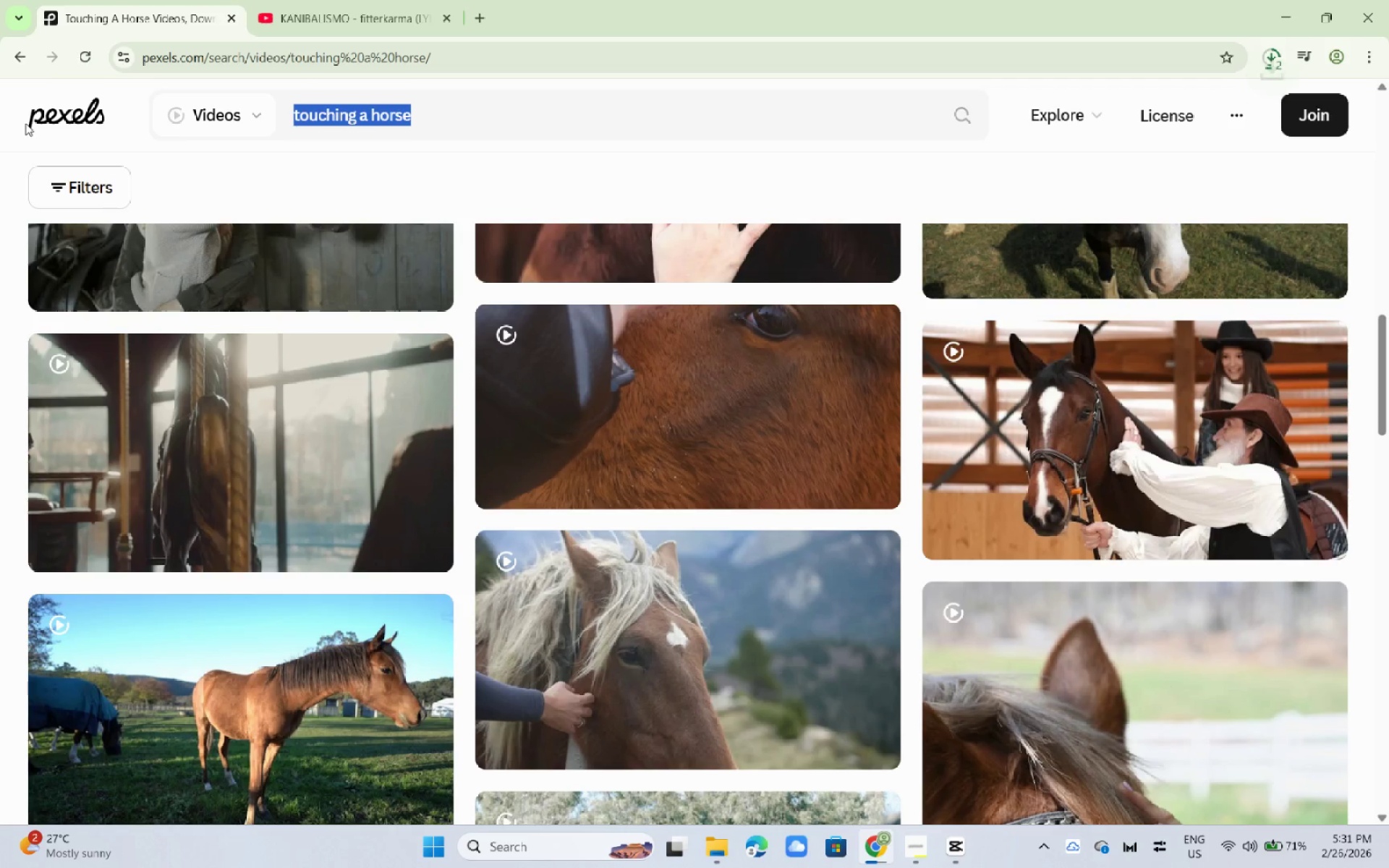 
type(greoo)
key(Backspace)
key(Backspace)
key(Backspace)
key(Backspace)
type(rooming a hores)
 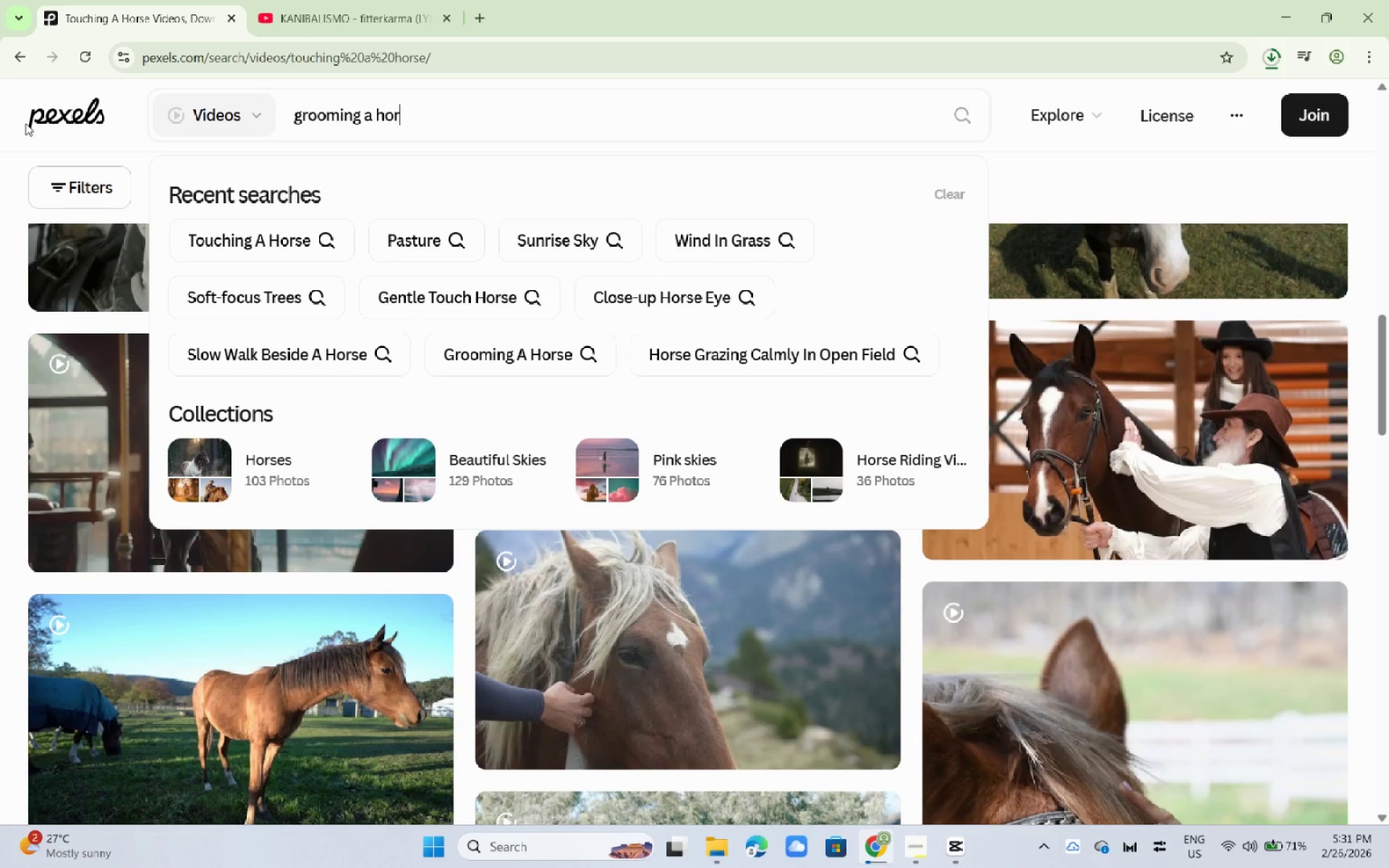 
key(Enter)
 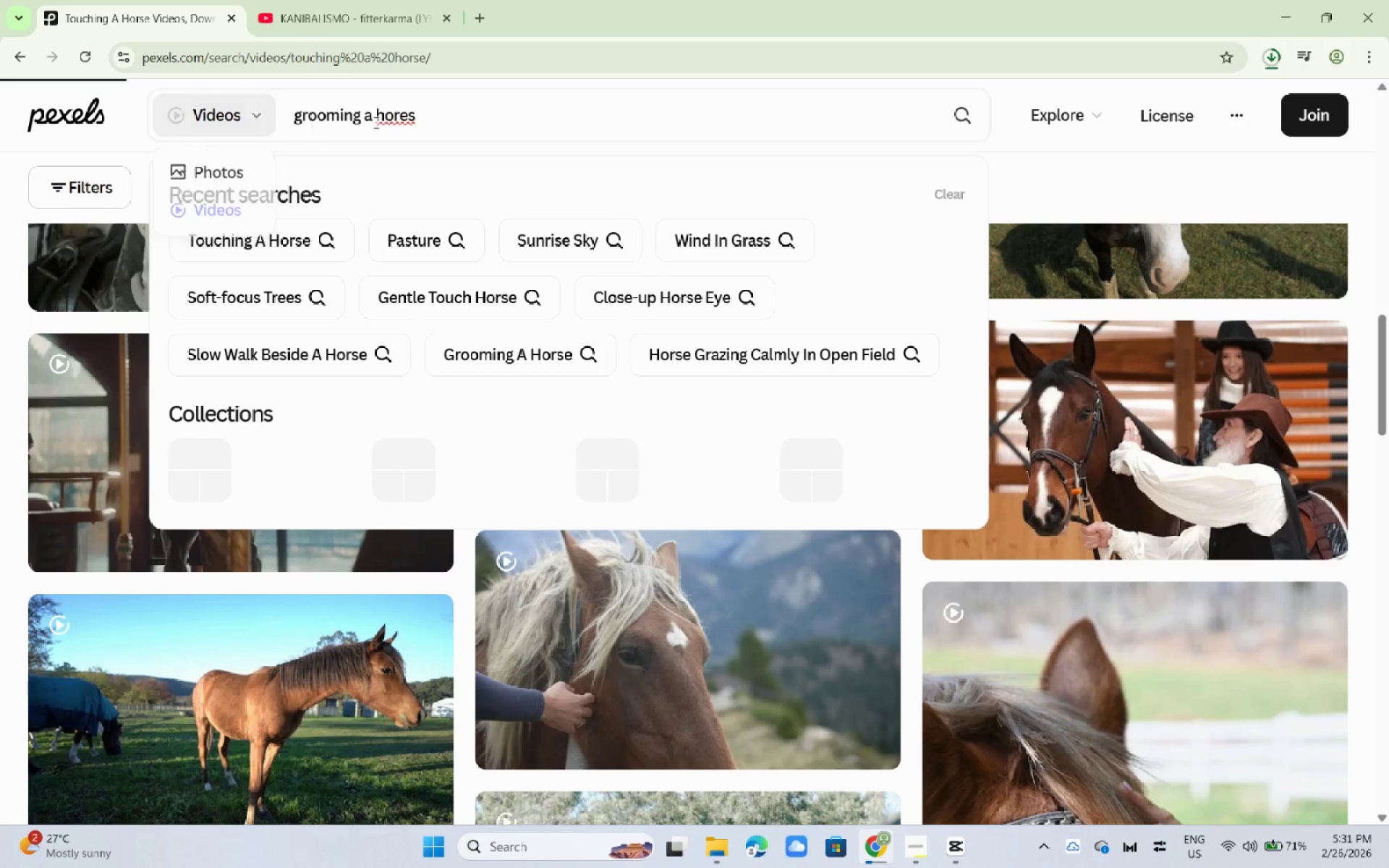 
left_click([421, 111])
 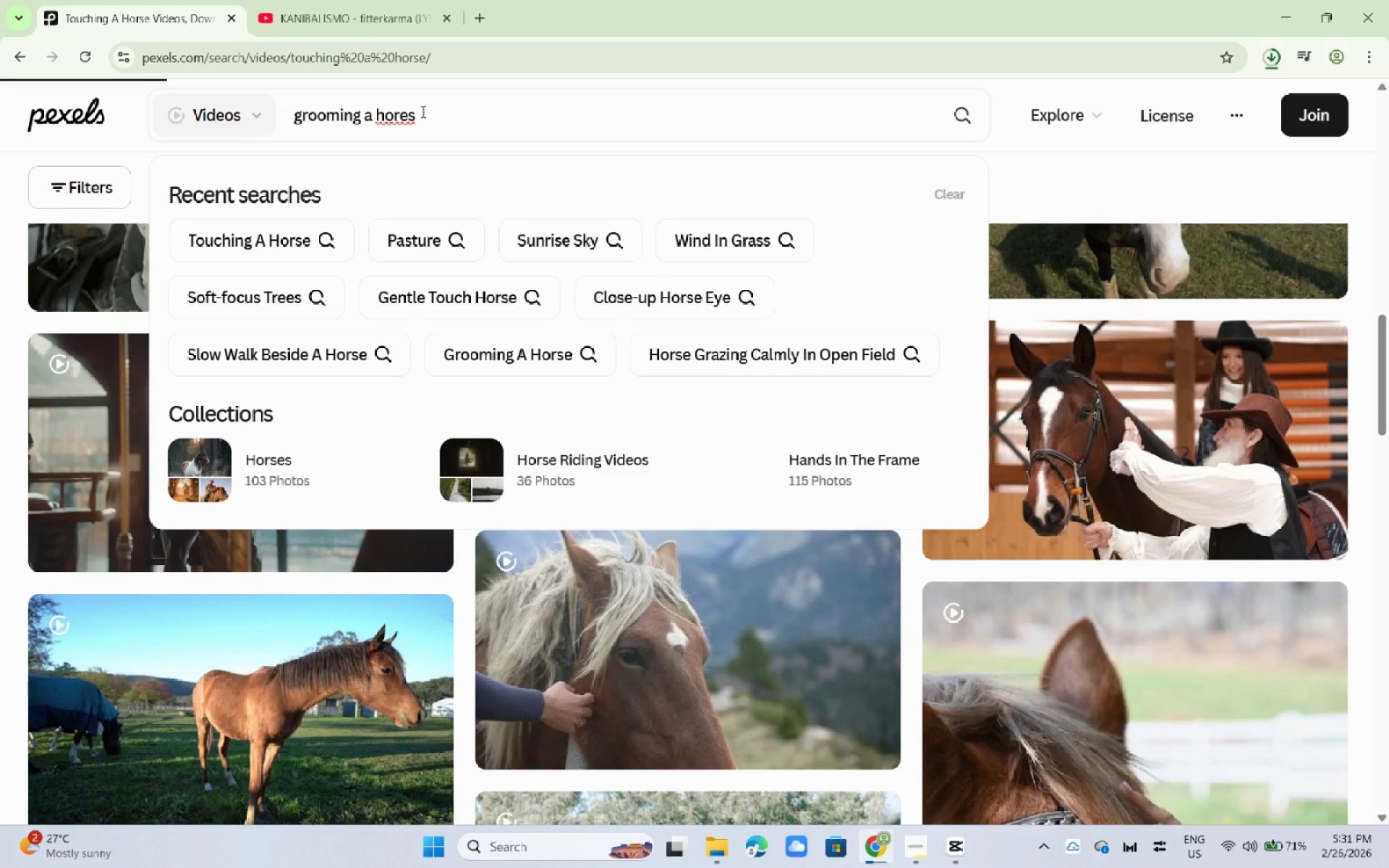 
key(Backspace)
key(Backspace)
type(se)
 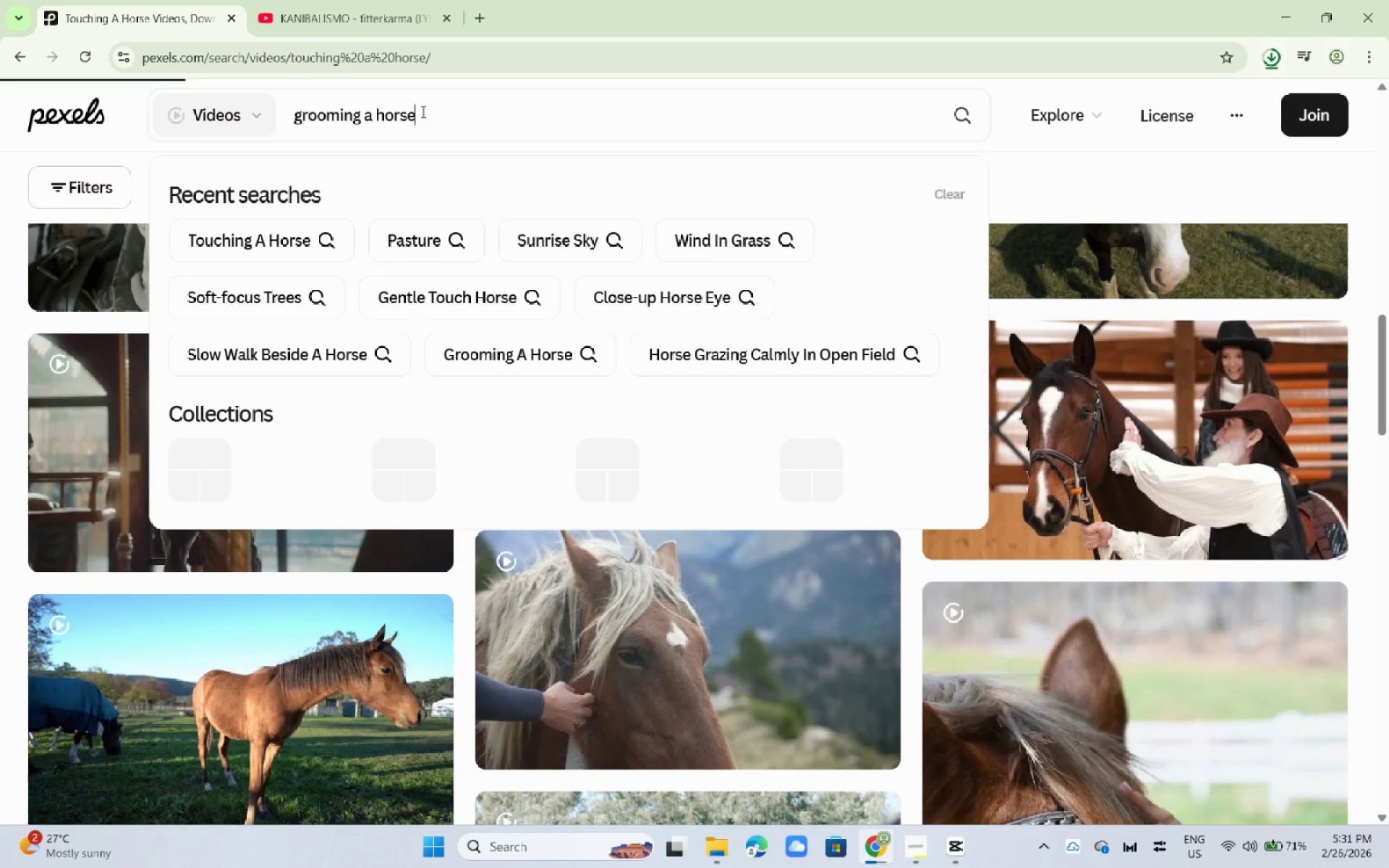 
key(Enter)
 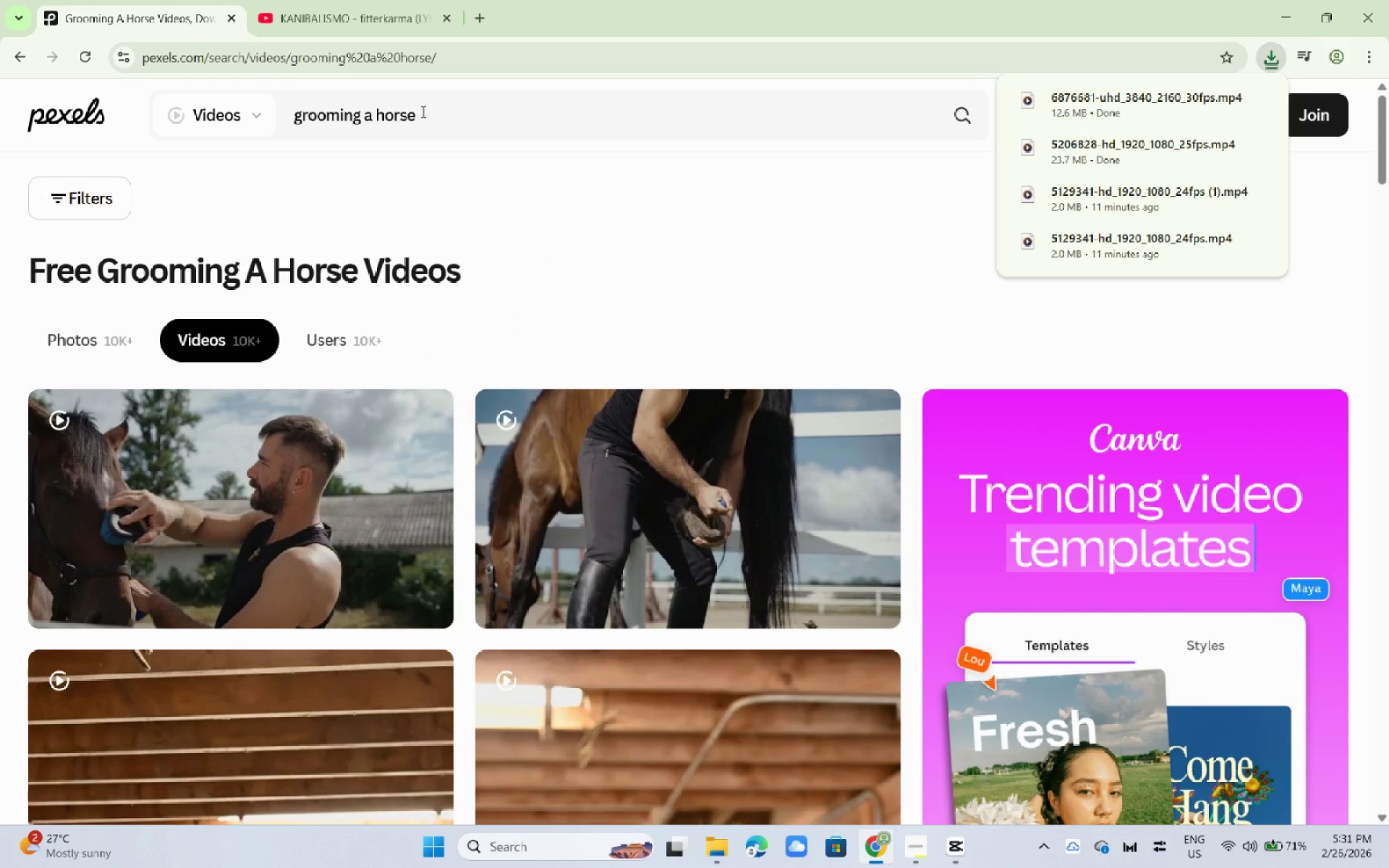 
wait(5.86)
 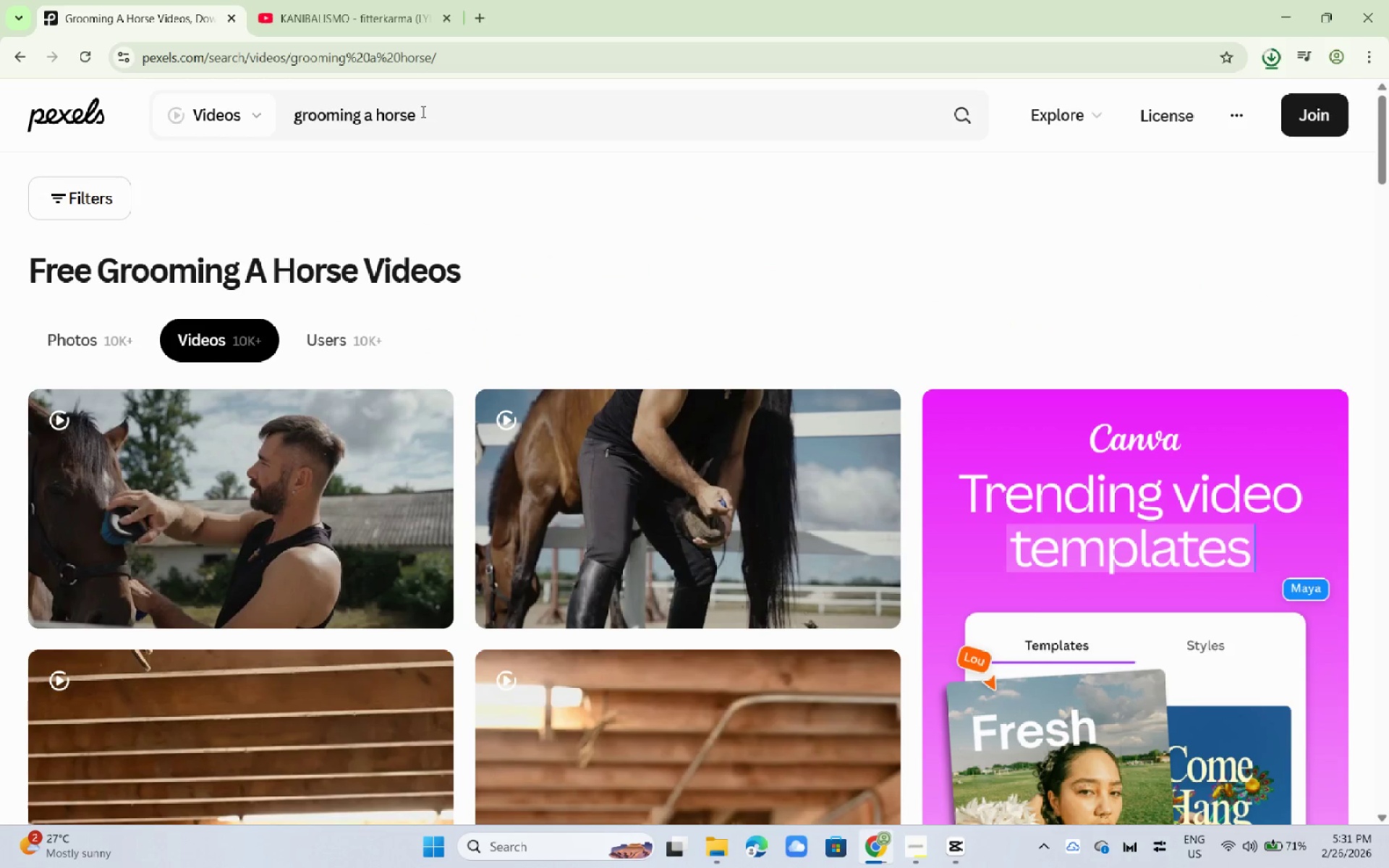 
left_click([0, 348])
 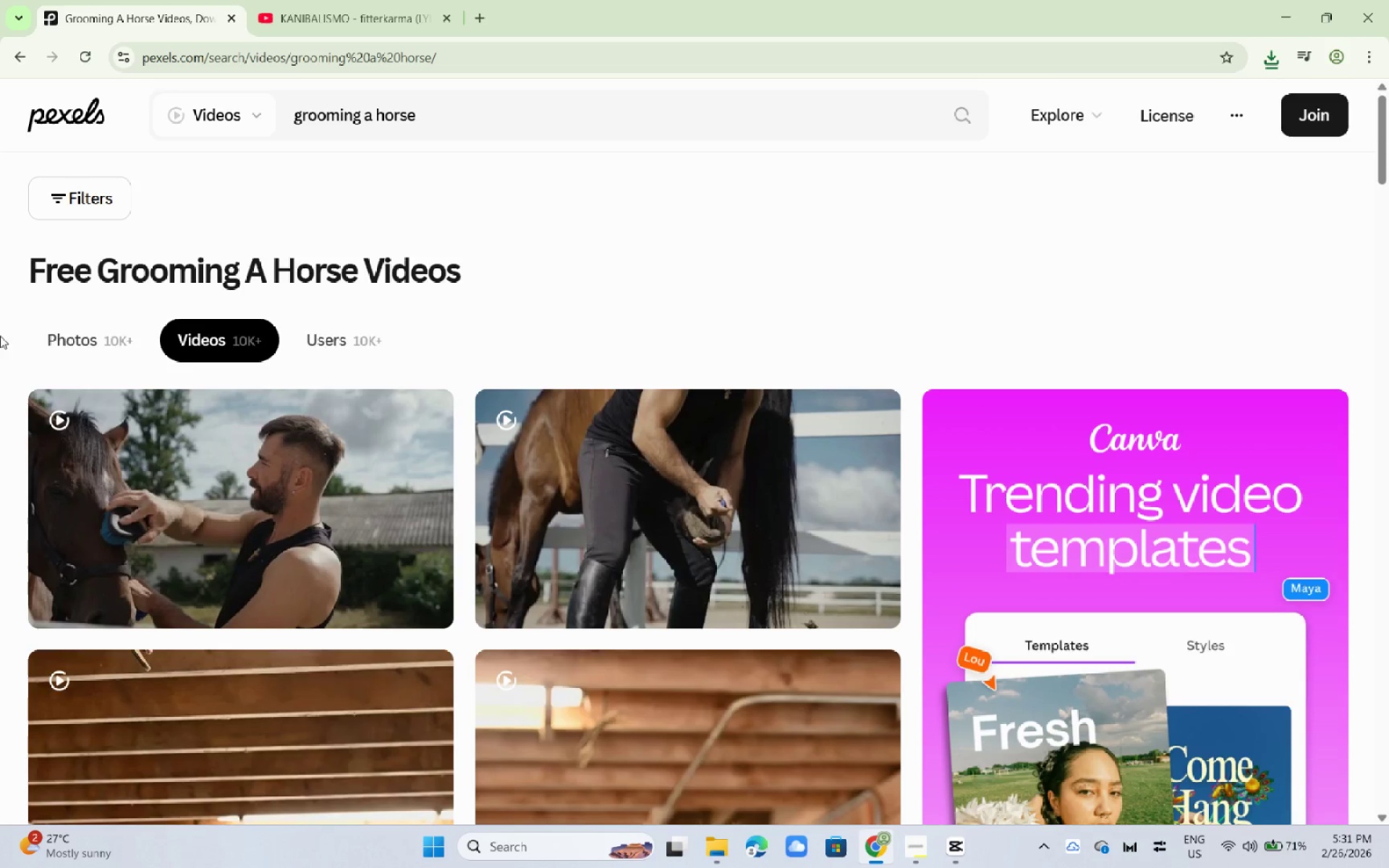 
scroll: coordinate [120, 409], scroll_direction: down, amount: 14.0
 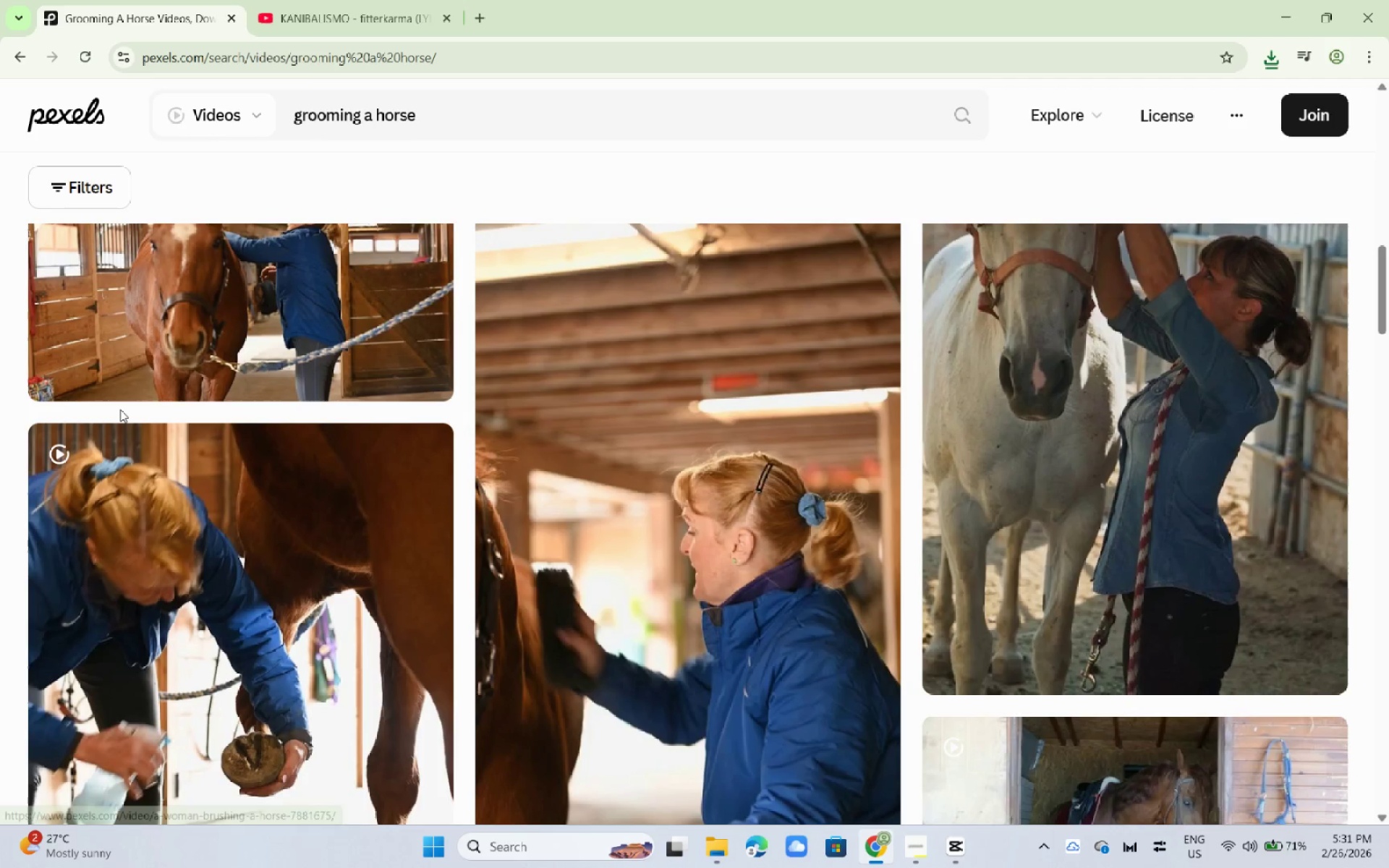 
scroll: coordinate [120, 409], scroll_direction: up, amount: 3.0
 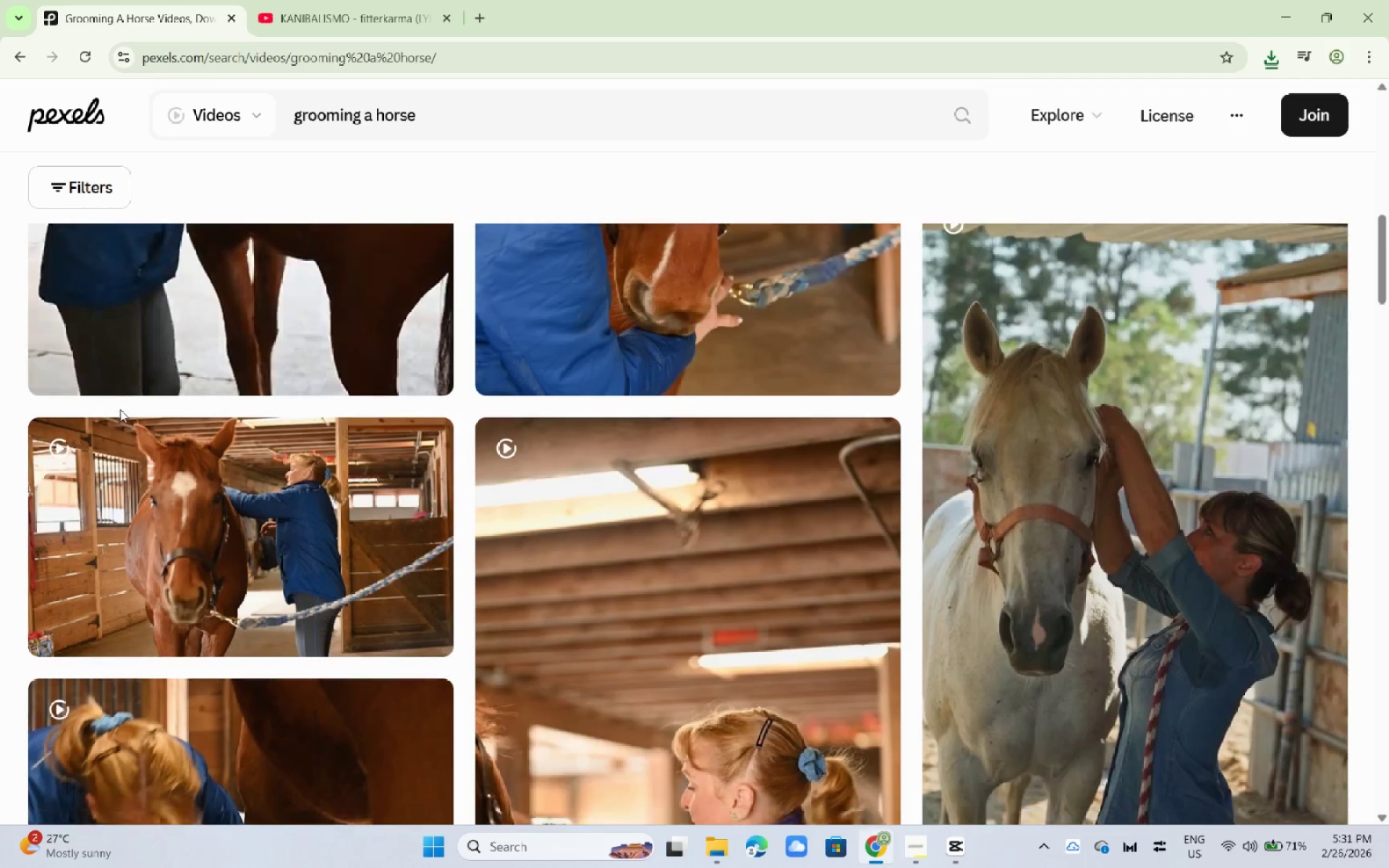 
scroll: coordinate [120, 409], scroll_direction: down, amount: 14.0
 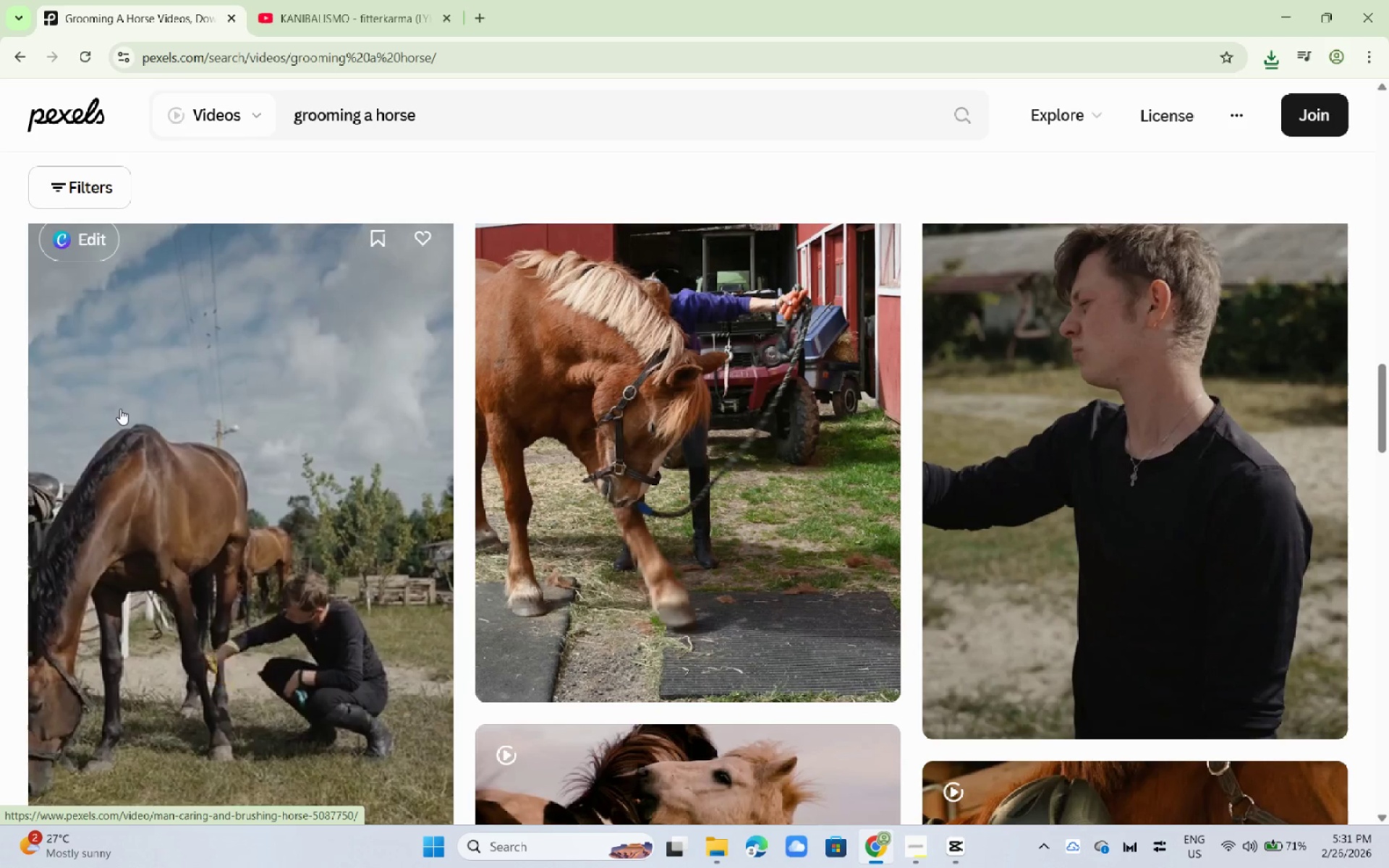 
wait(8.46)
 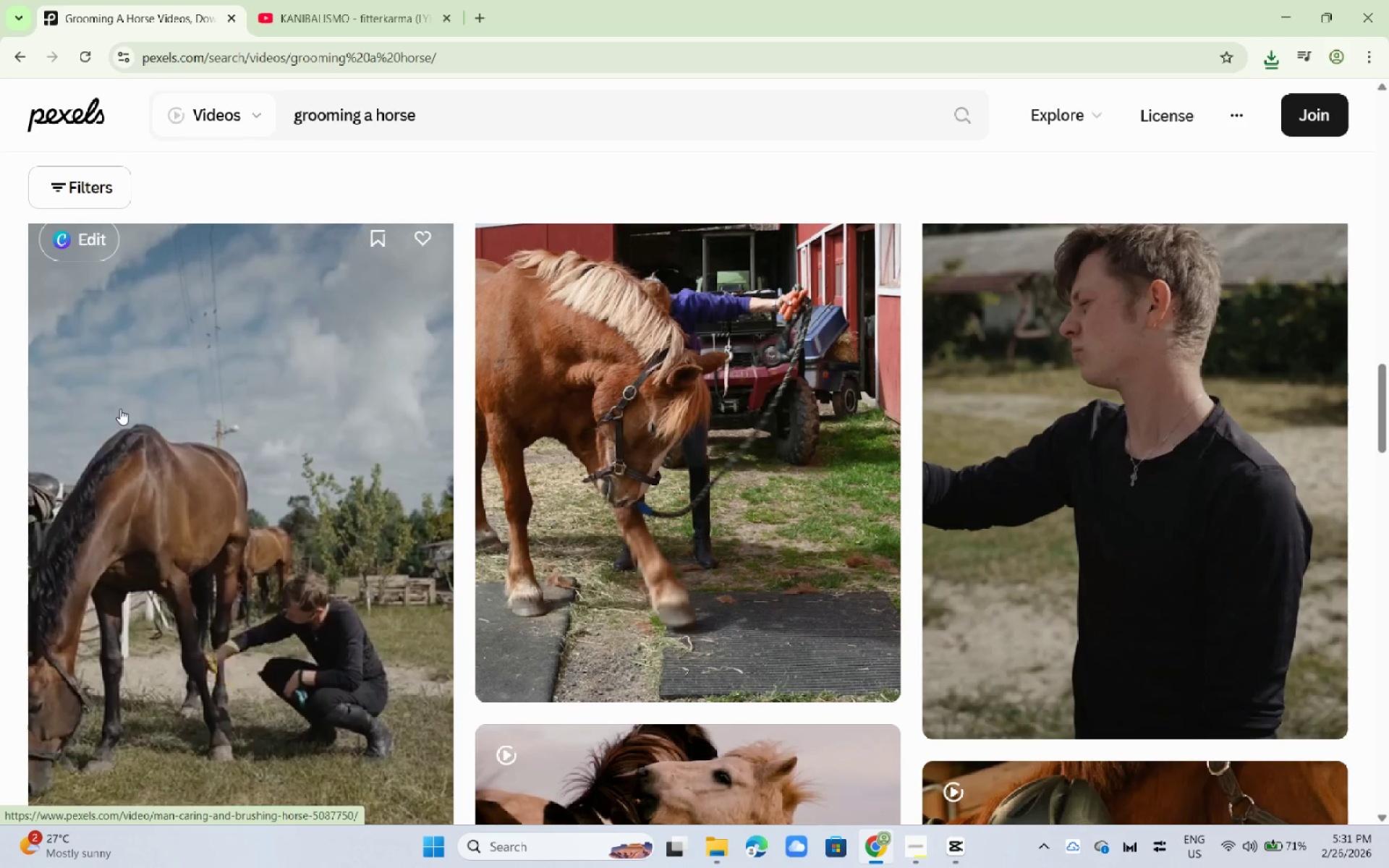 
scroll: coordinate [262, 495], scroll_direction: down, amount: 20.0
 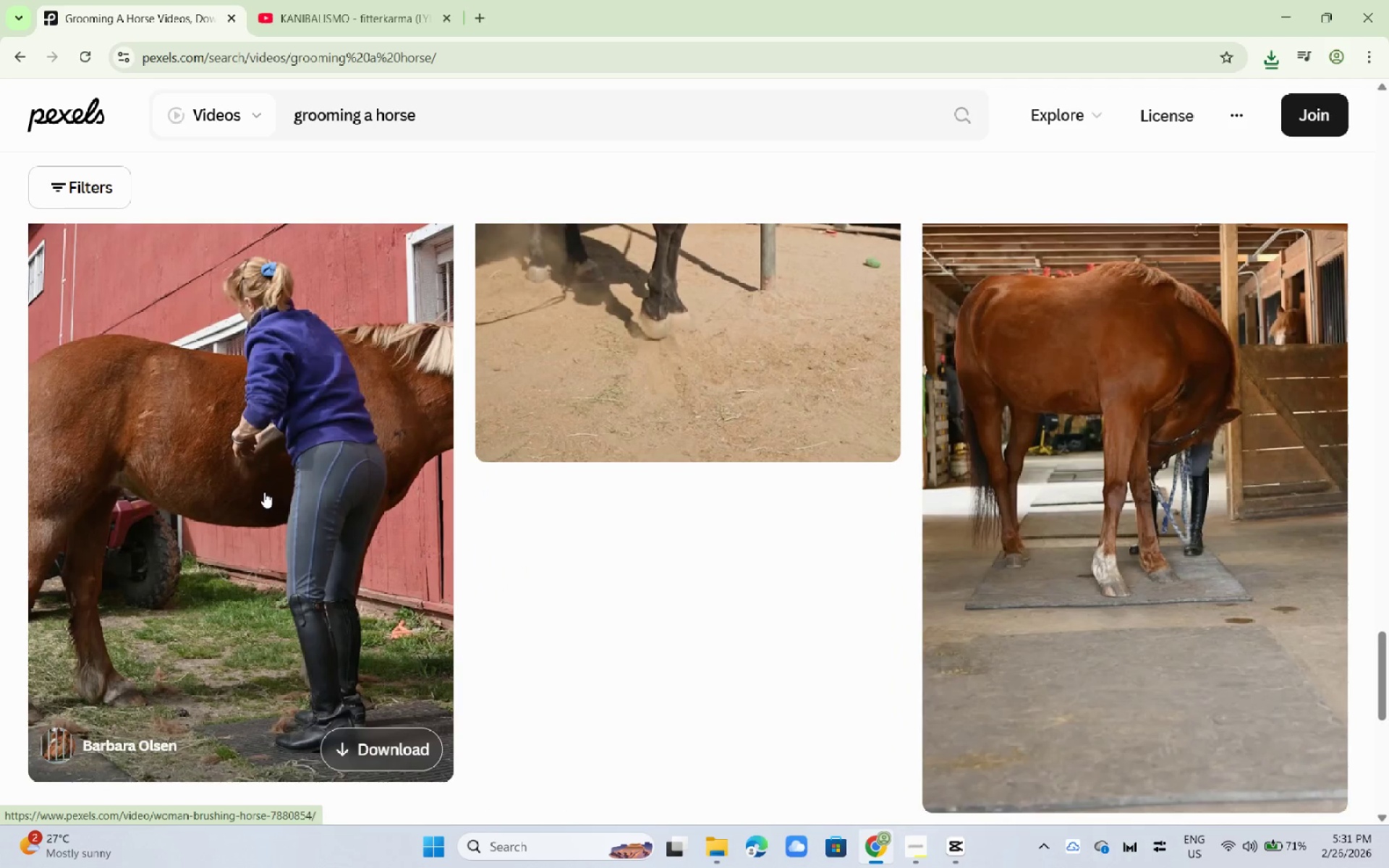 
left_click([265, 490])
 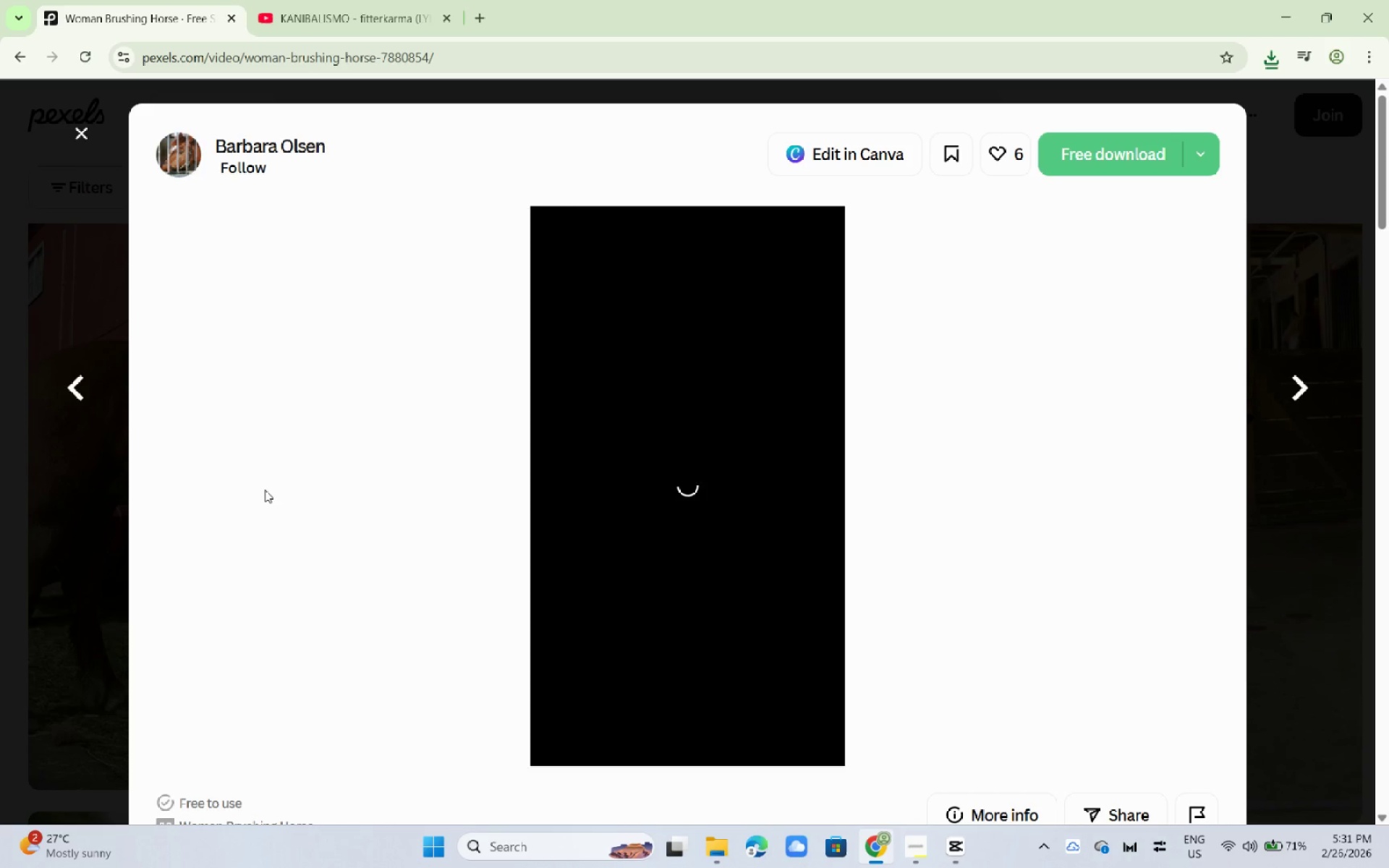 
wait(17.83)
 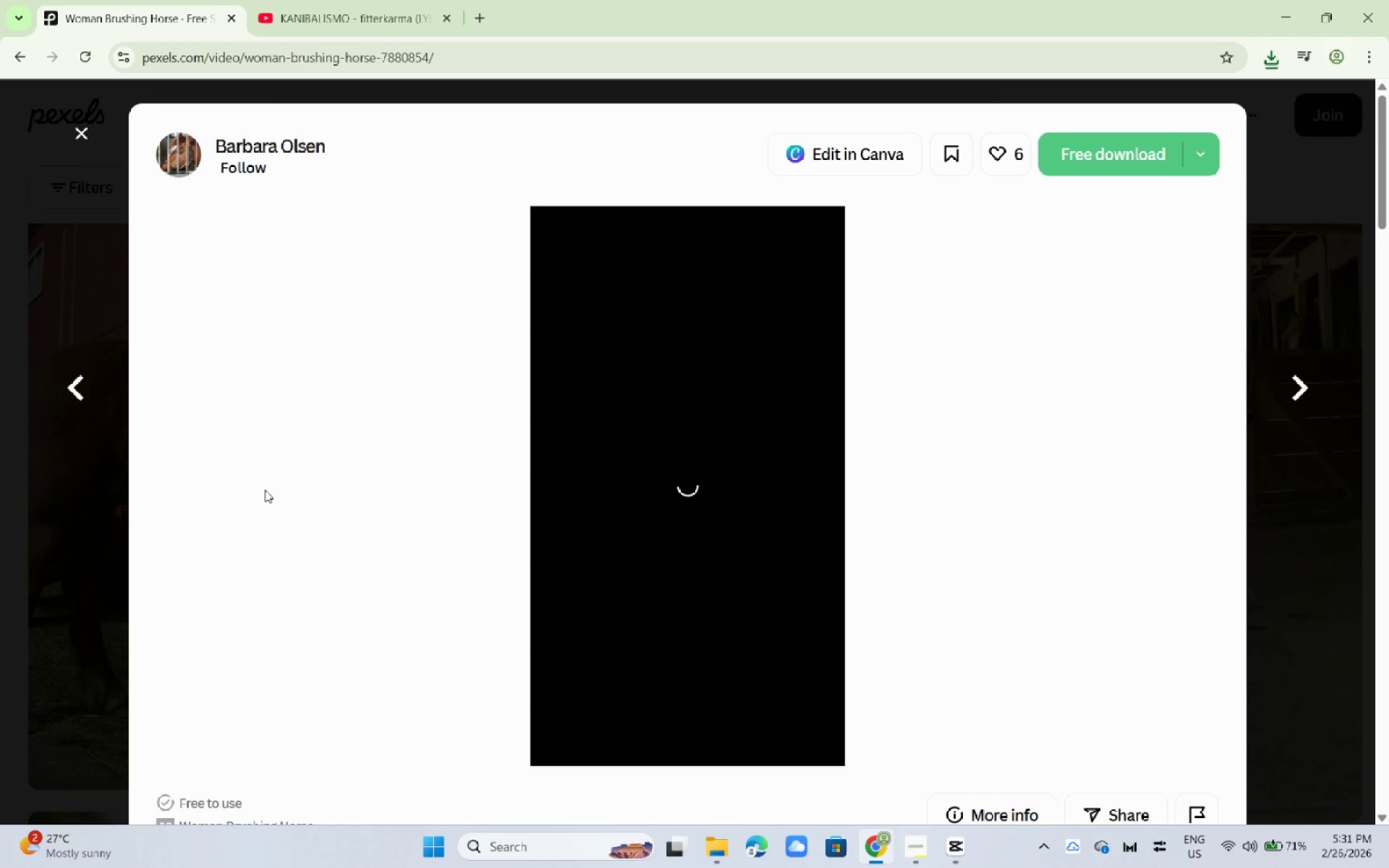 
left_click([0, 459])
 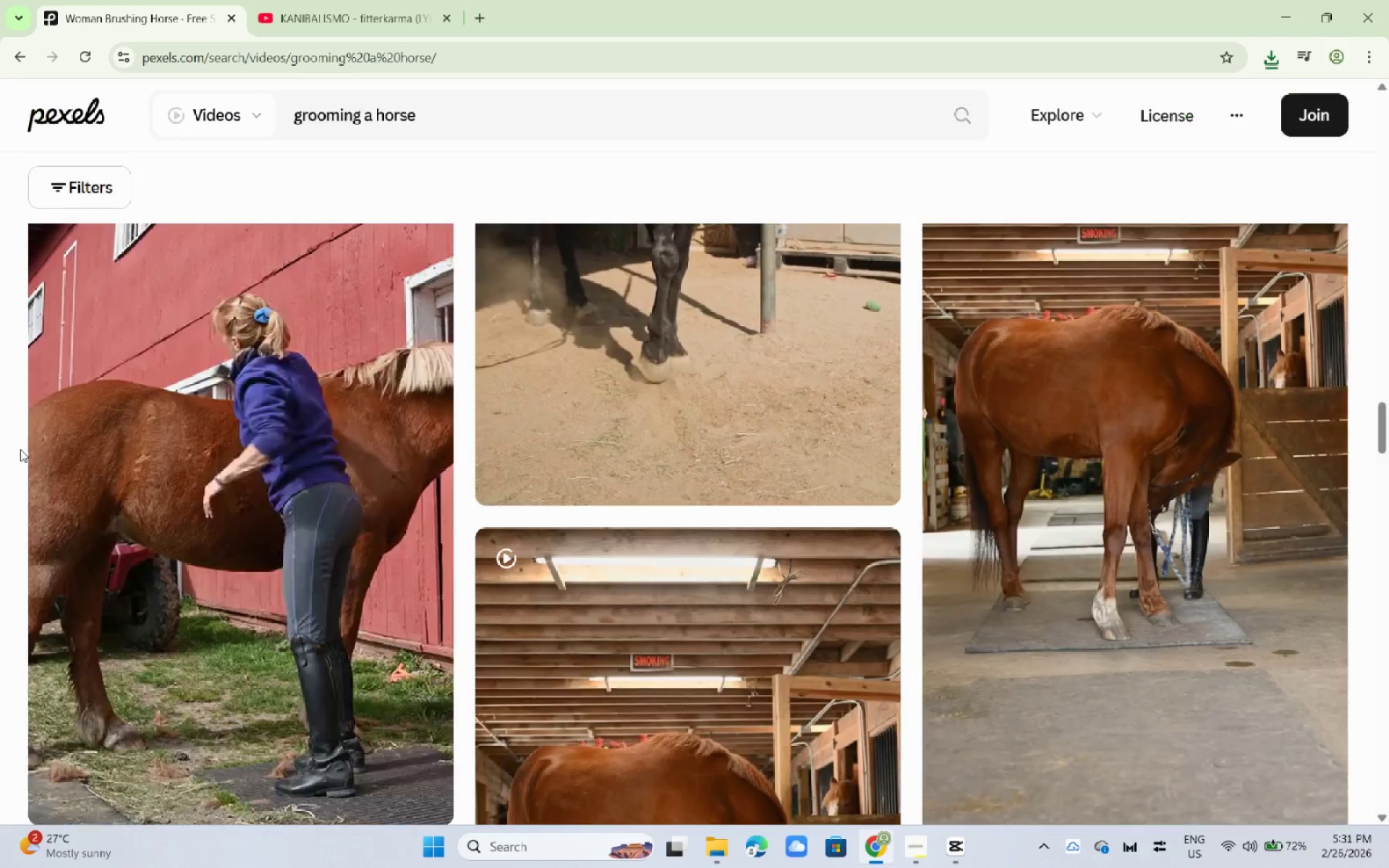 
scroll: coordinate [93, 459], scroll_direction: down, amount: 7.0
 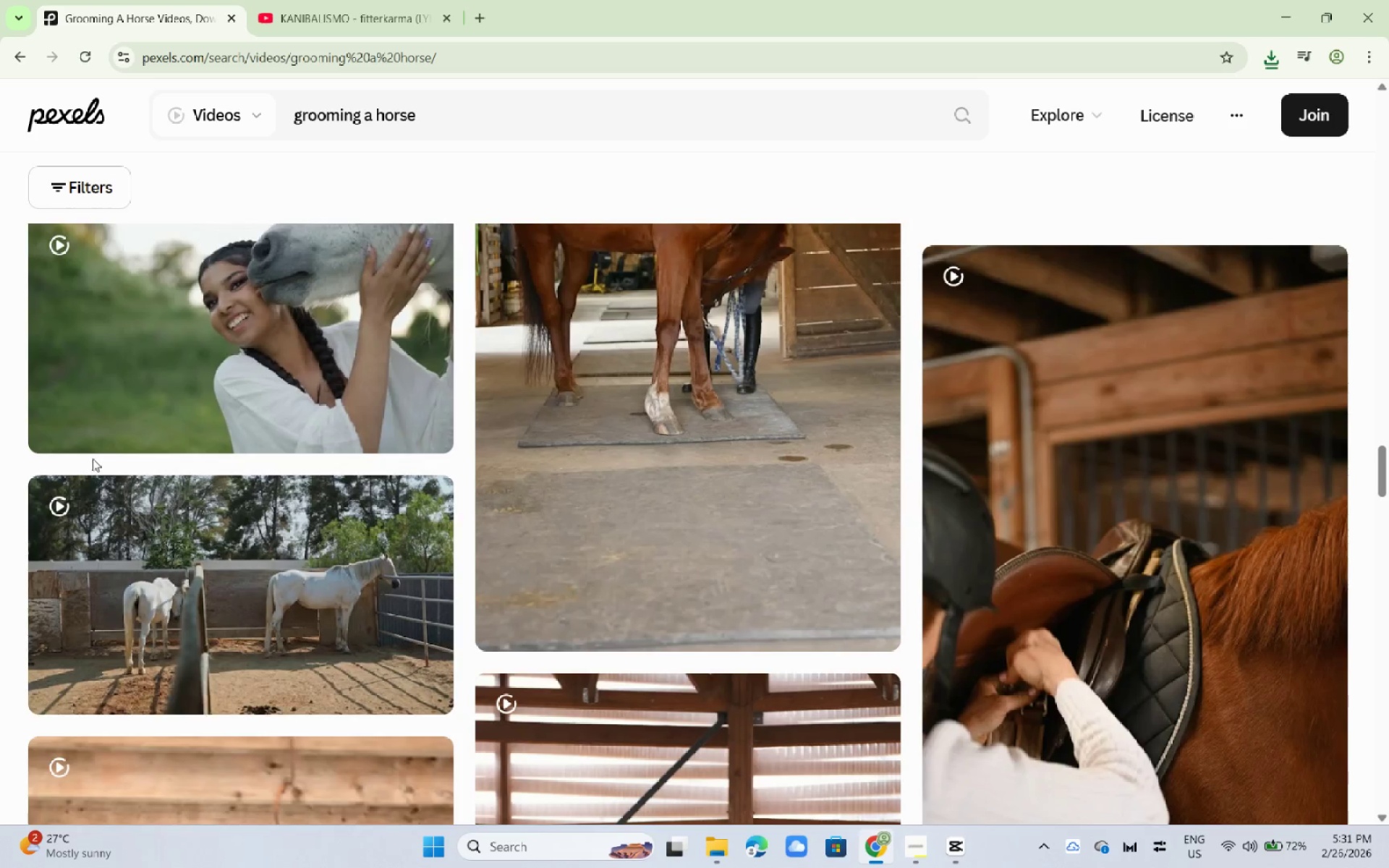 
scroll: coordinate [93, 459], scroll_direction: up, amount: 1.0
 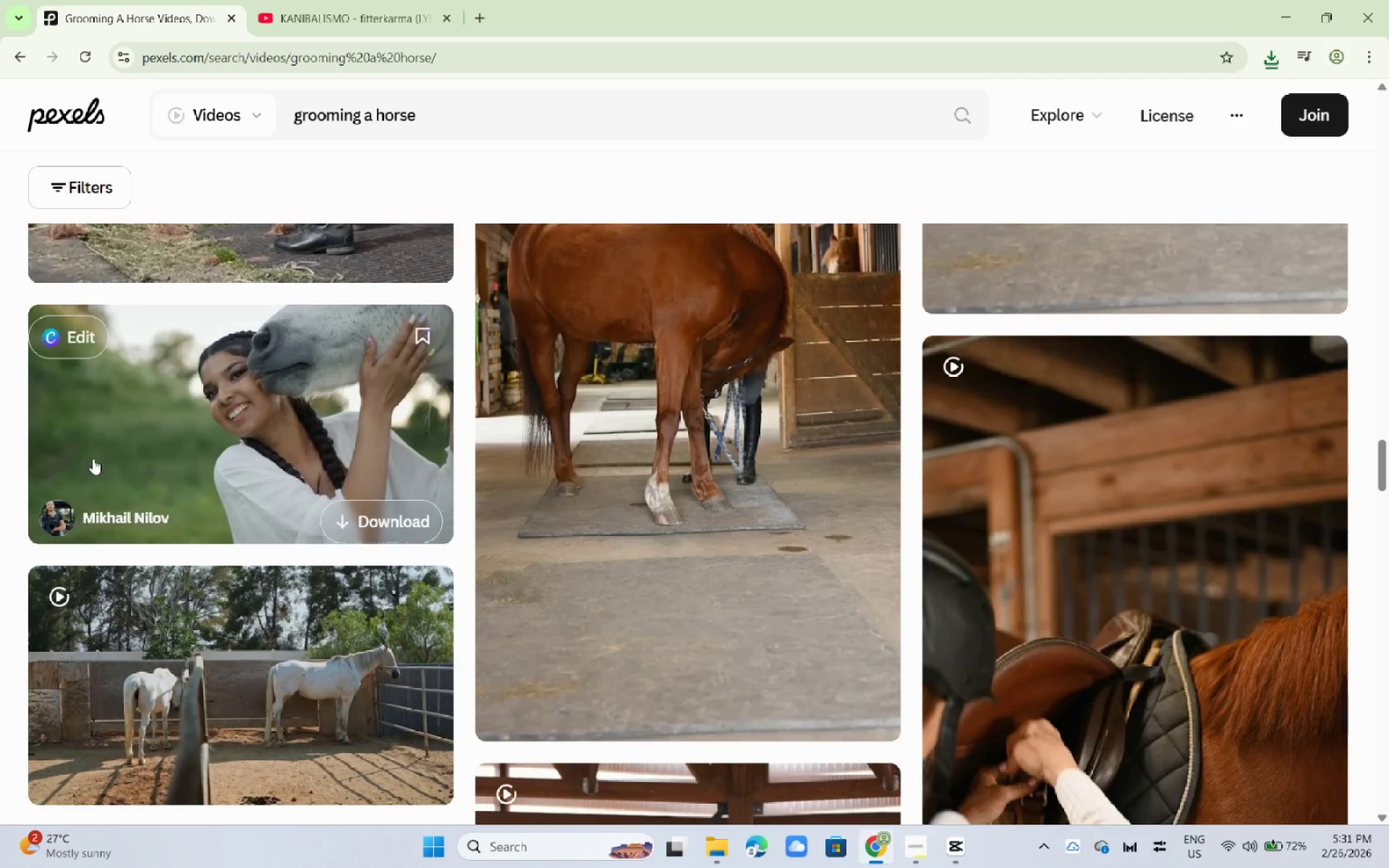 
scroll: coordinate [90, 453], scroll_direction: down, amount: 18.0
 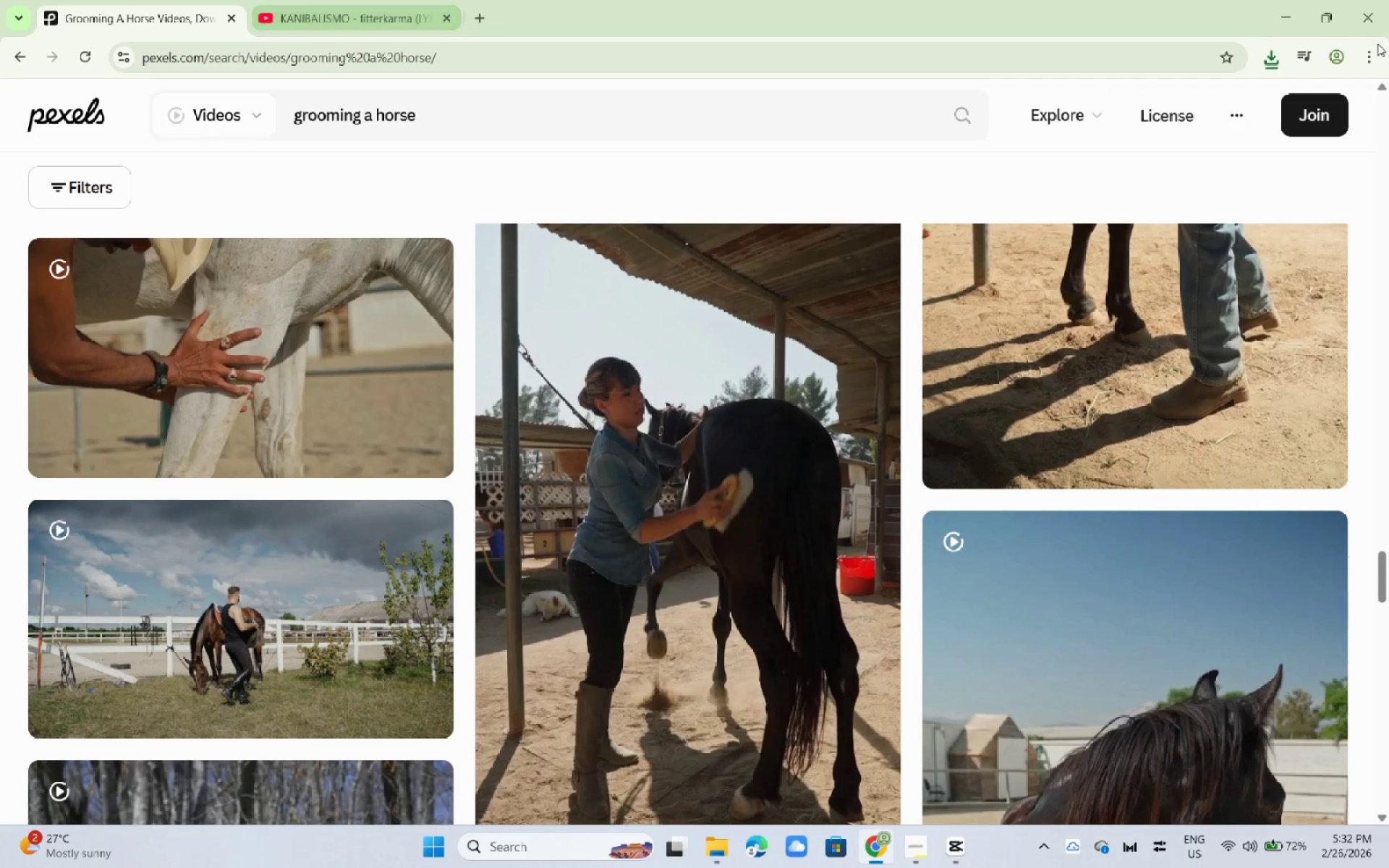 
left_click([446, 13])
 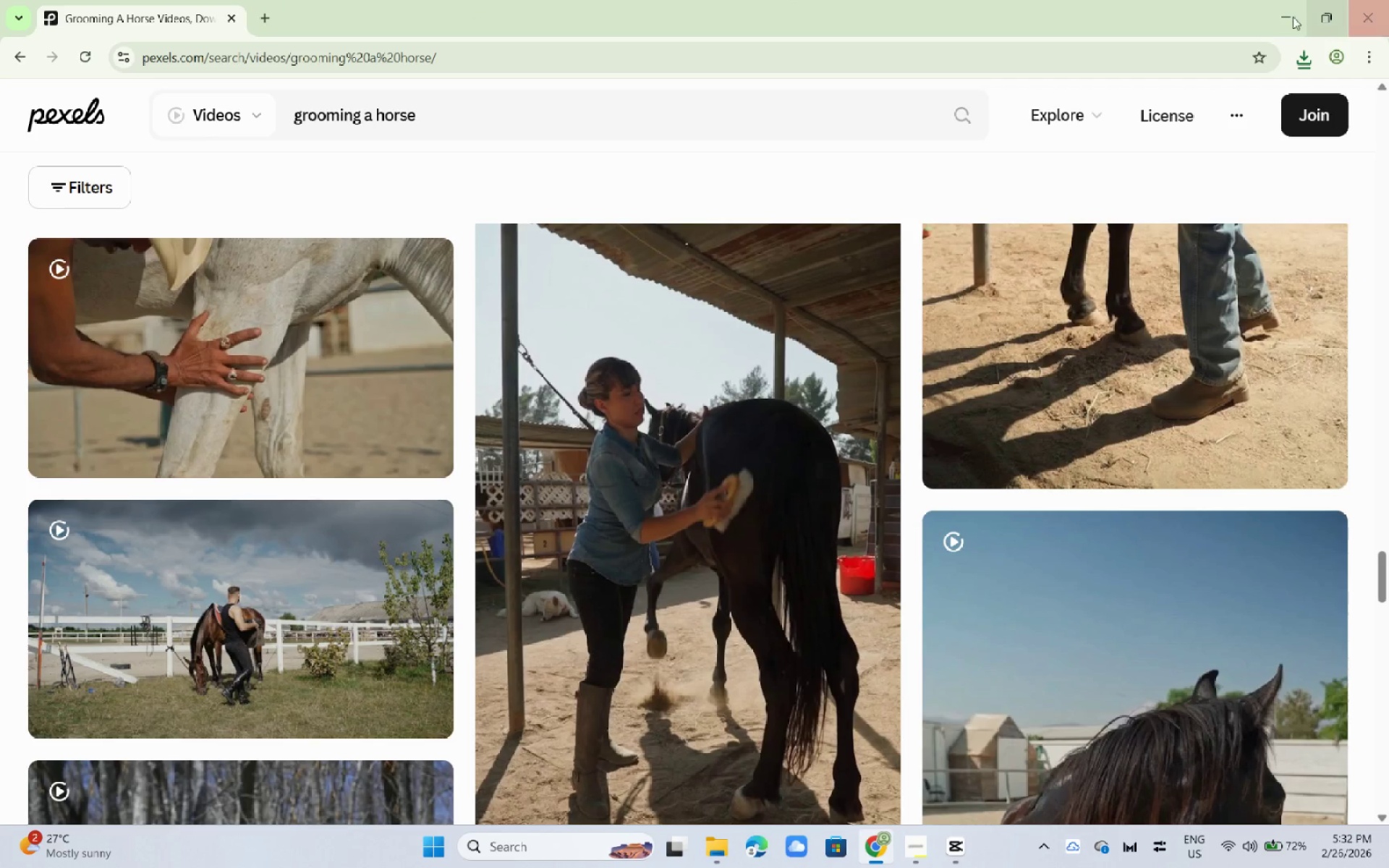 
left_click([1270, 16])
 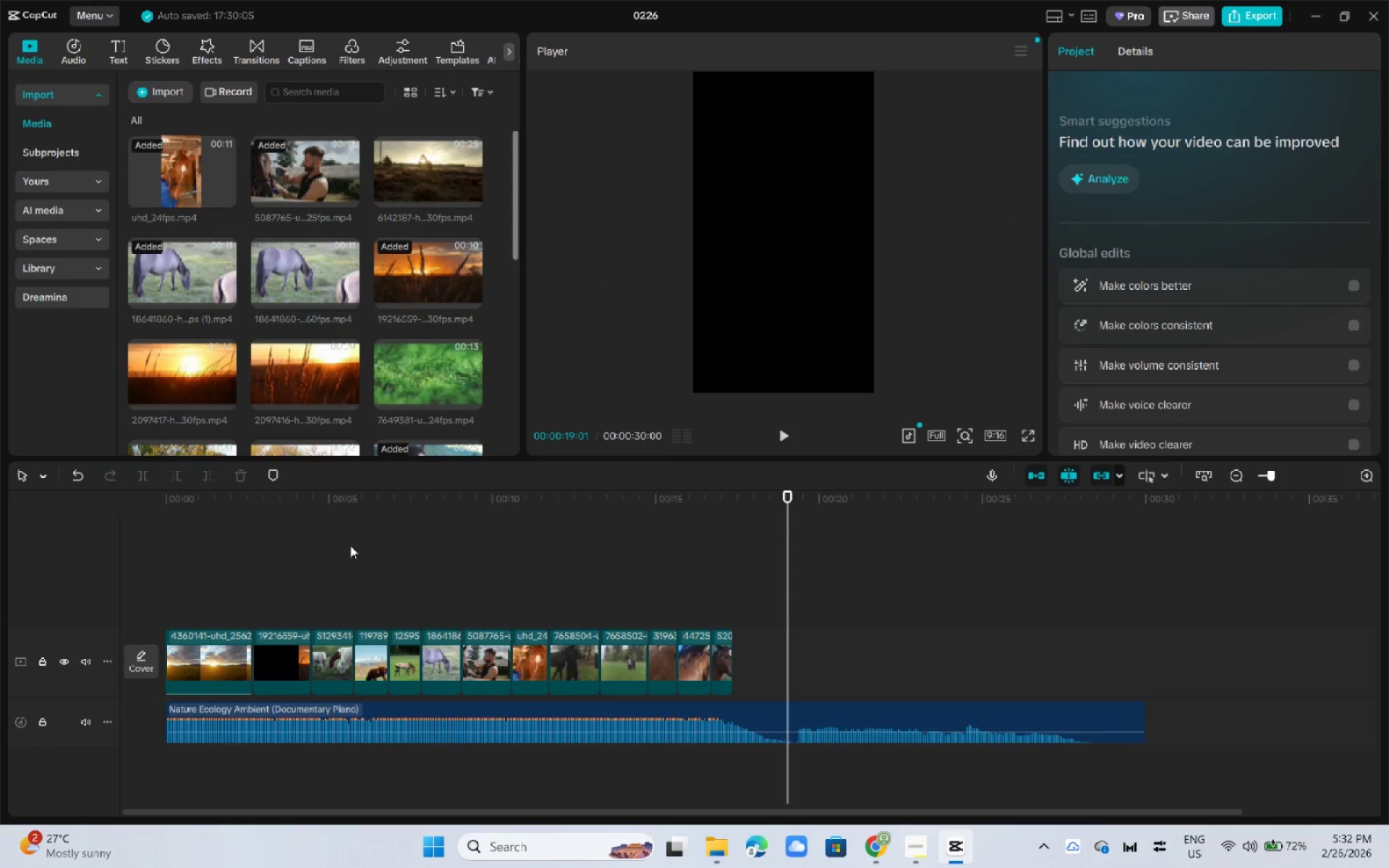 
left_click_drag(start_coordinate=[315, 519], to_coordinate=[131, 516])
 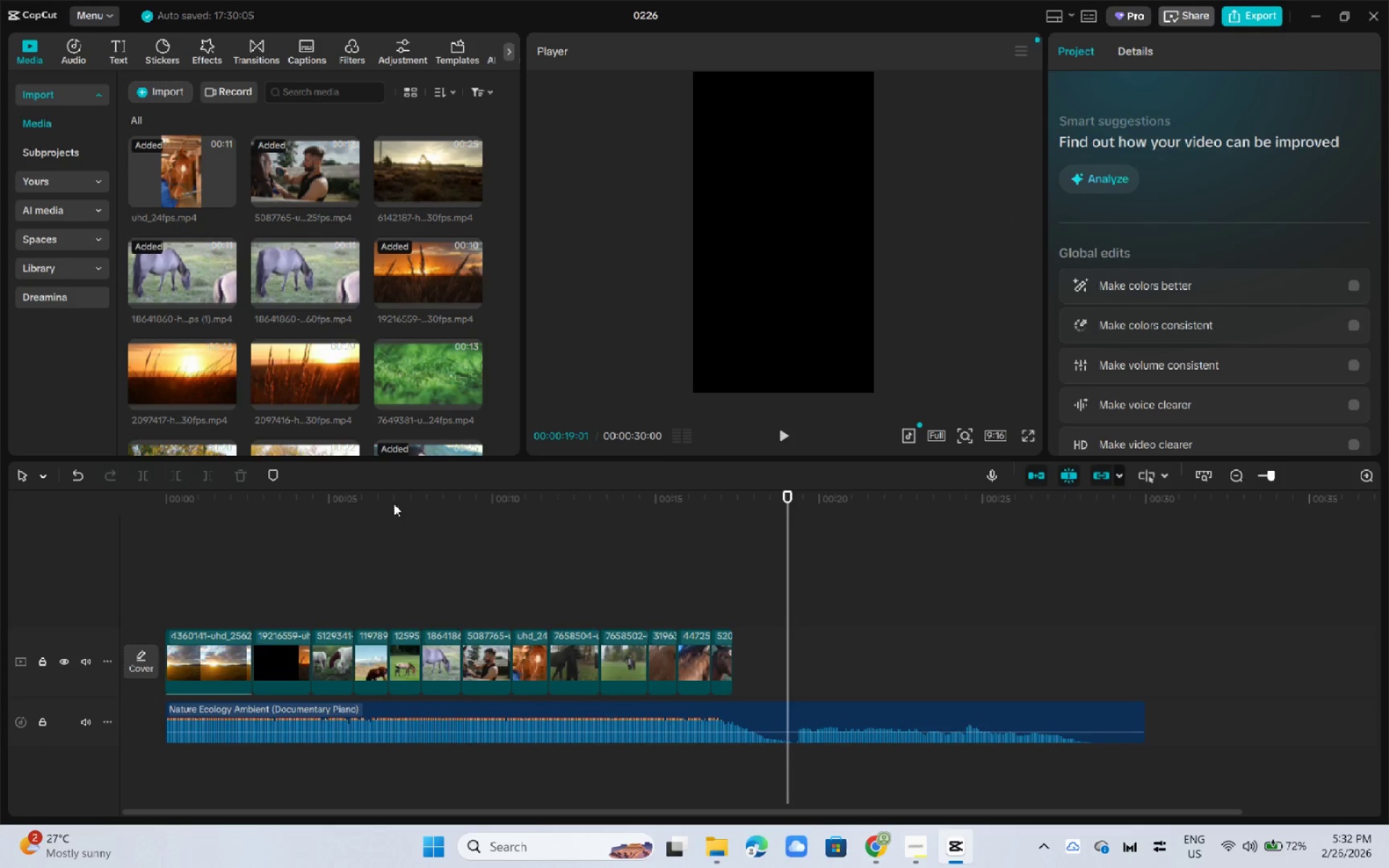 
left_click_drag(start_coordinate=[370, 500], to_coordinate=[62, 492])
 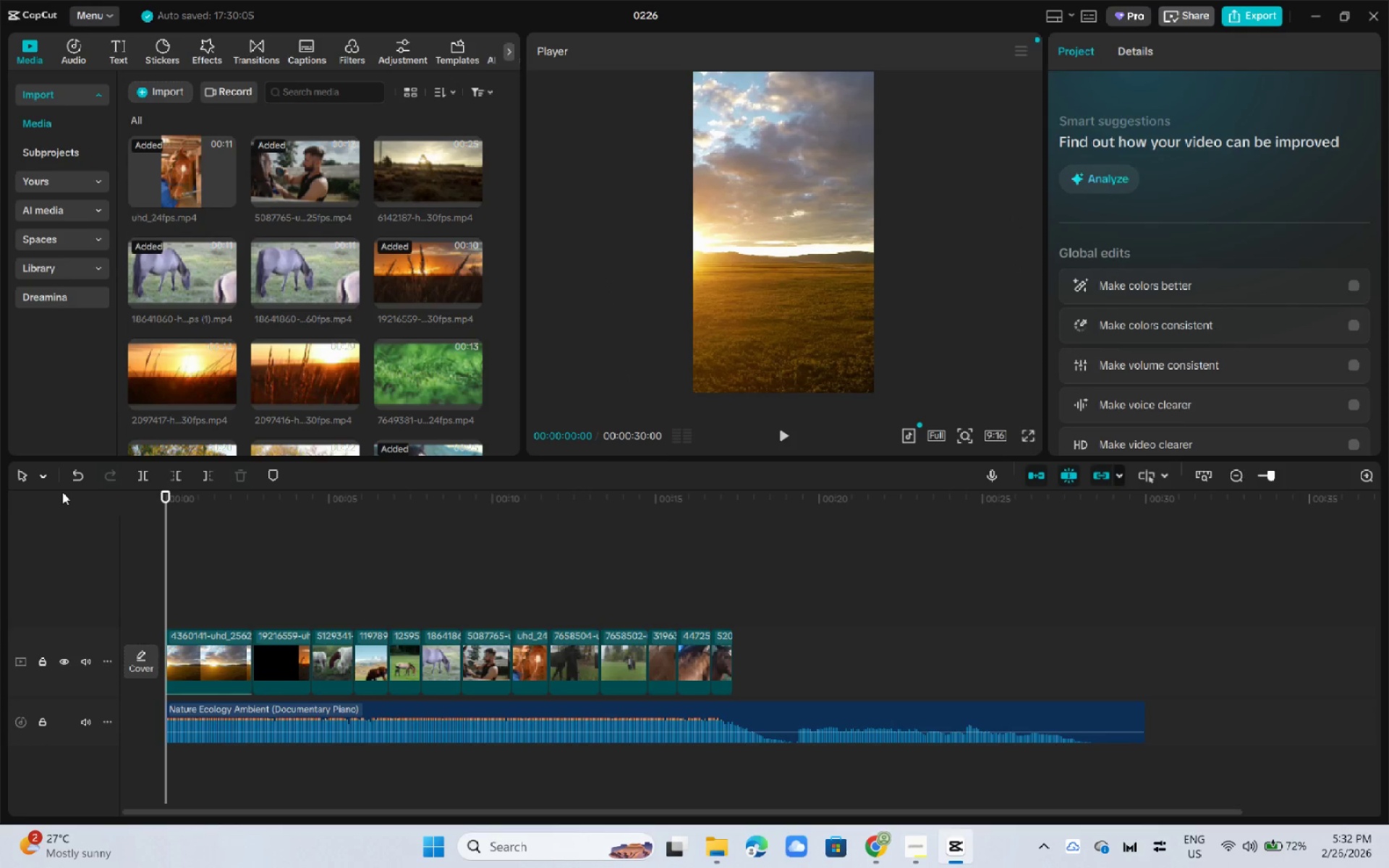 
key(Space)
 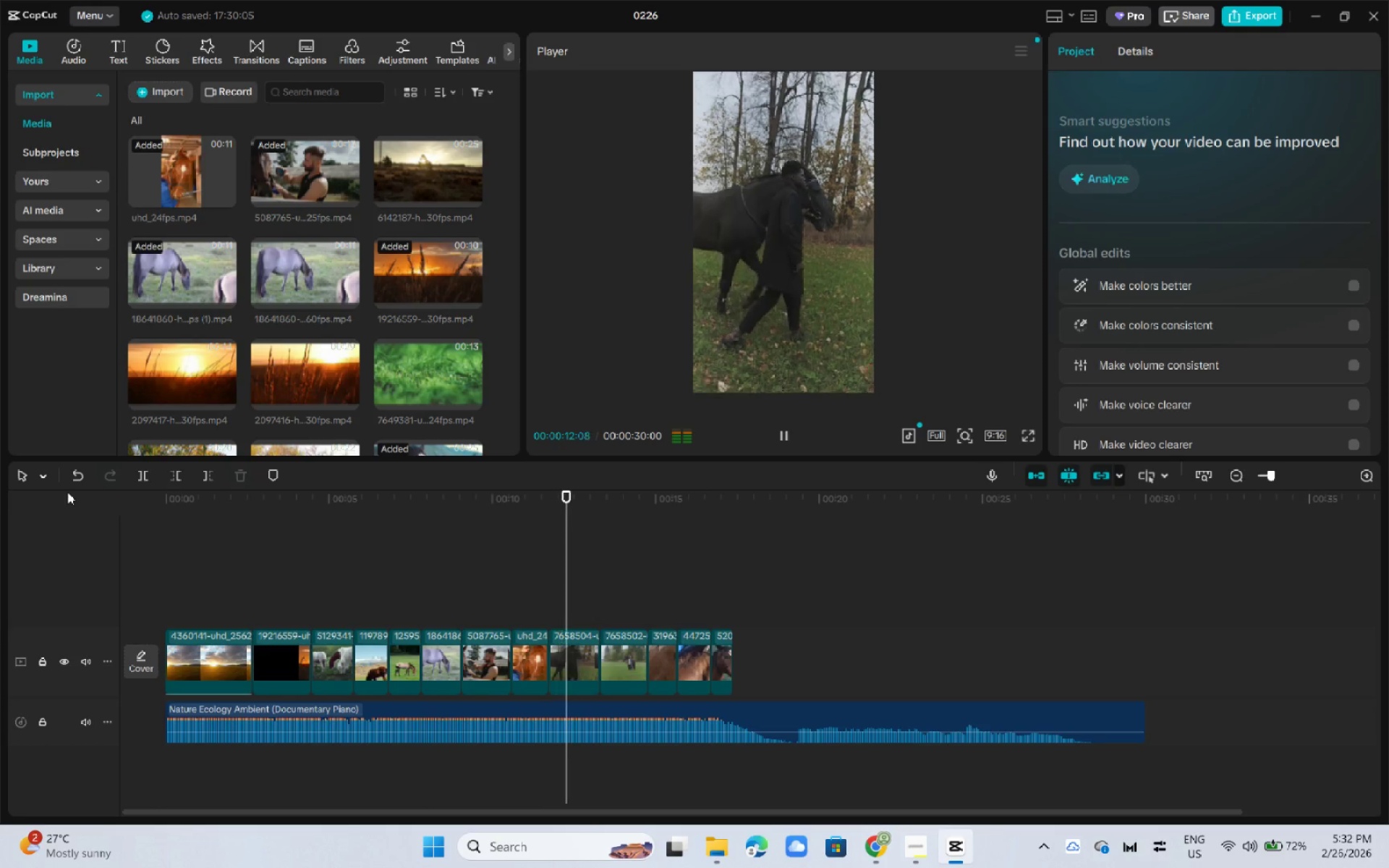 
wait(17.27)
 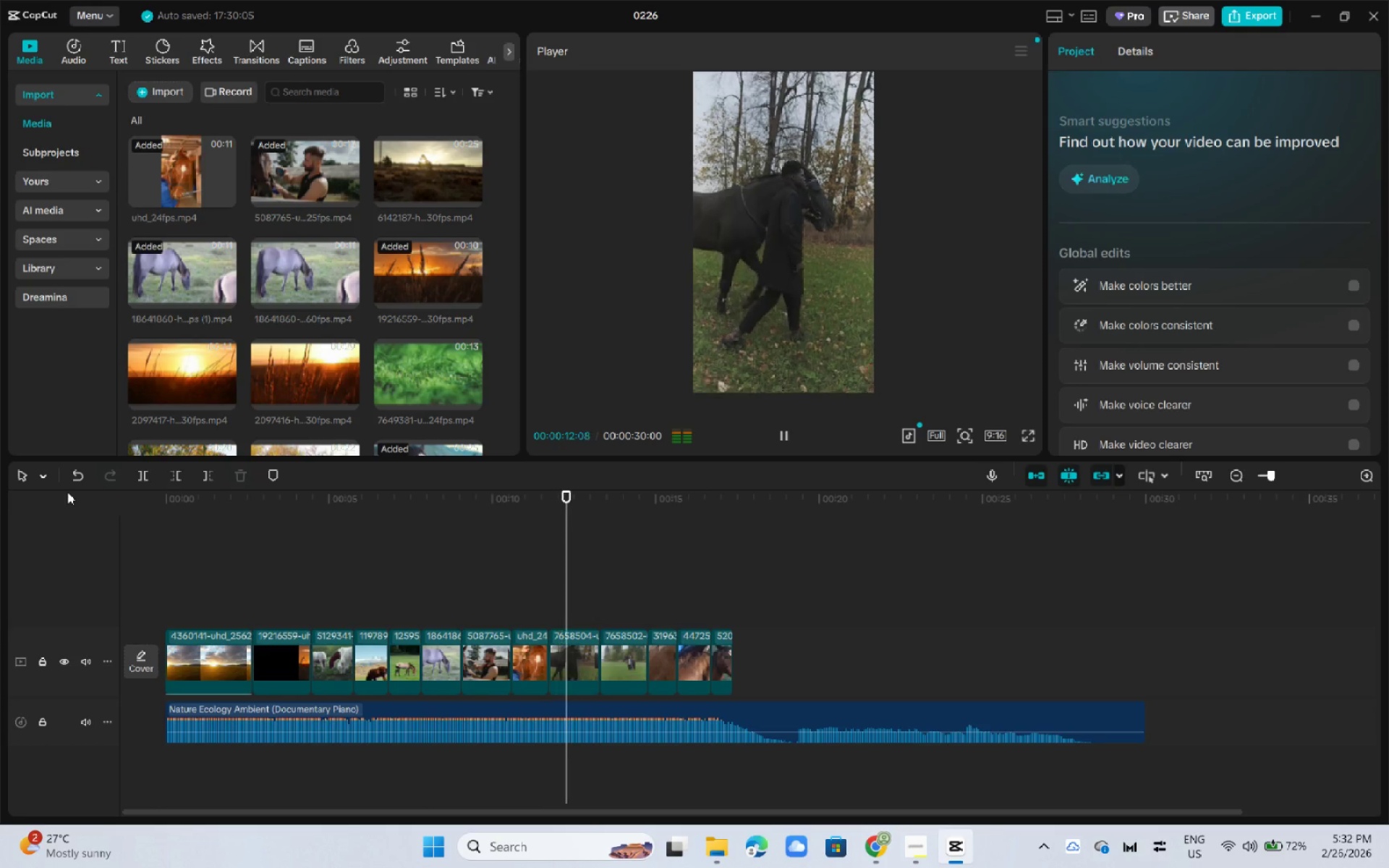 
key(Space)
 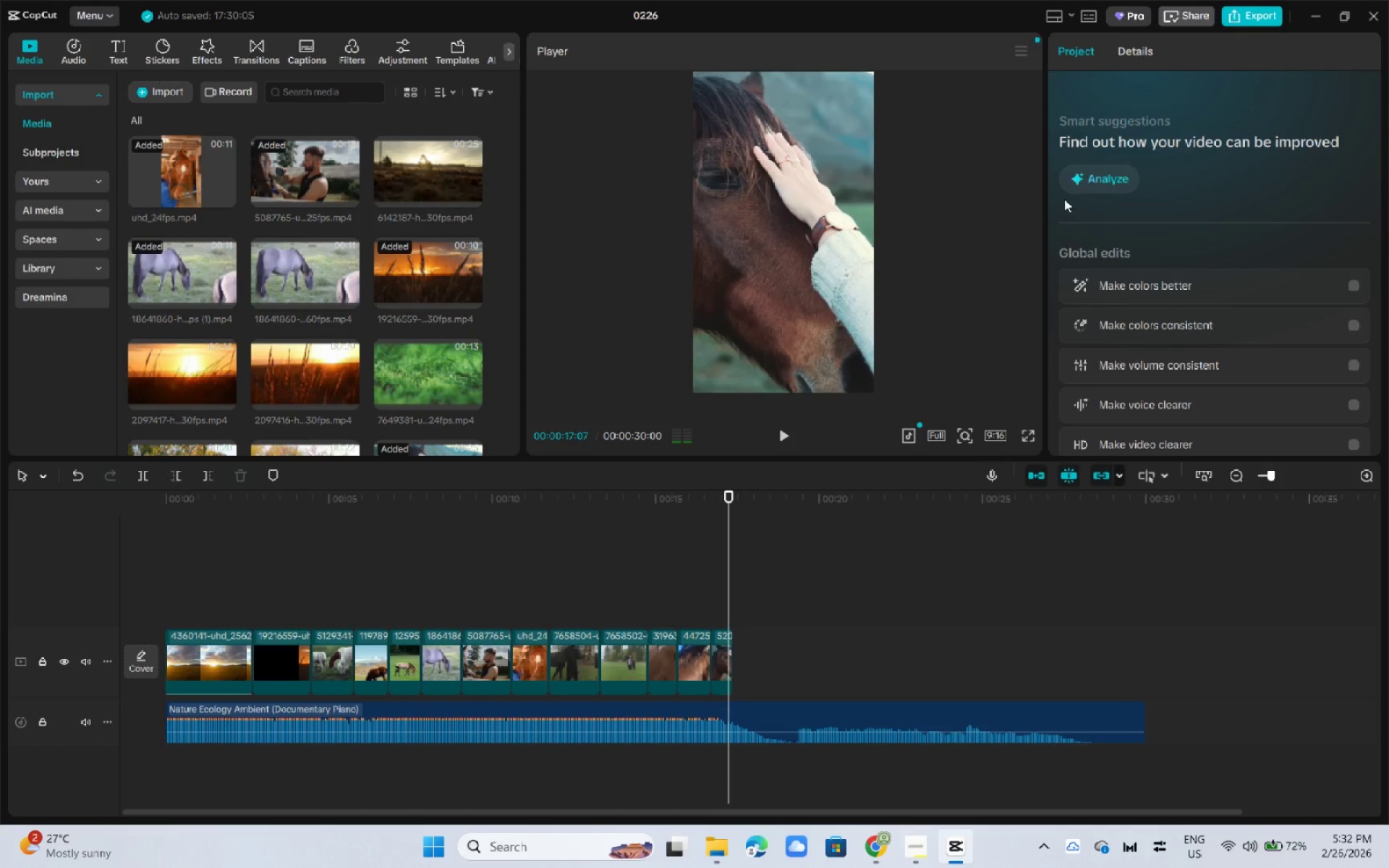 
key(Alt+AltLeft)
 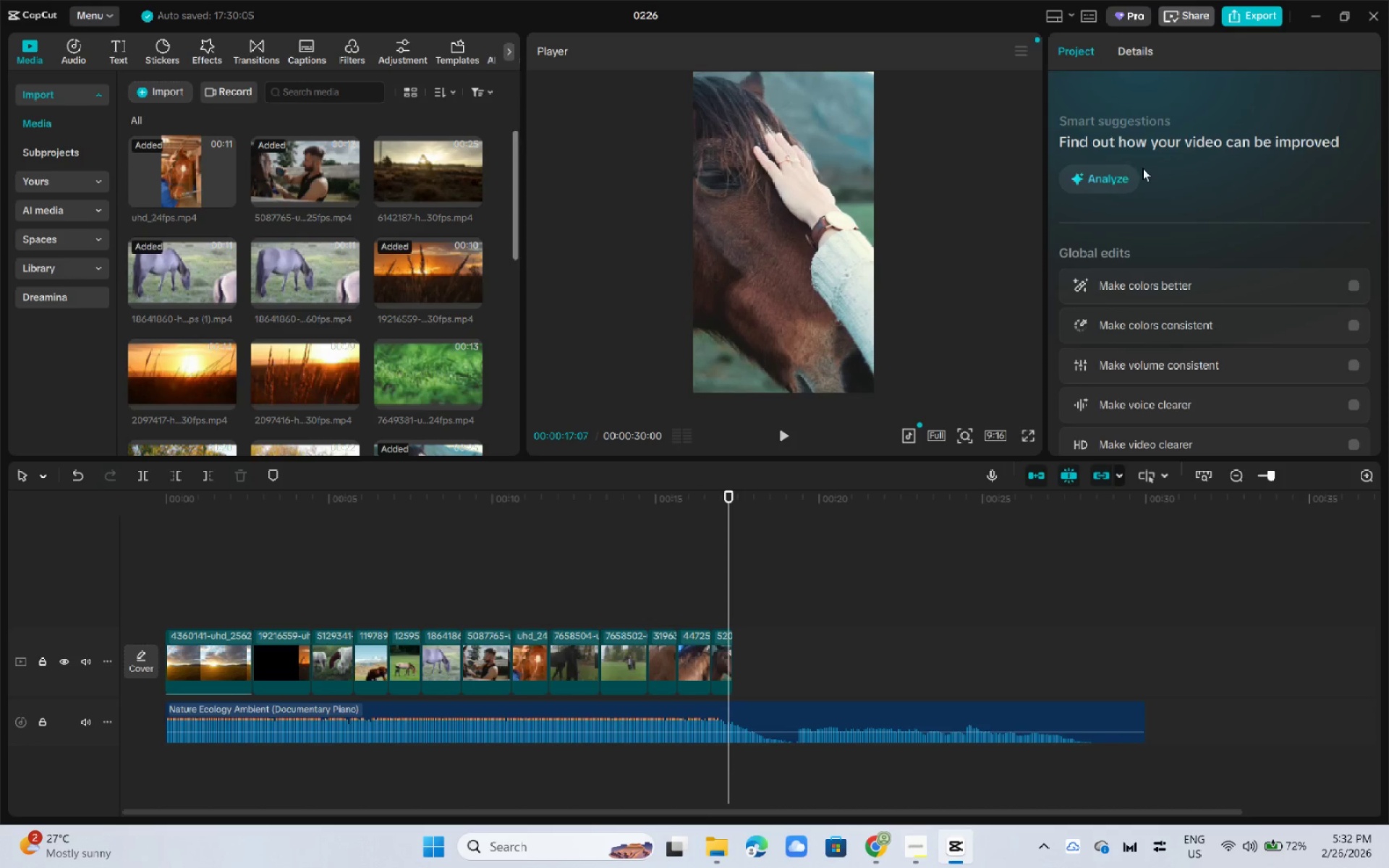 
key(Alt+Tab)
 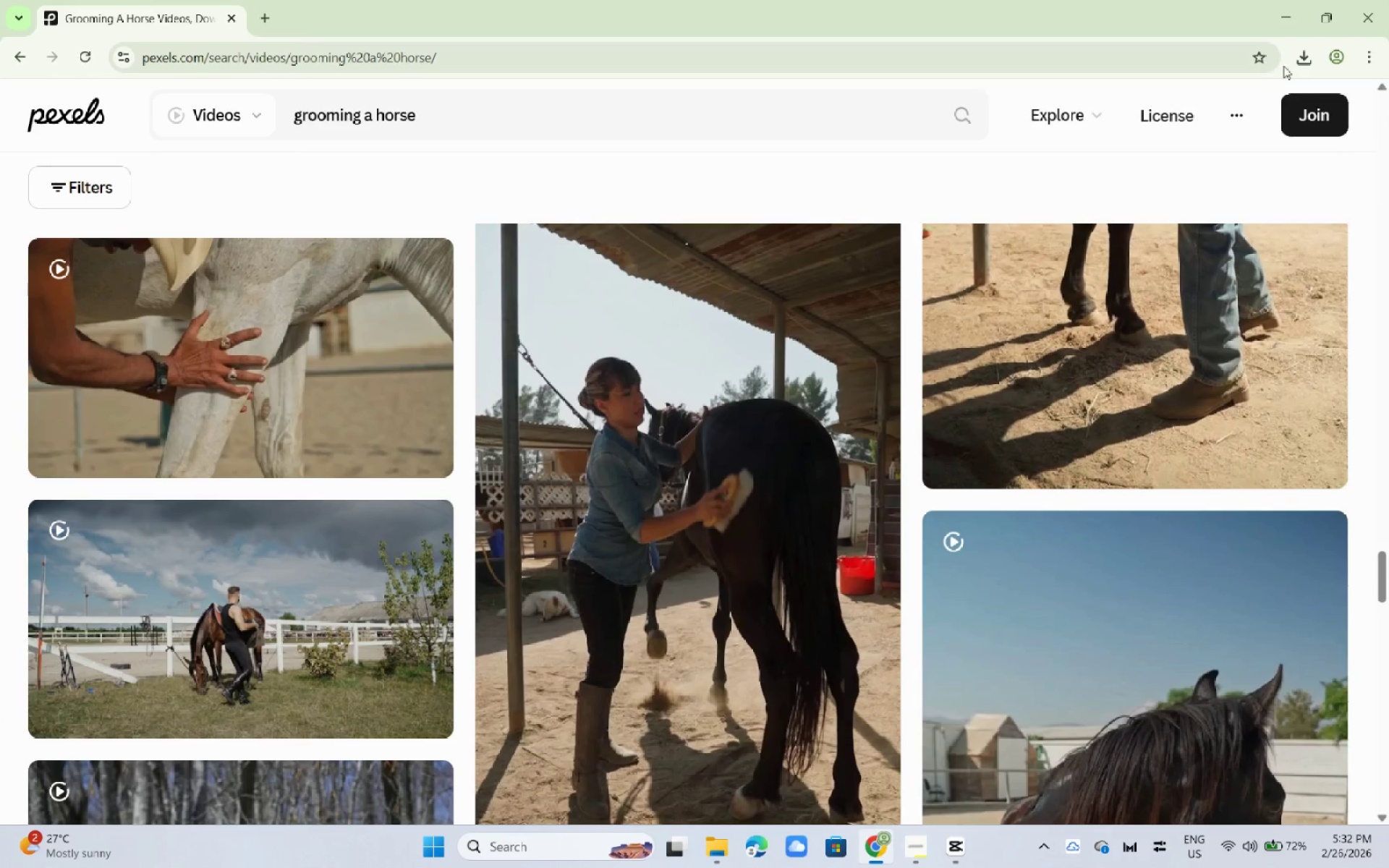 
left_click([1305, 56])
 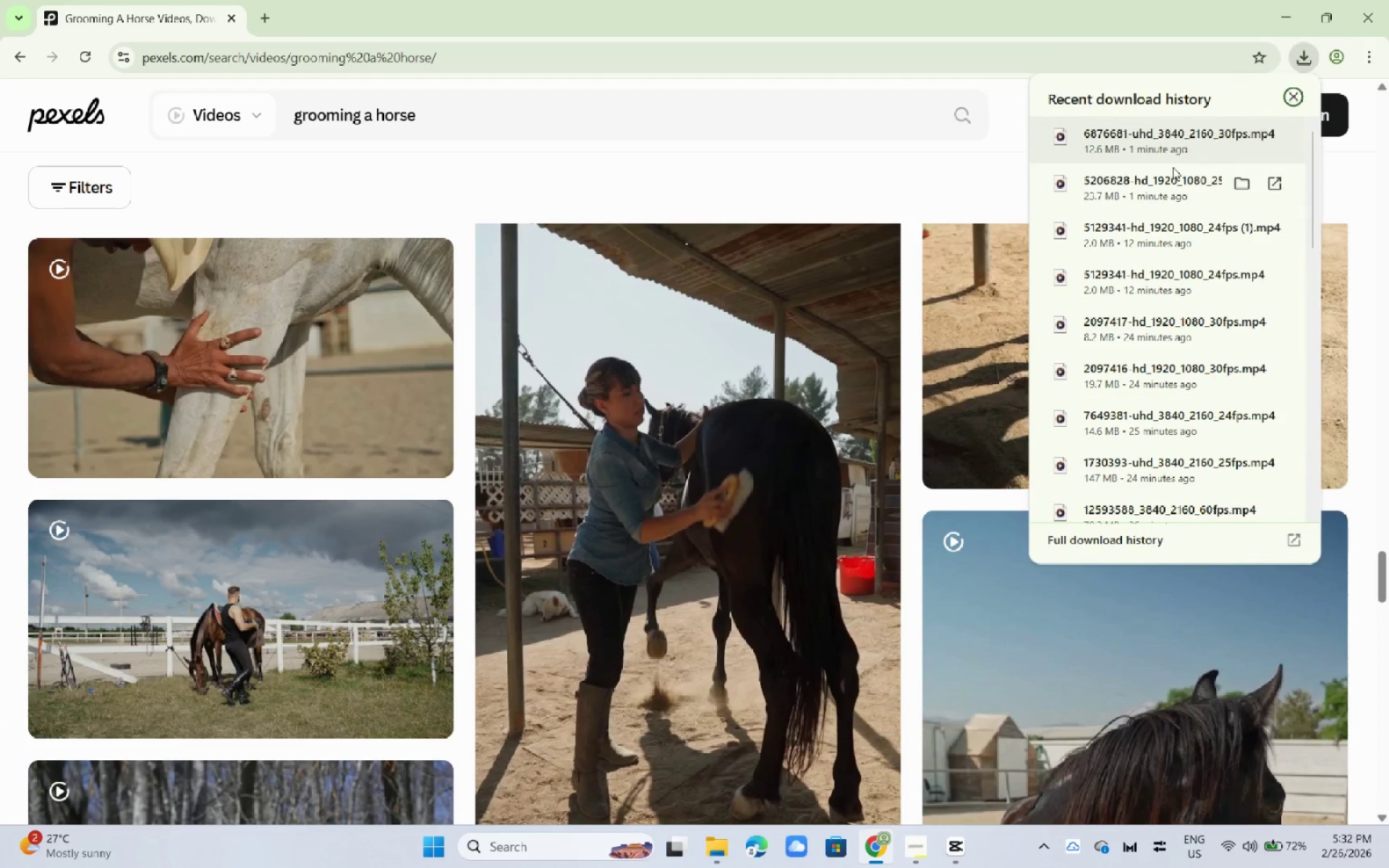 
left_click_drag(start_coordinate=[1162, 195], to_coordinate=[433, 349])
 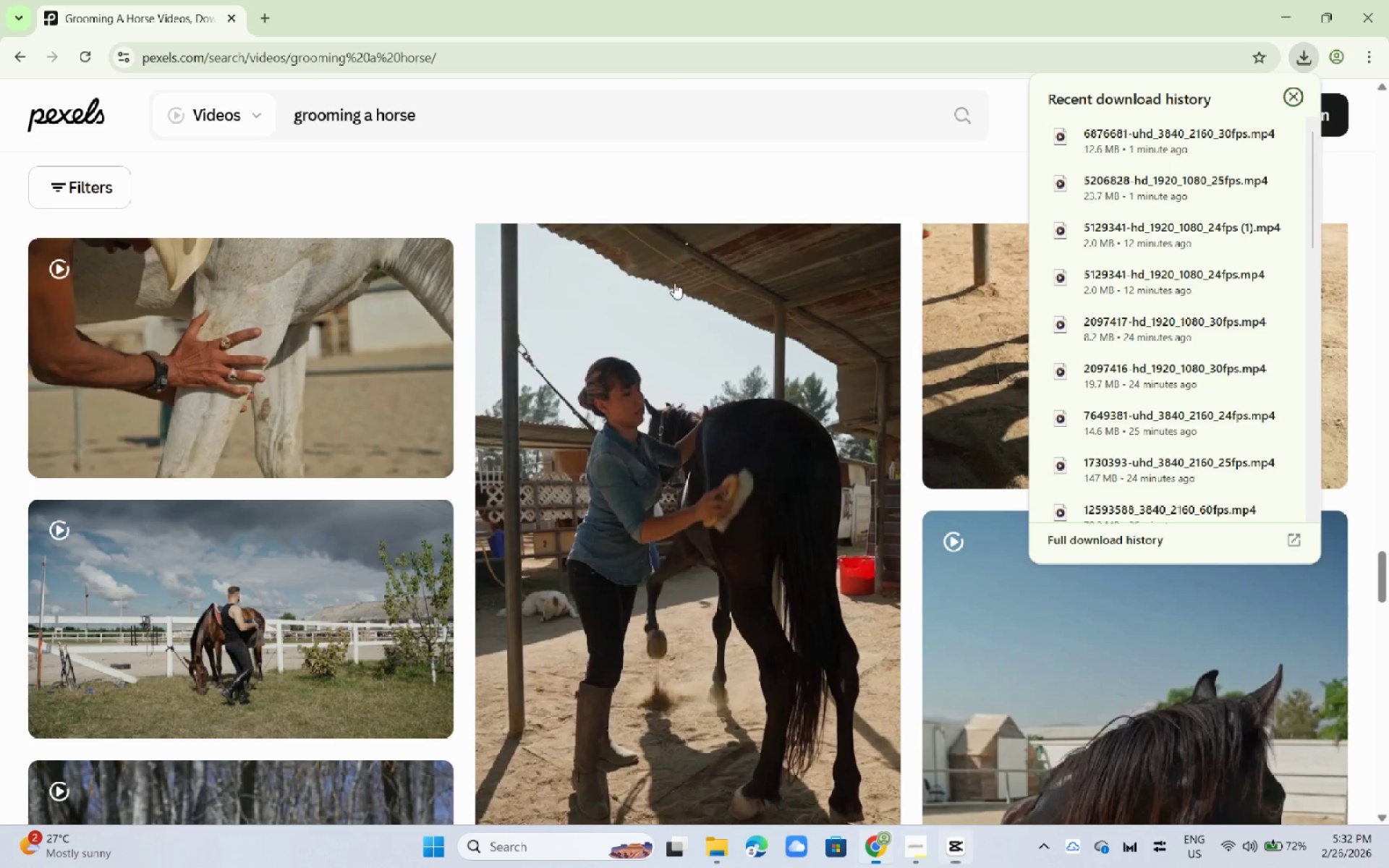 
key(Alt+AltLeft)
 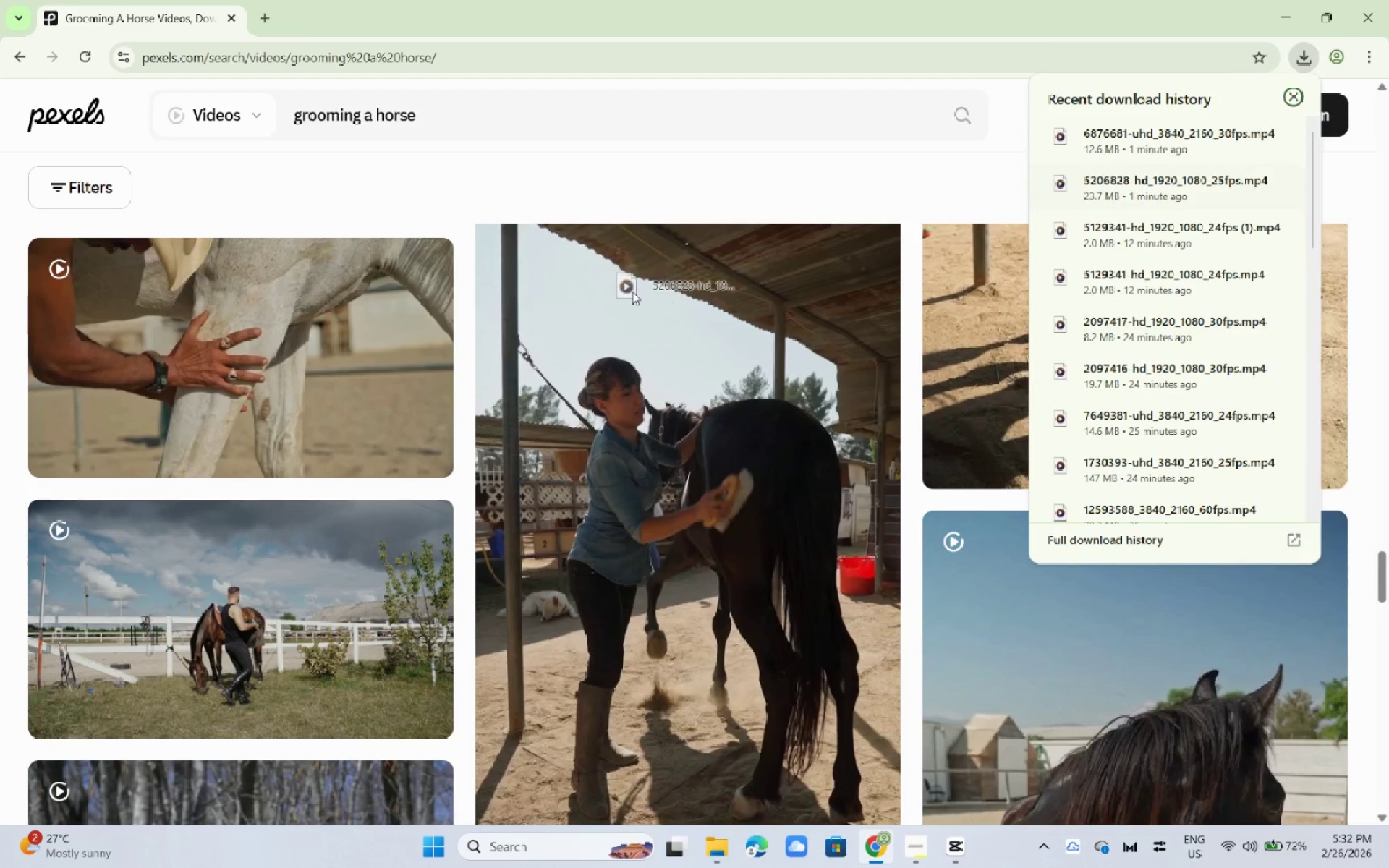 
key(Alt+Tab)
 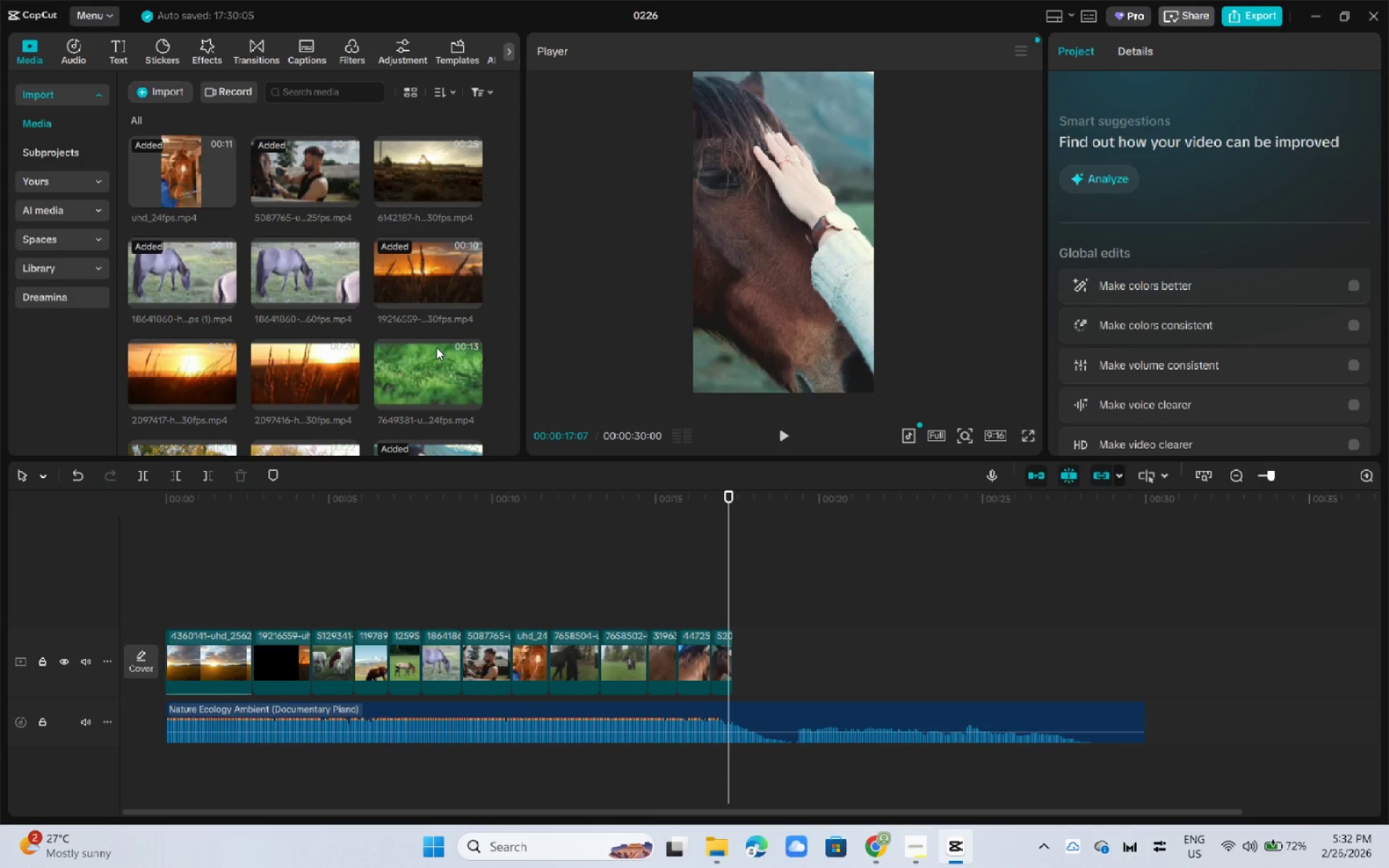 
key(Alt+AltLeft)
 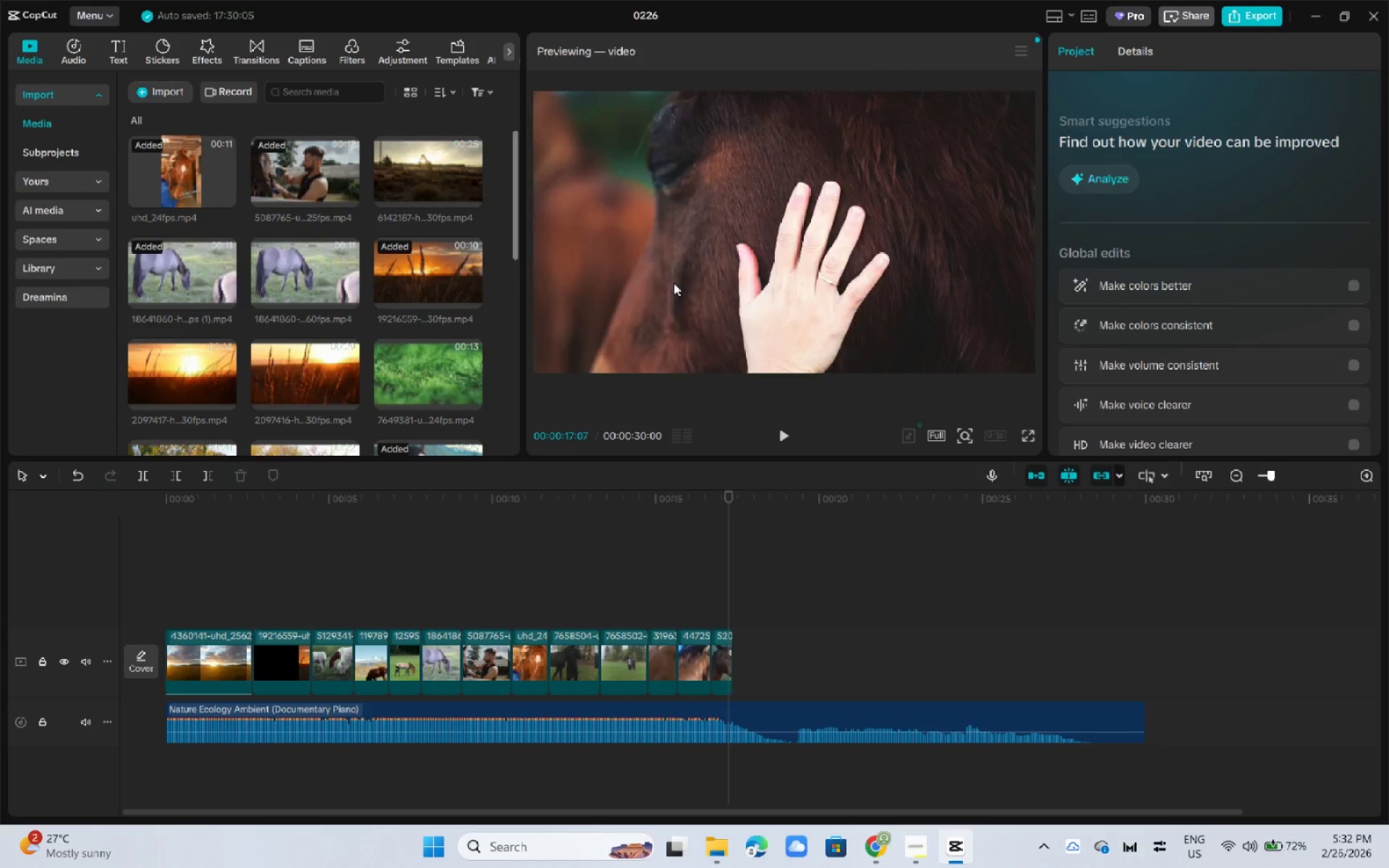 
key(Alt+Tab)
 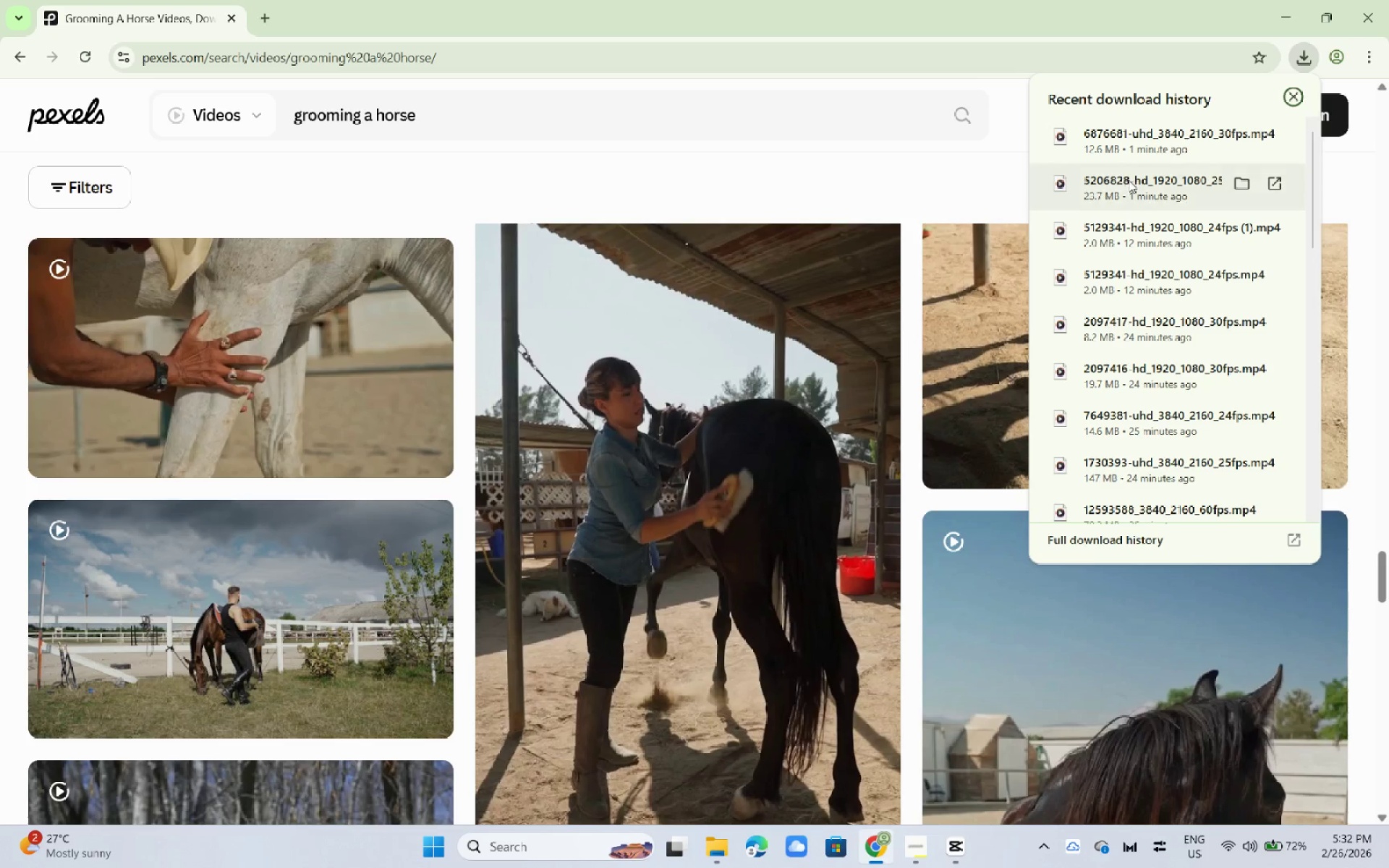 
left_click_drag(start_coordinate=[1129, 180], to_coordinate=[417, 394])
 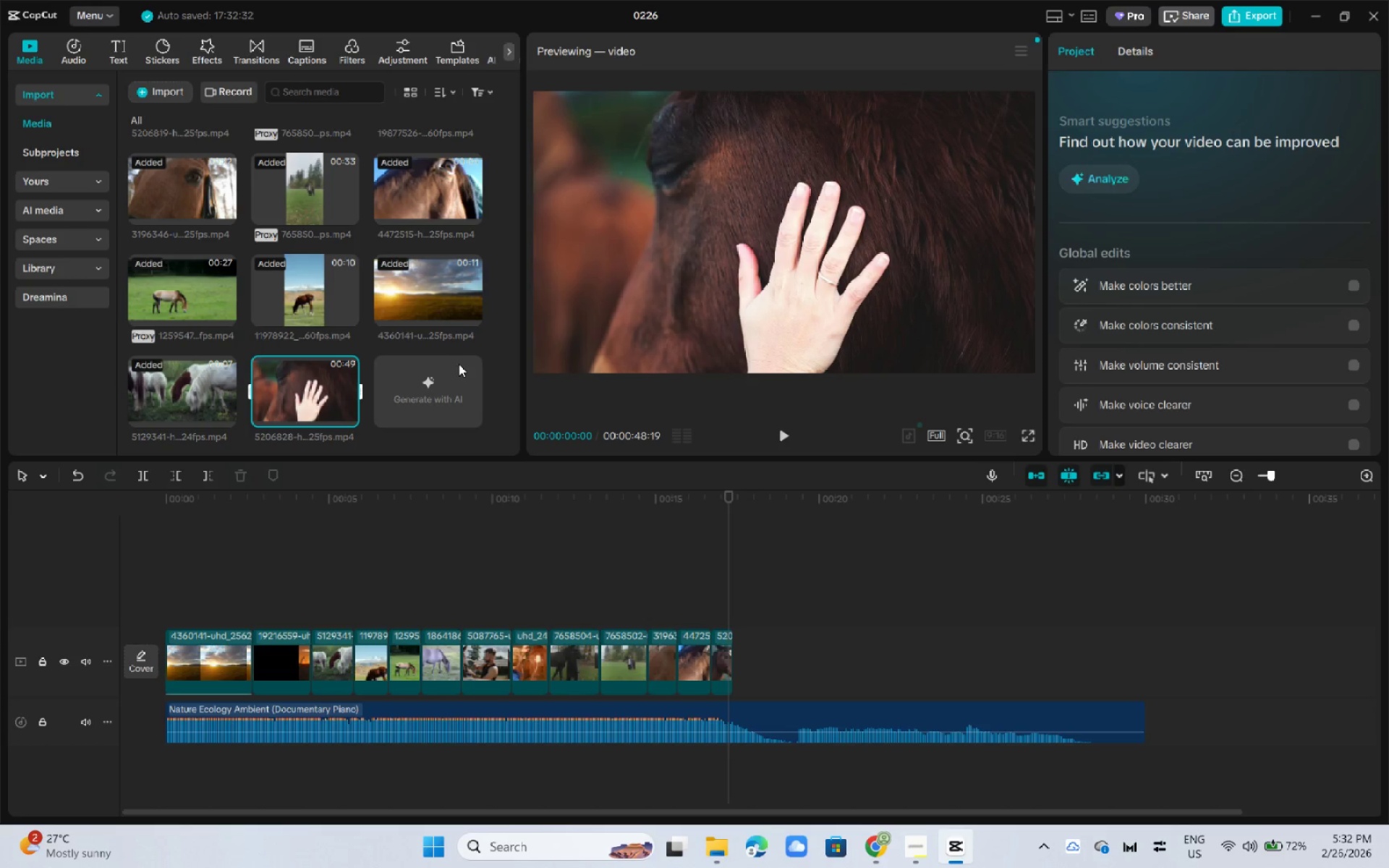 
key(Alt+AltLeft)
 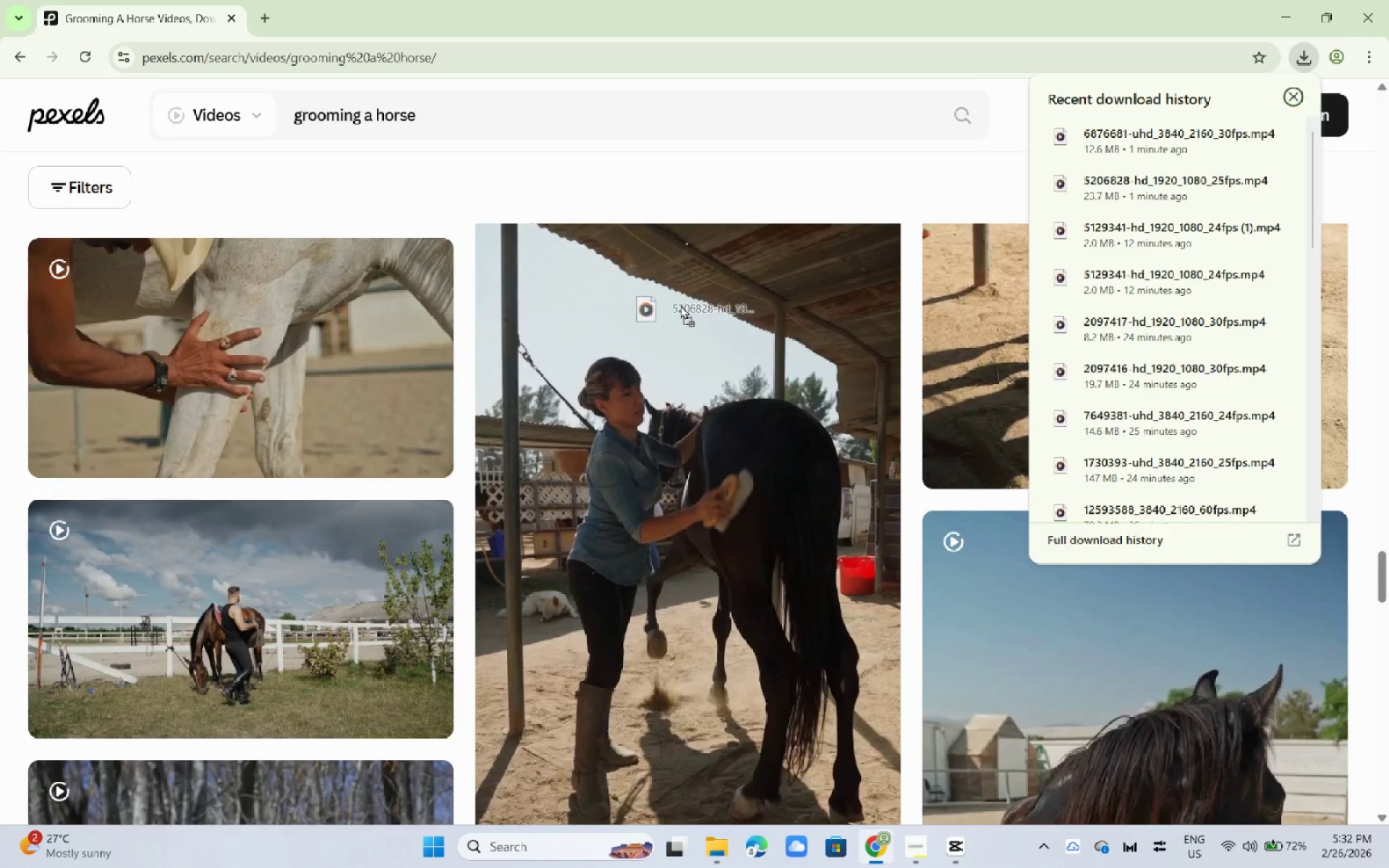 
key(Alt+Tab)
 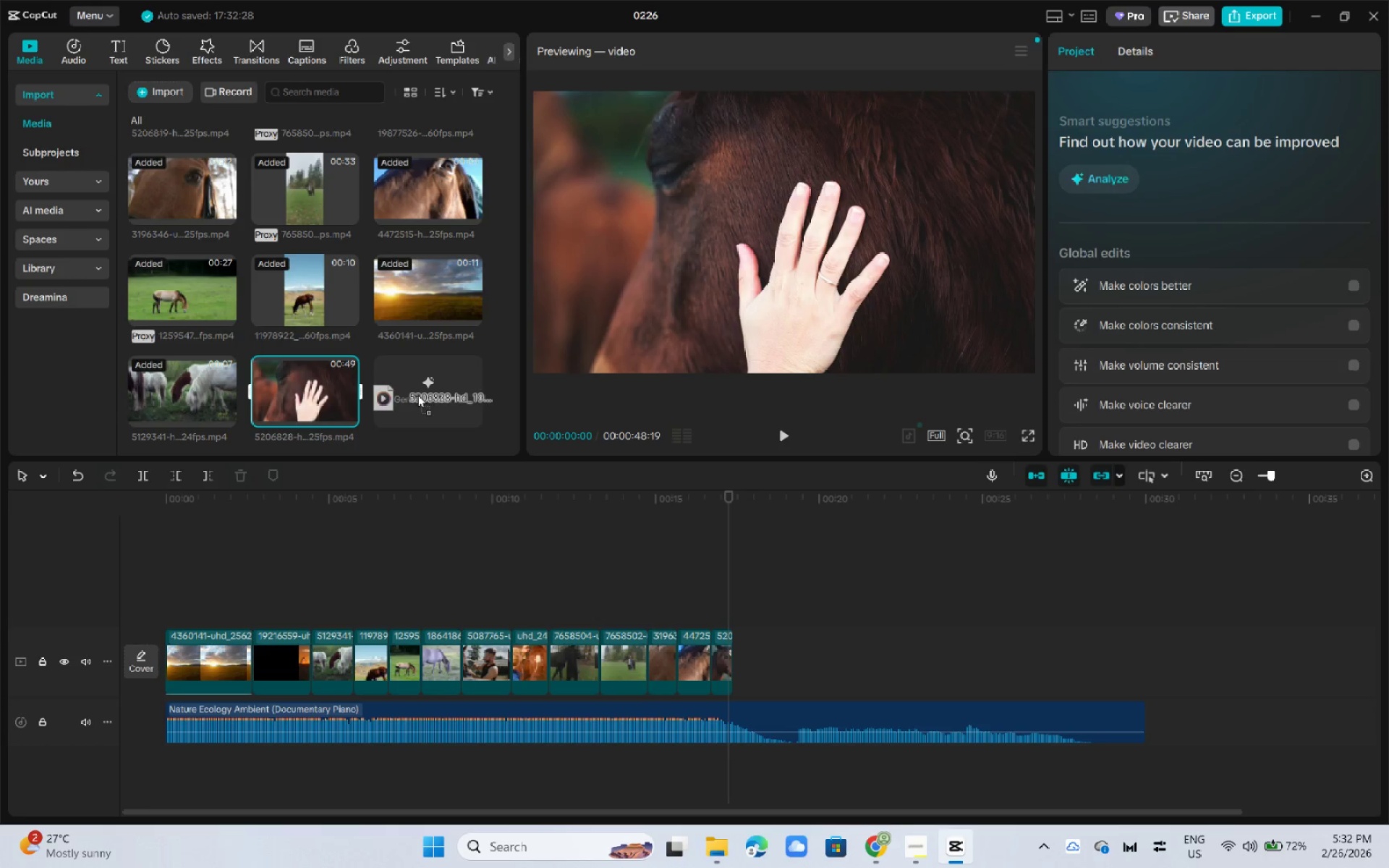 
key(Alt+AltLeft)
 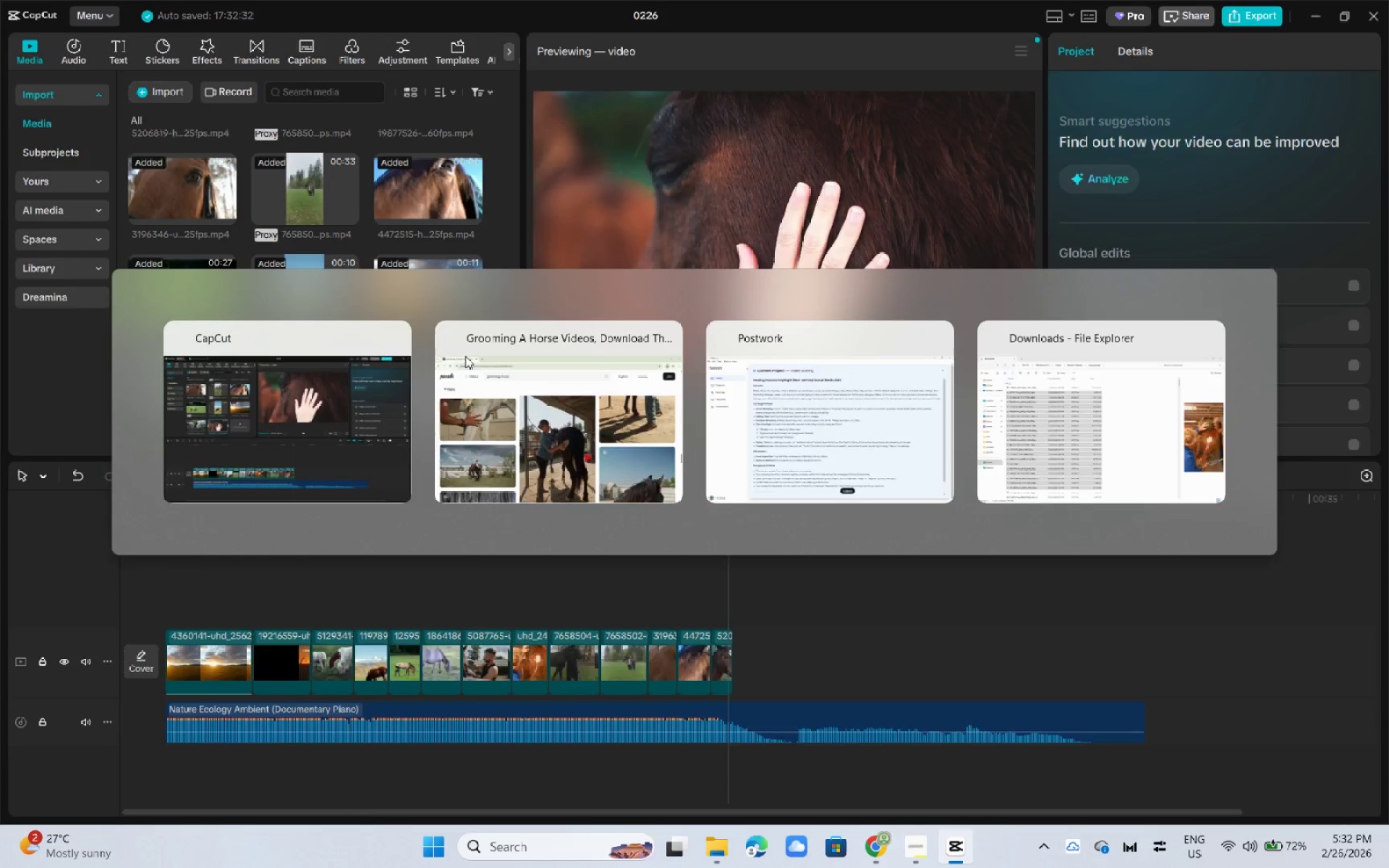 
scroll: coordinate [458, 359], scroll_direction: down, amount: 3.0
 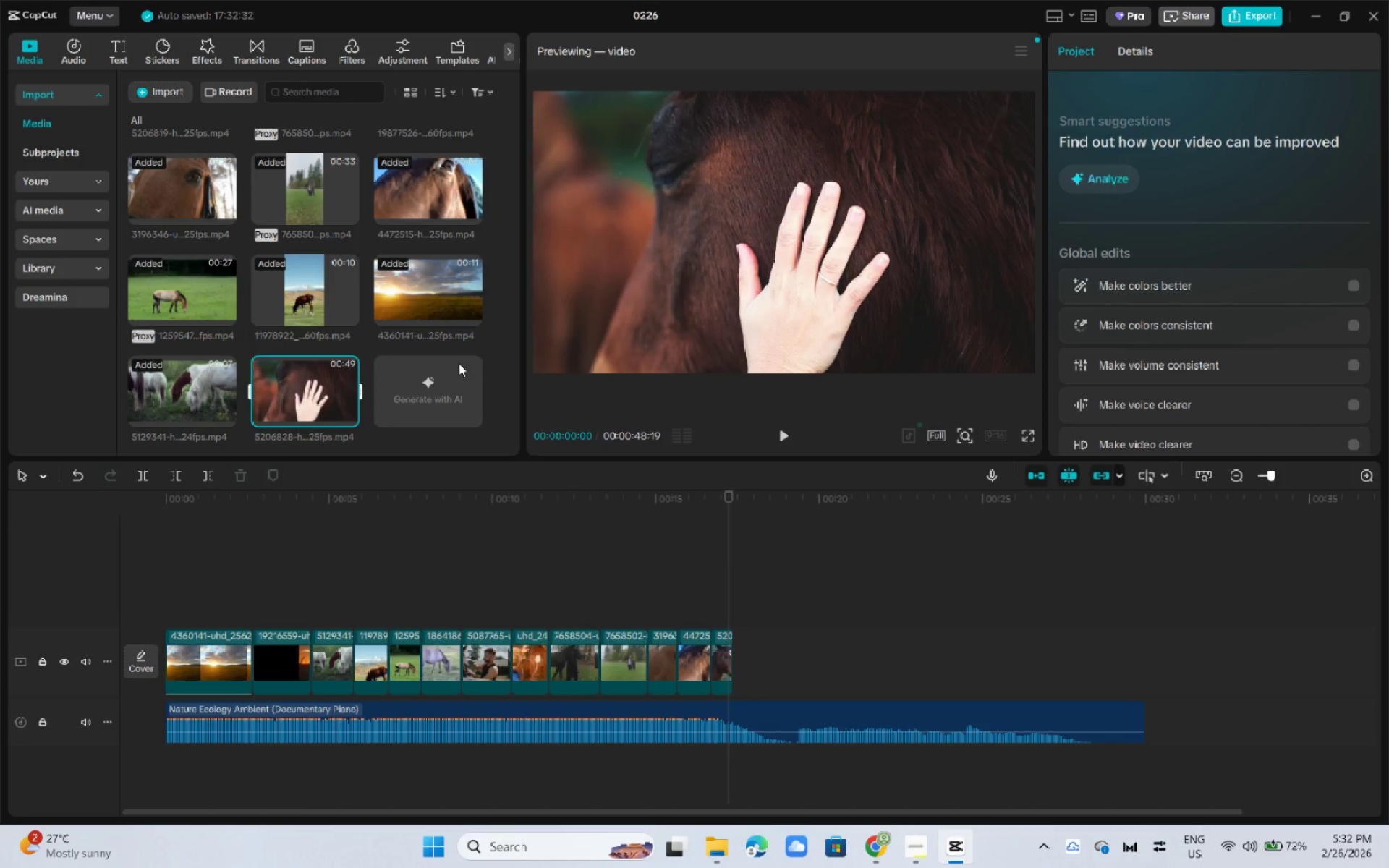 
key(Alt+Tab)
 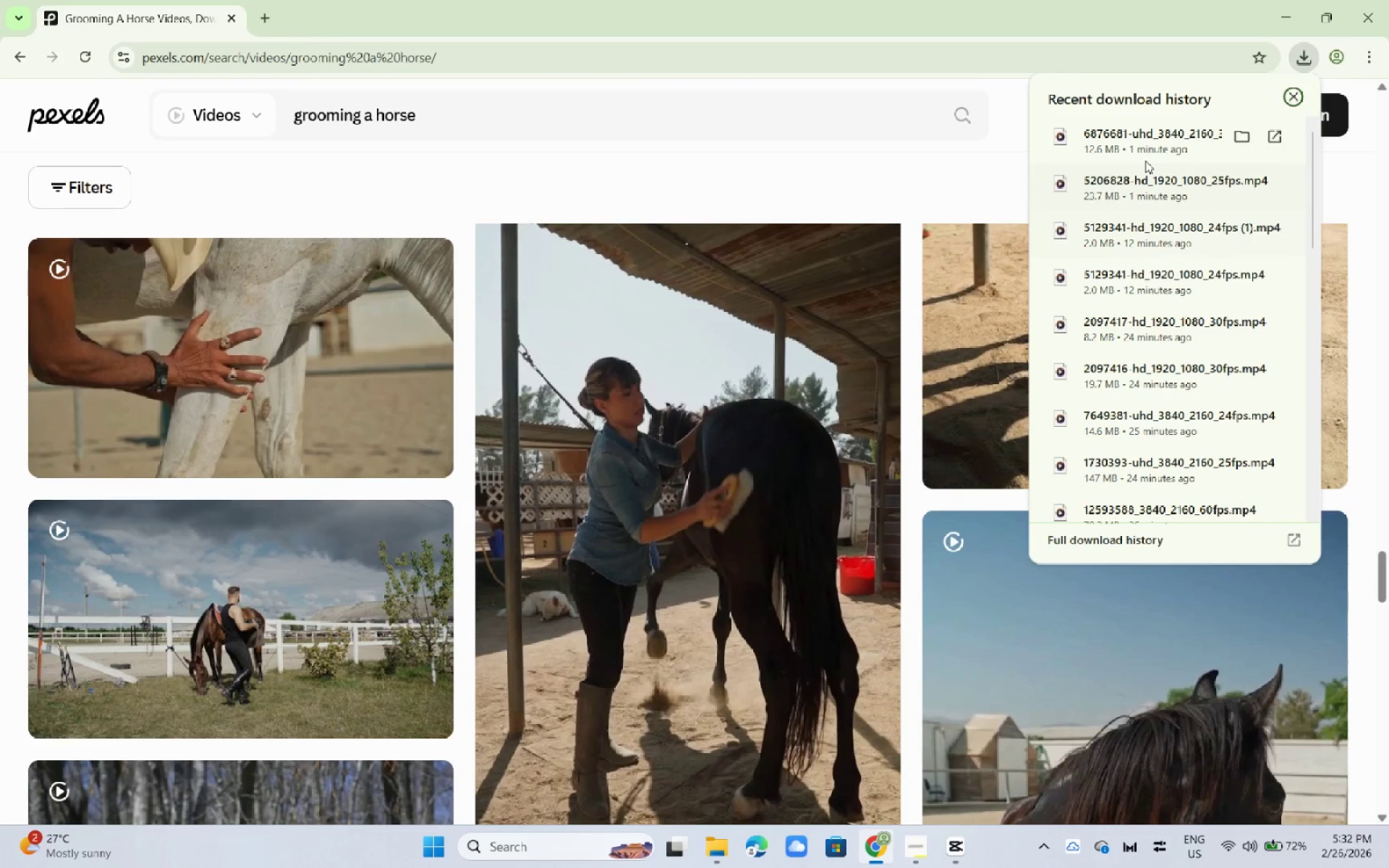 
left_click_drag(start_coordinate=[1141, 145], to_coordinate=[440, 365])
 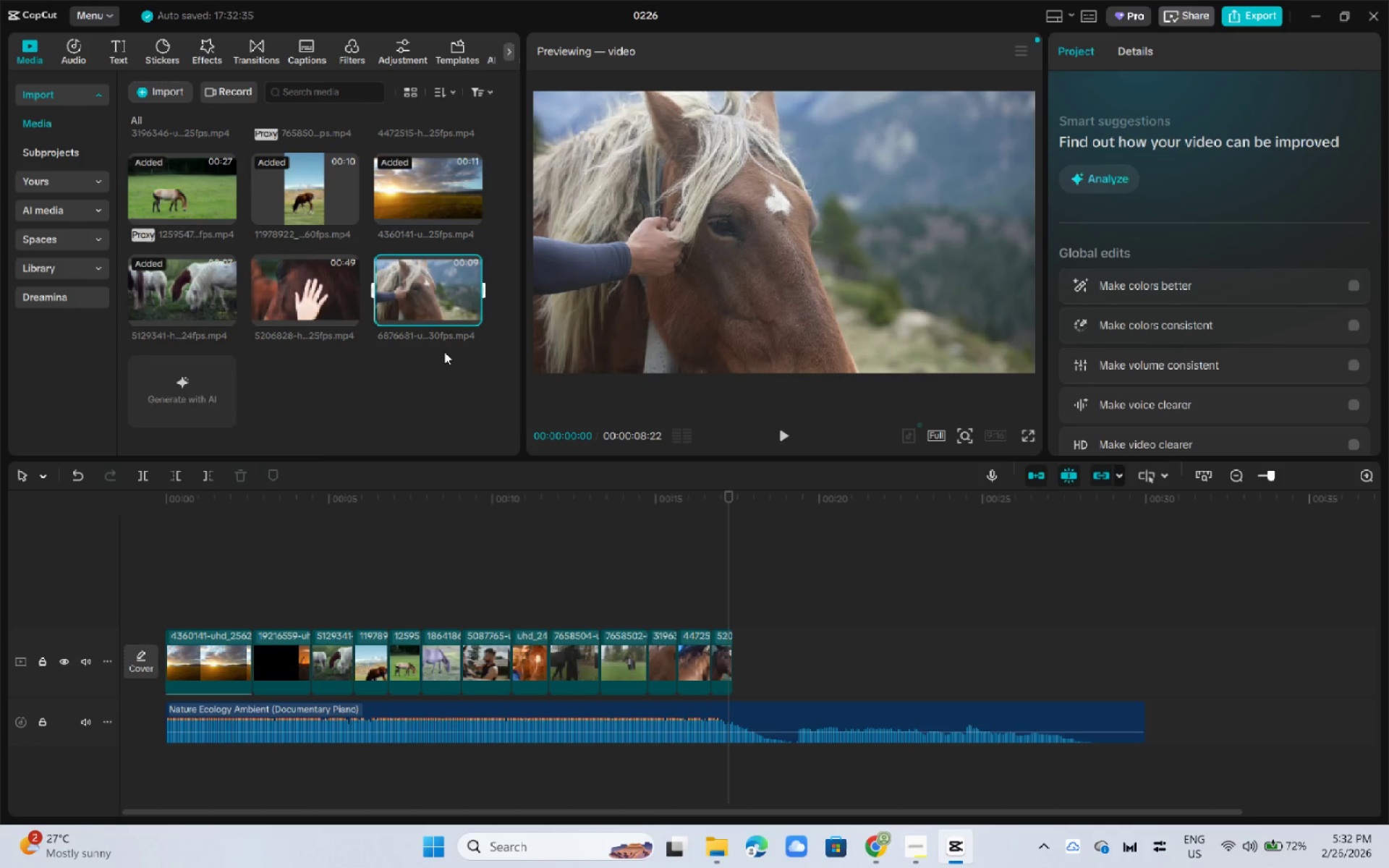 
key(Alt+AltLeft)
 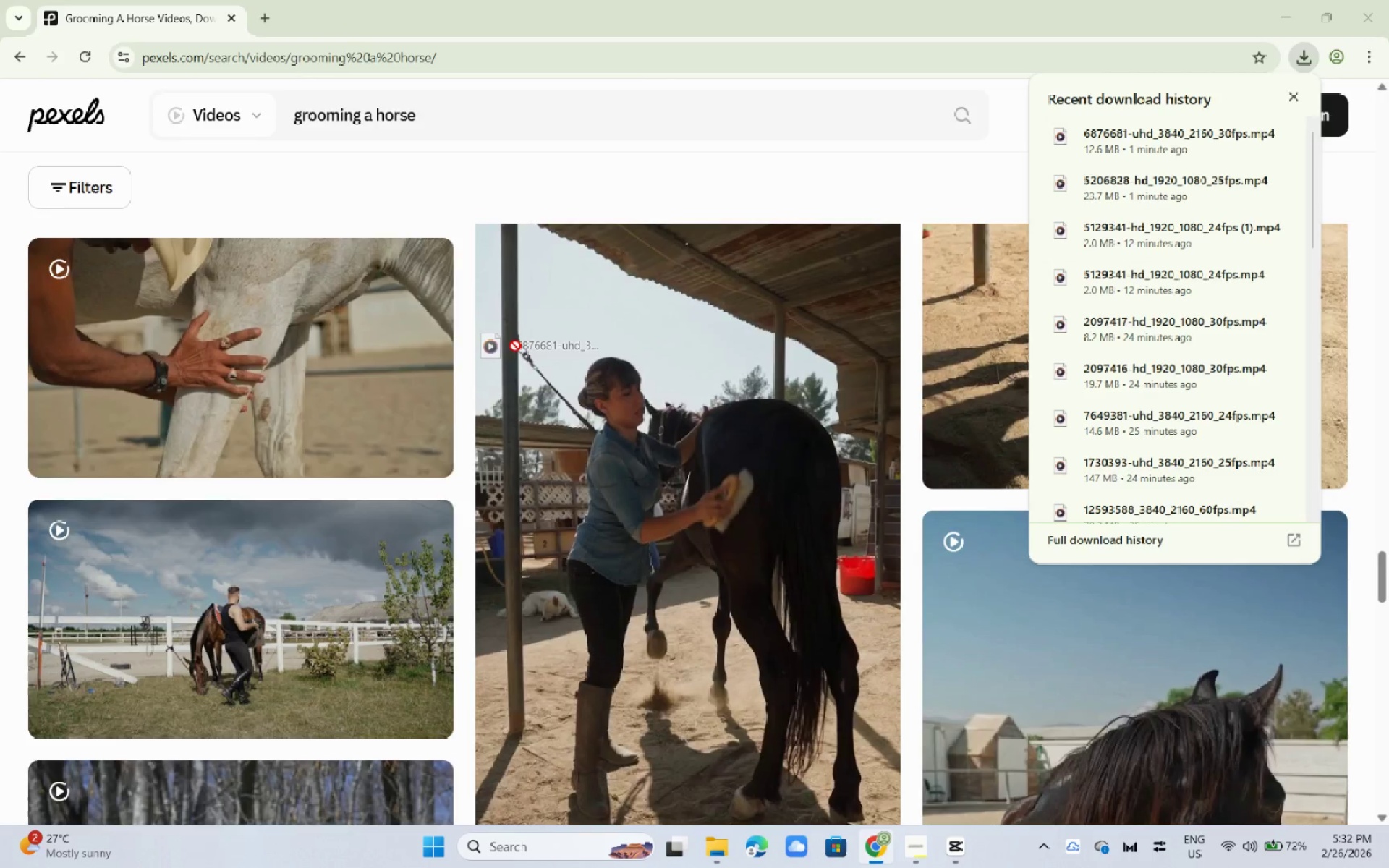 
key(Alt+Tab)
 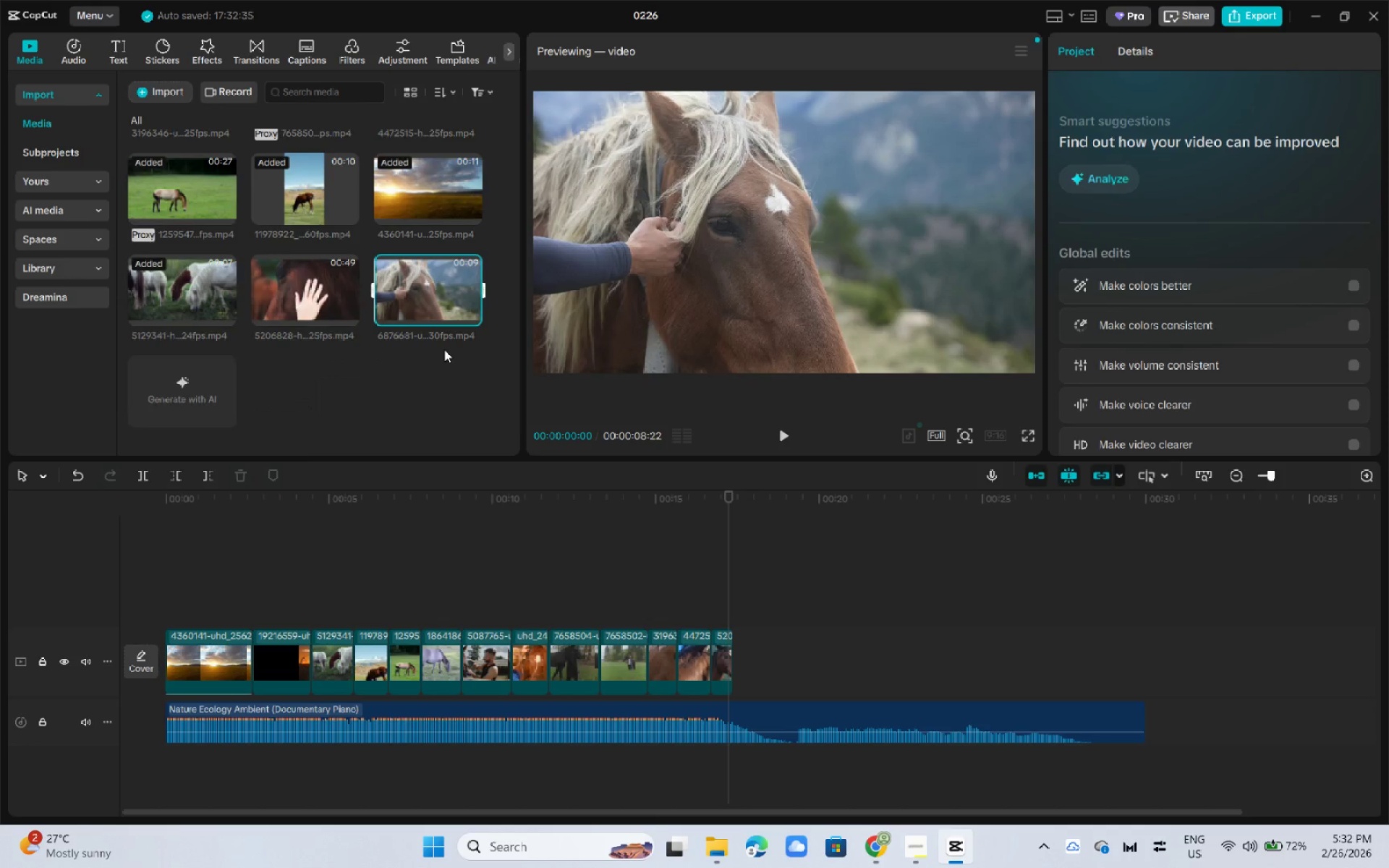 
scroll: coordinate [444, 352], scroll_direction: down, amount: 2.0
 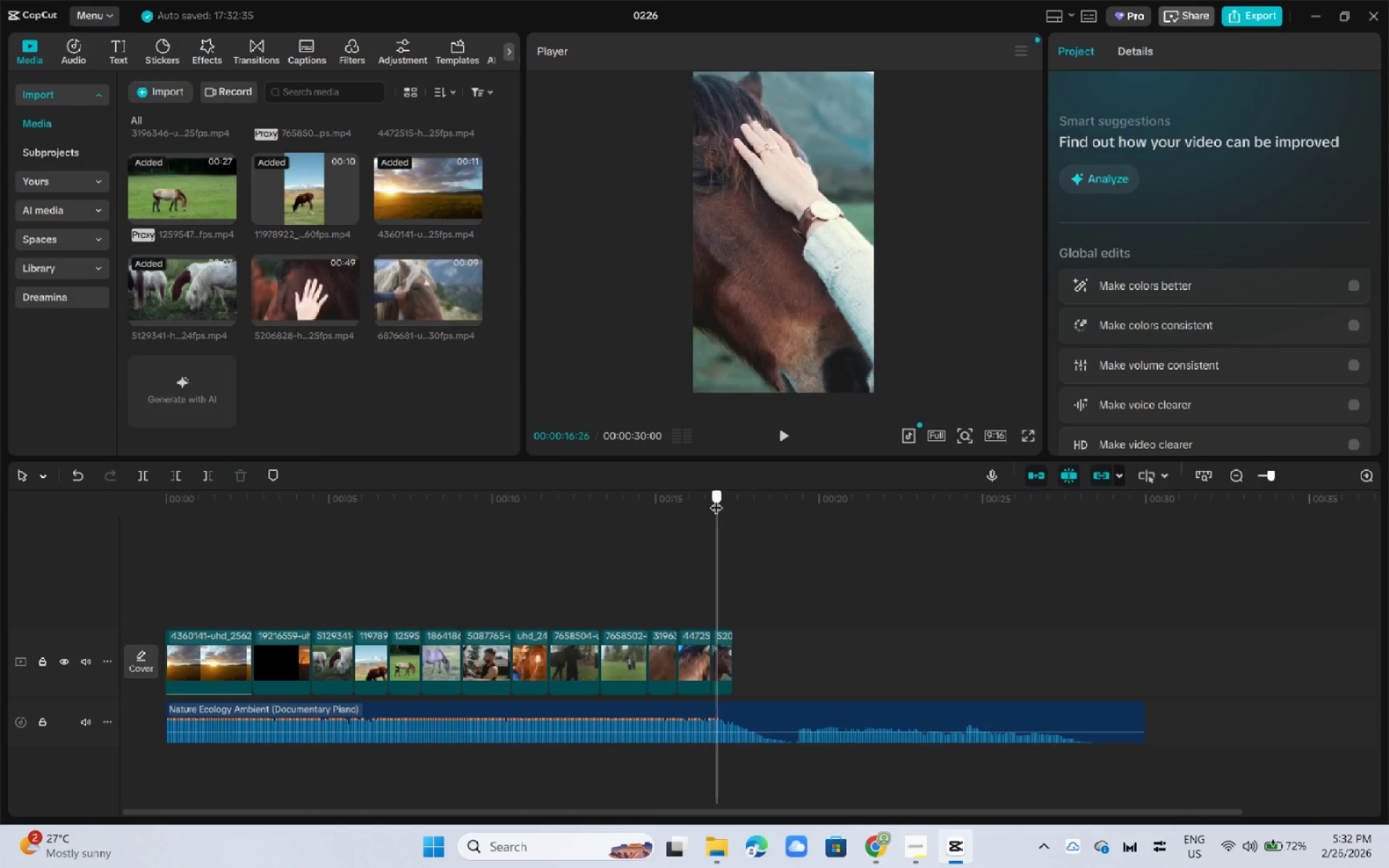 
key(Space)
 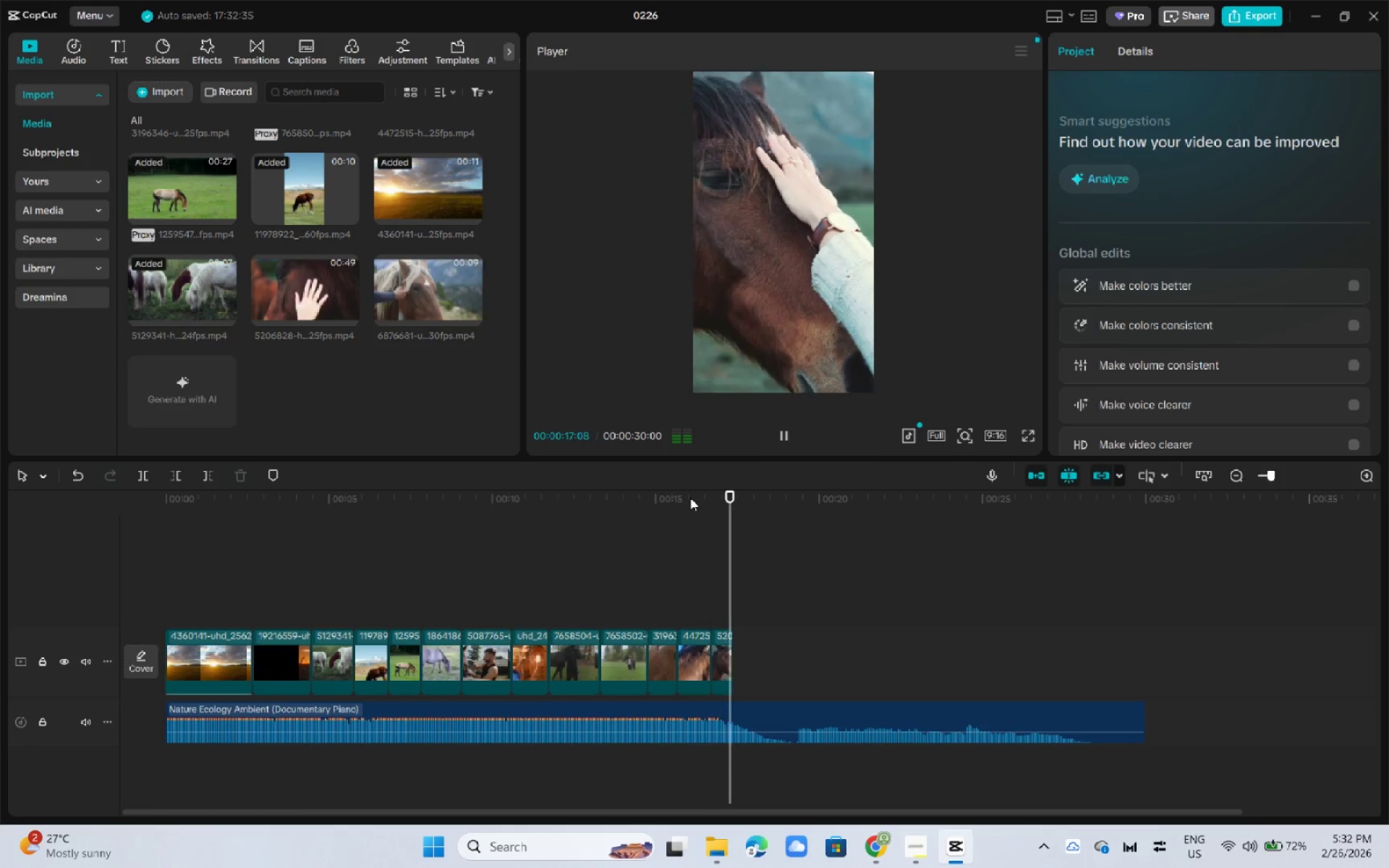 
key(Space)
 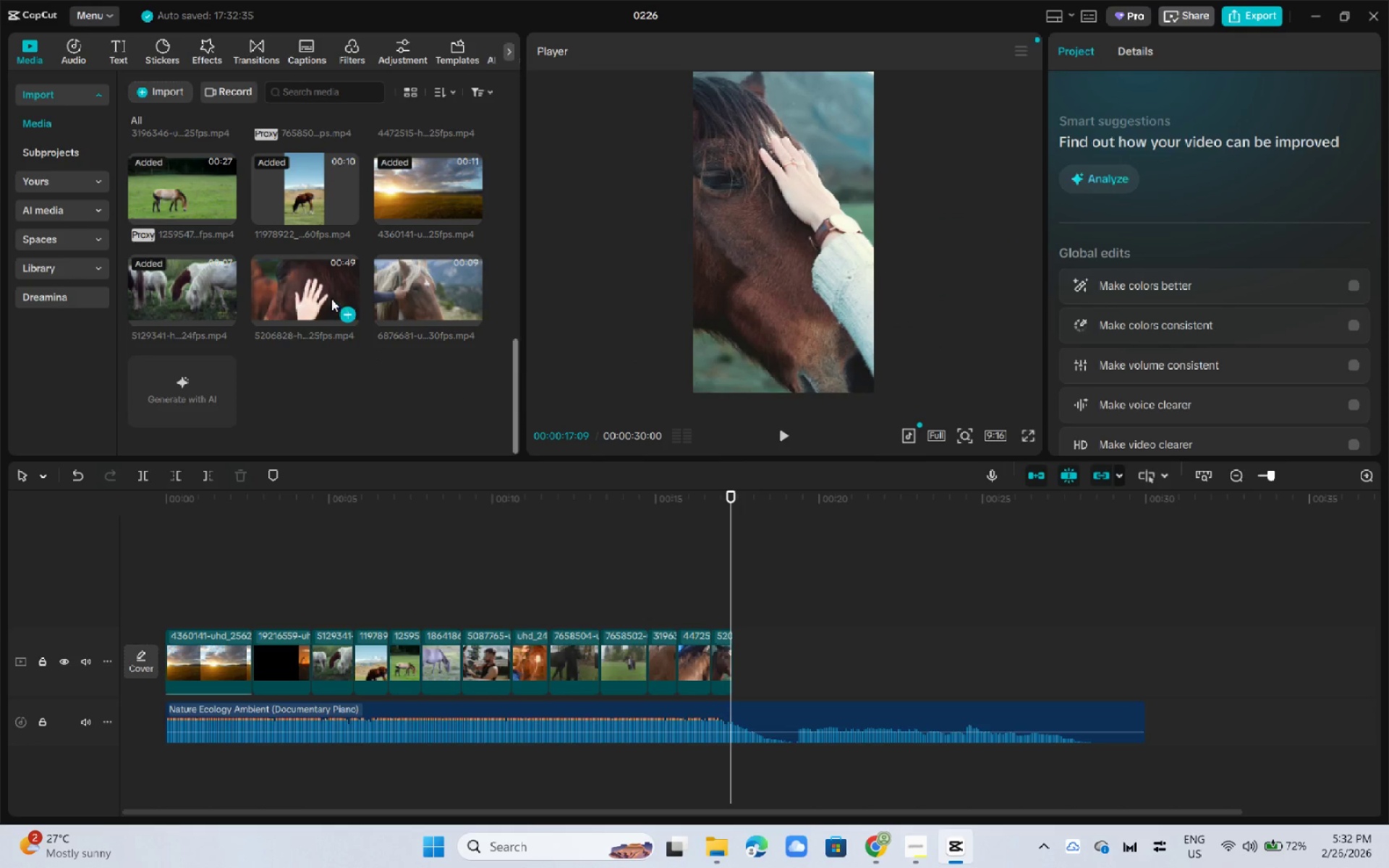 
left_click_drag(start_coordinate=[331, 299], to_coordinate=[749, 665])
 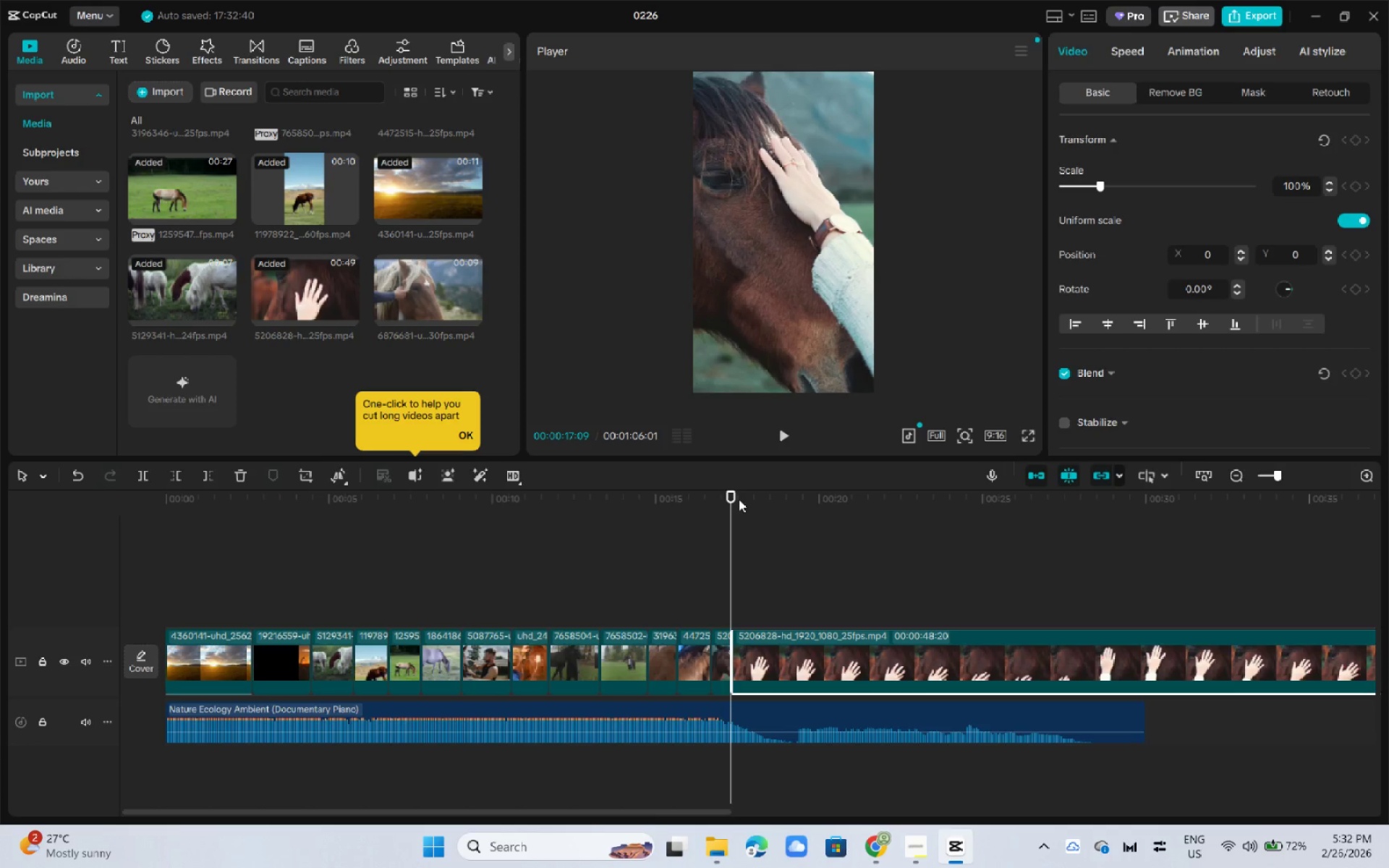 
left_click([739, 499])
 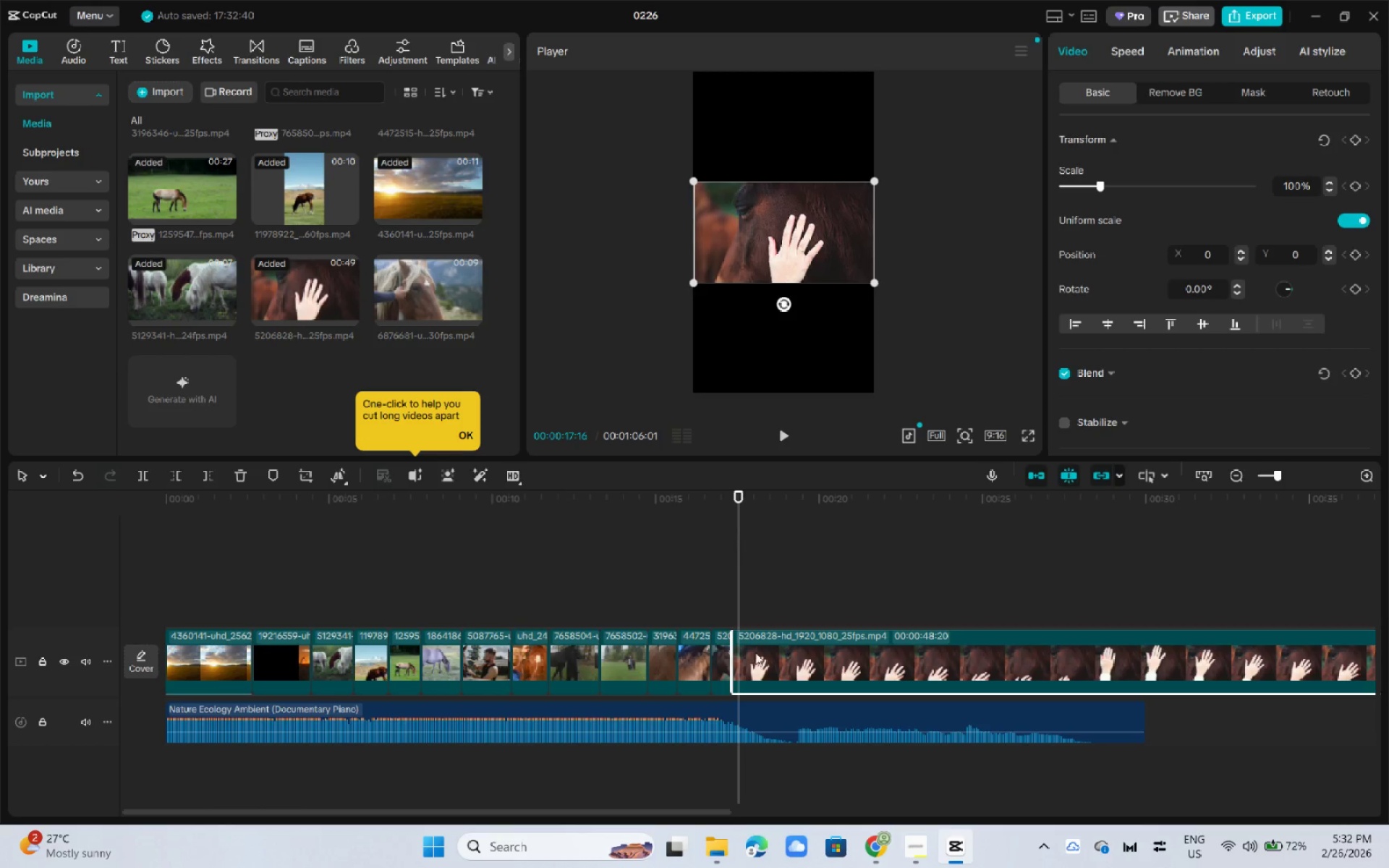 
left_click([708, 652])
 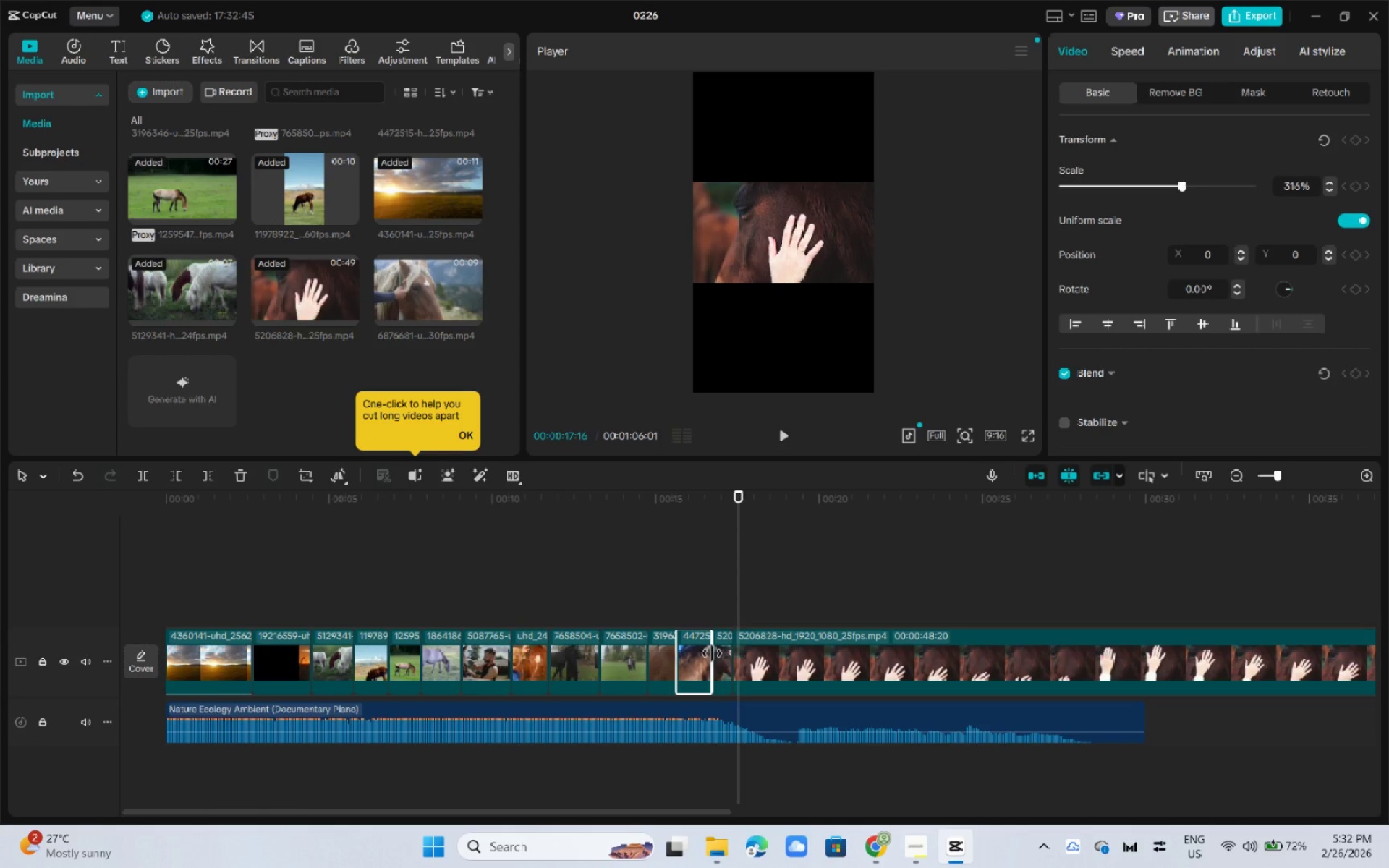 
left_click_drag(start_coordinate=[712, 653], to_coordinate=[785, 663])
 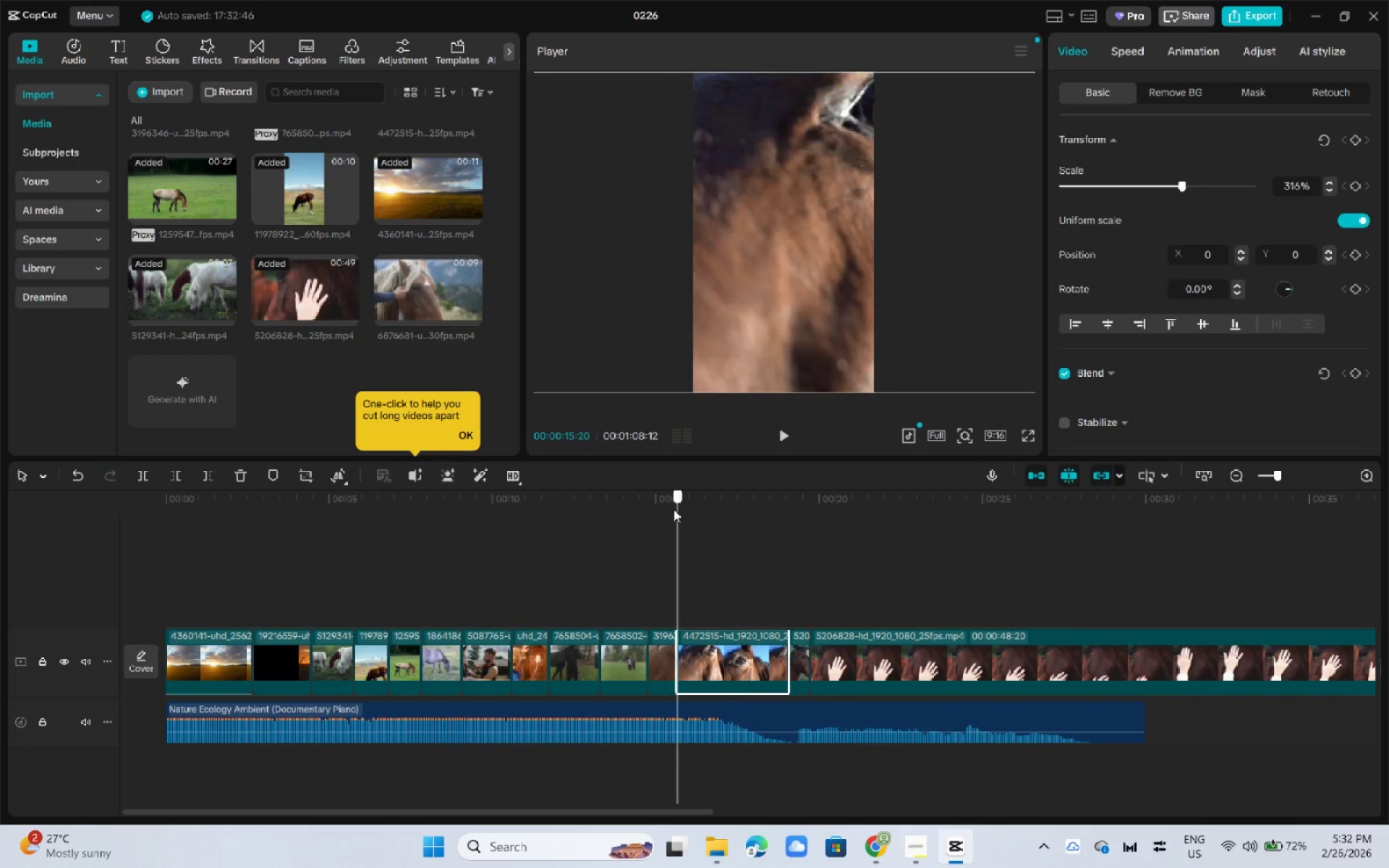 
left_click_drag(start_coordinate=[674, 509], to_coordinate=[530, 519])
 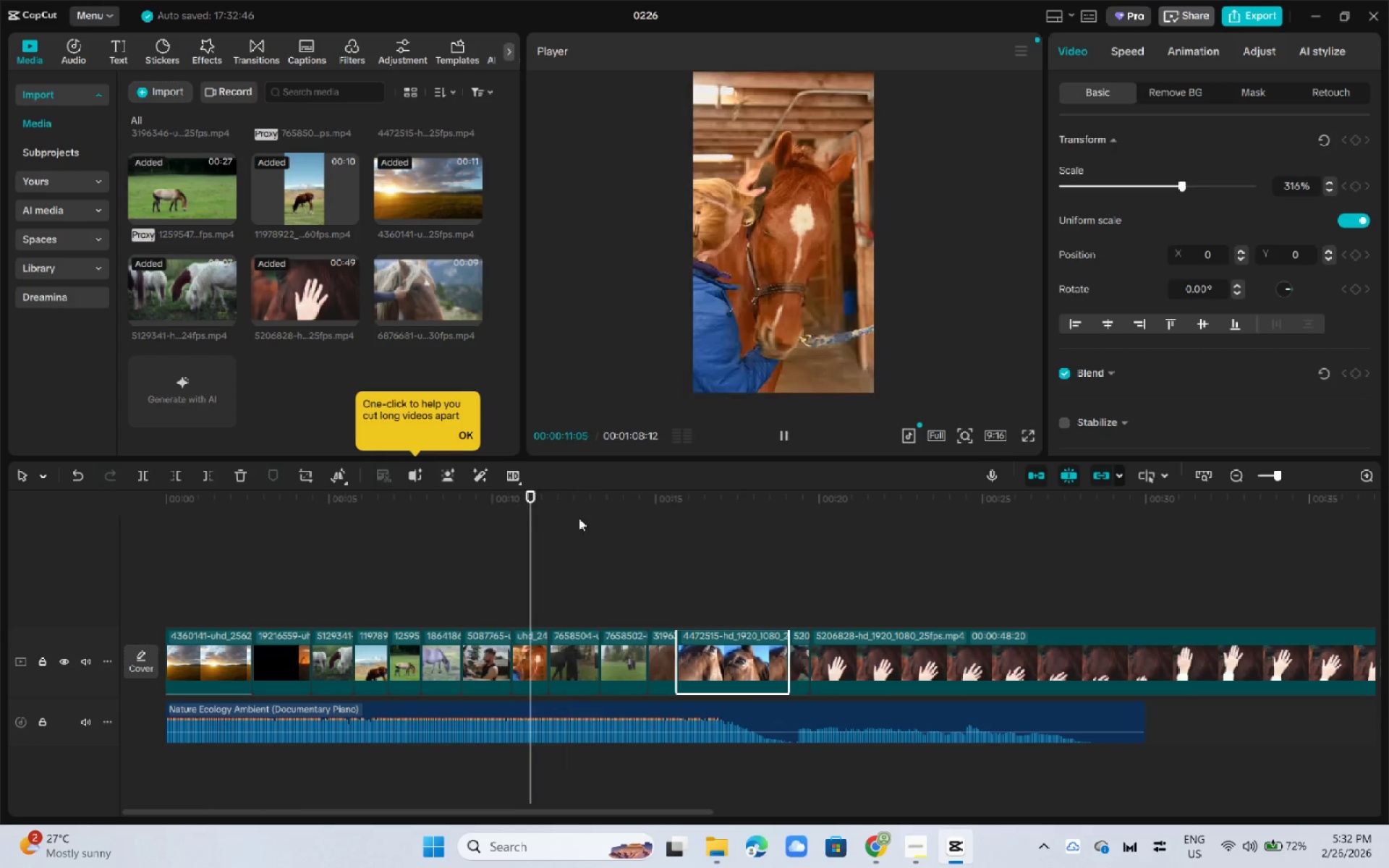 
key(Space)
 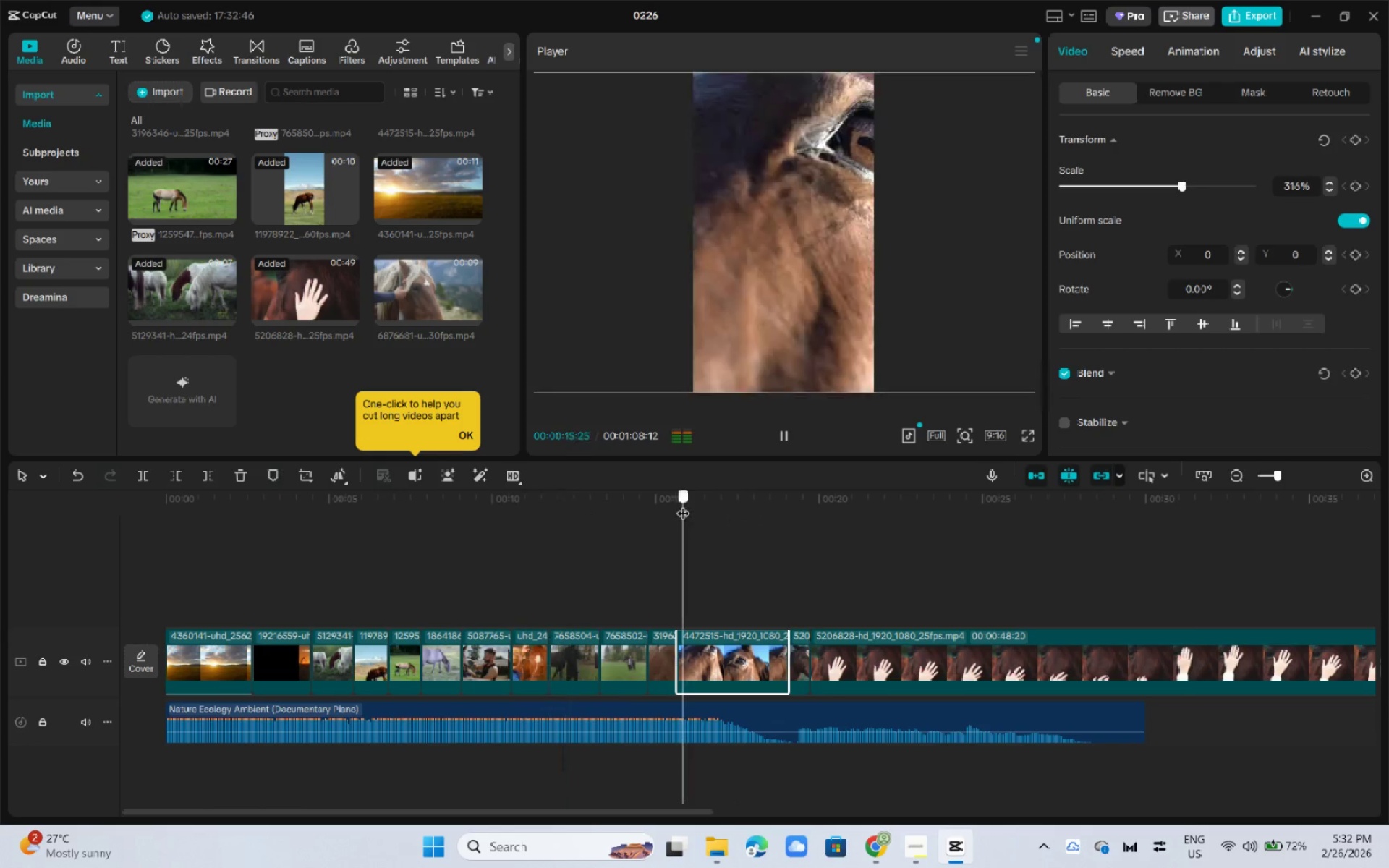 
key(Space)
 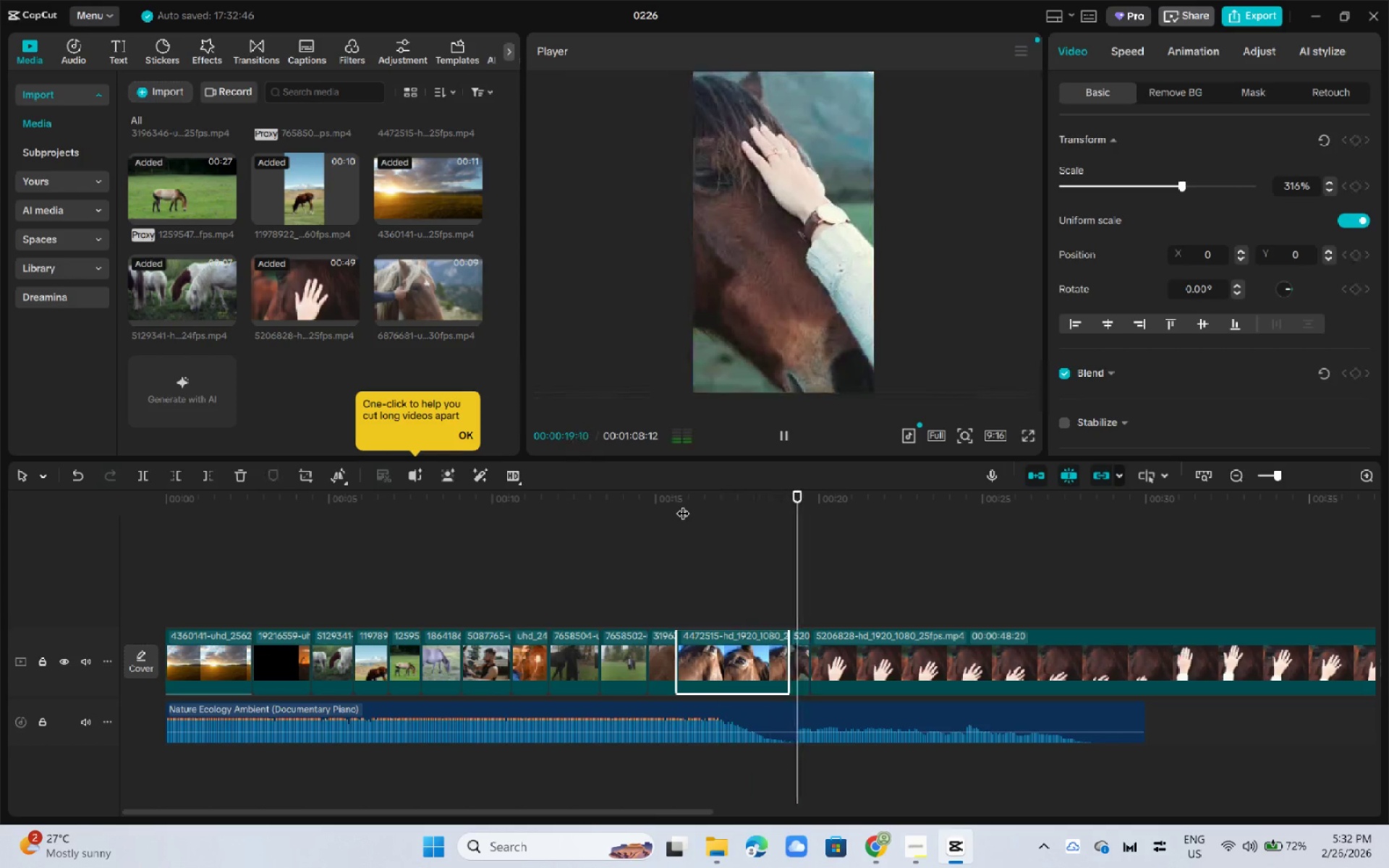 
key(Space)
 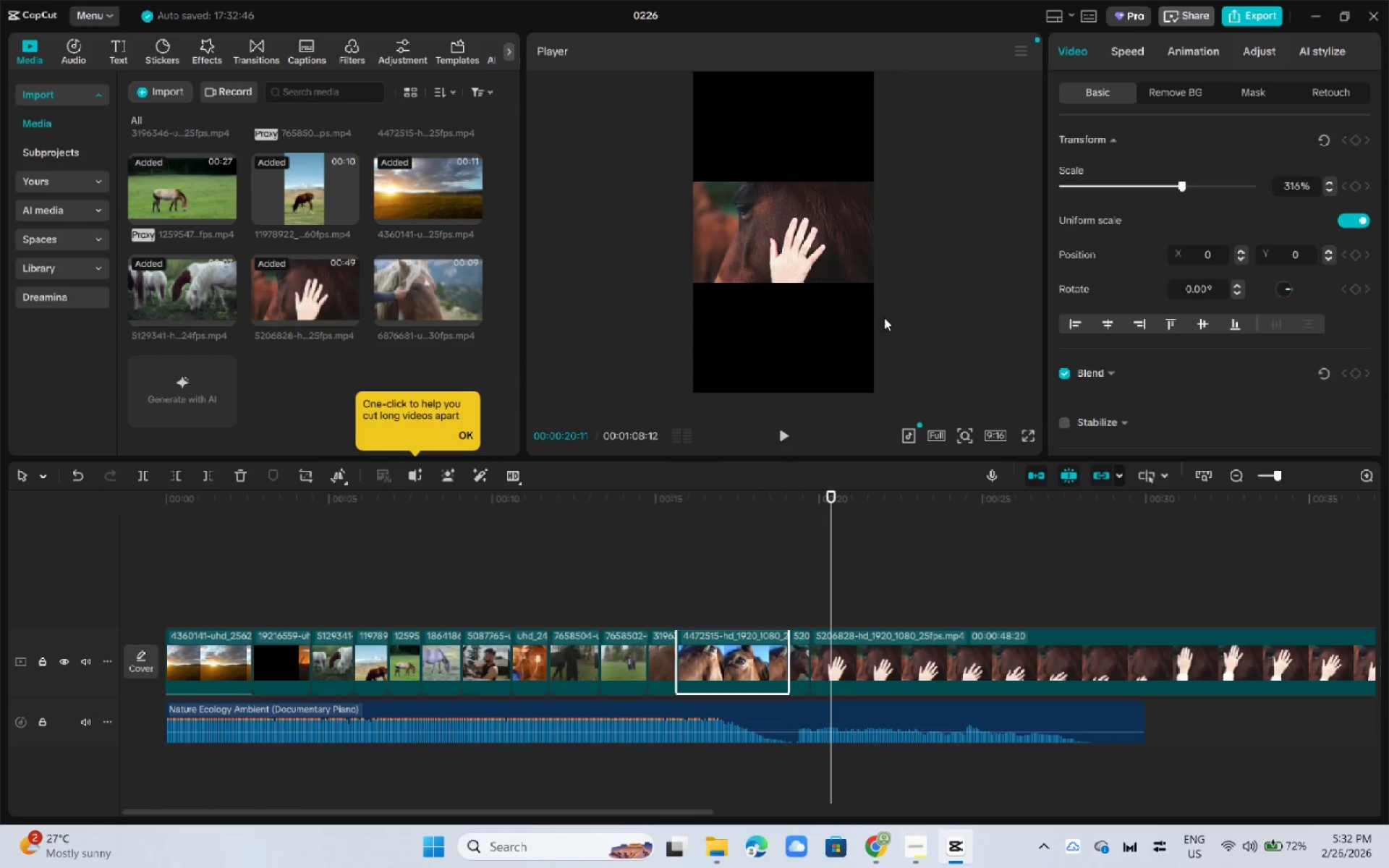 
left_click([847, 261])
 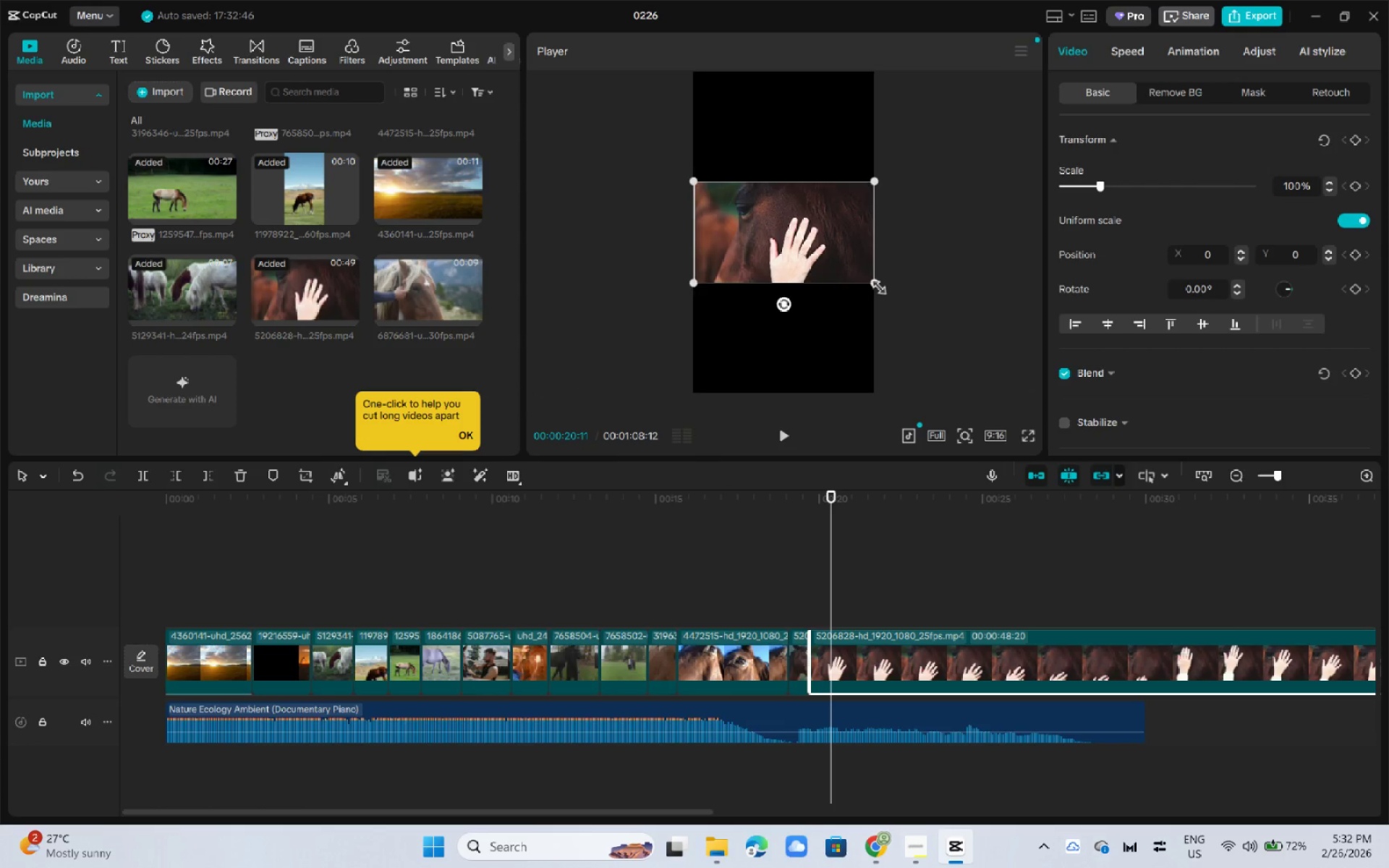 
left_click_drag(start_coordinate=[875, 282], to_coordinate=[1110, 576])
 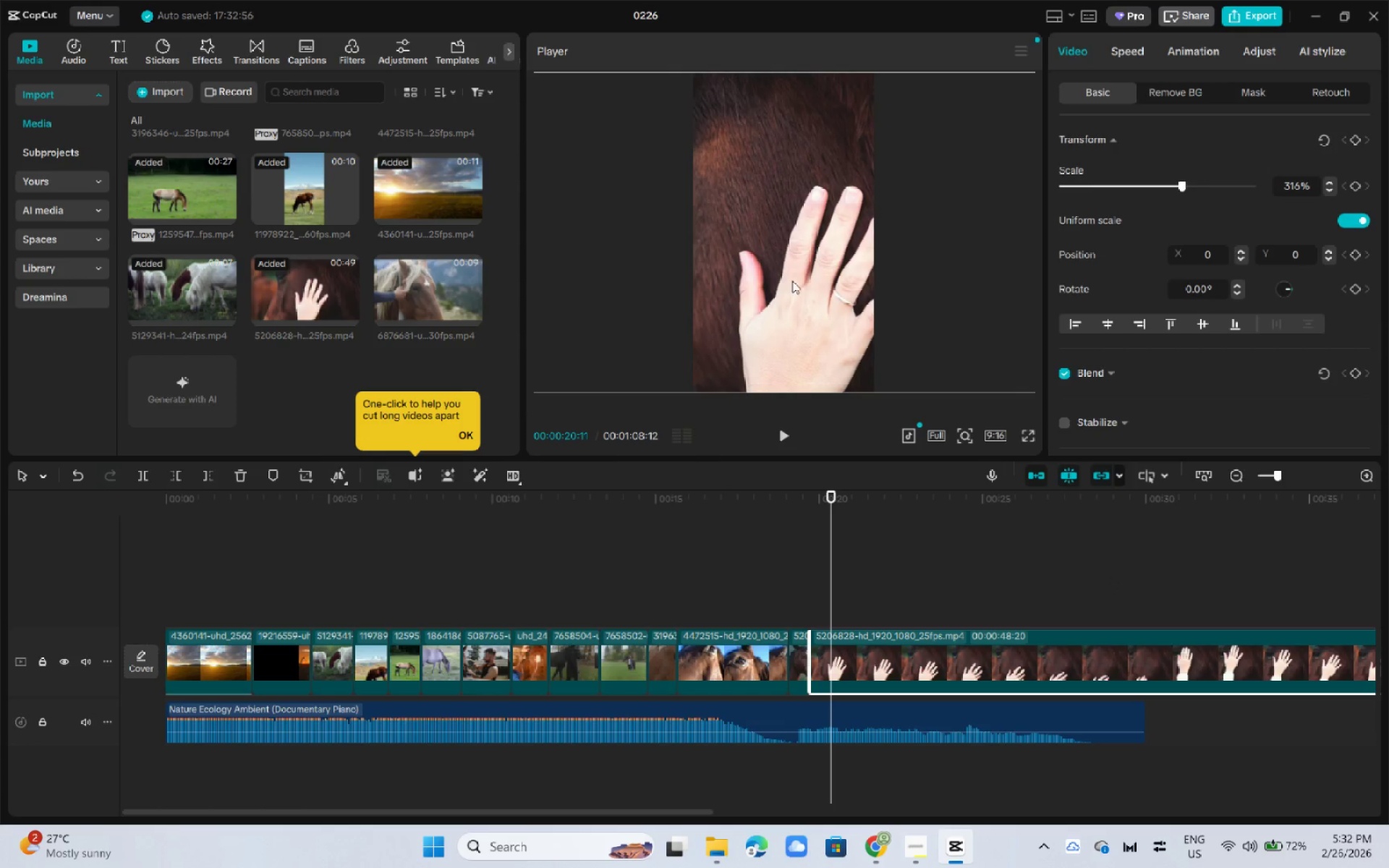 
left_click_drag(start_coordinate=[789, 281], to_coordinate=[862, 281])
 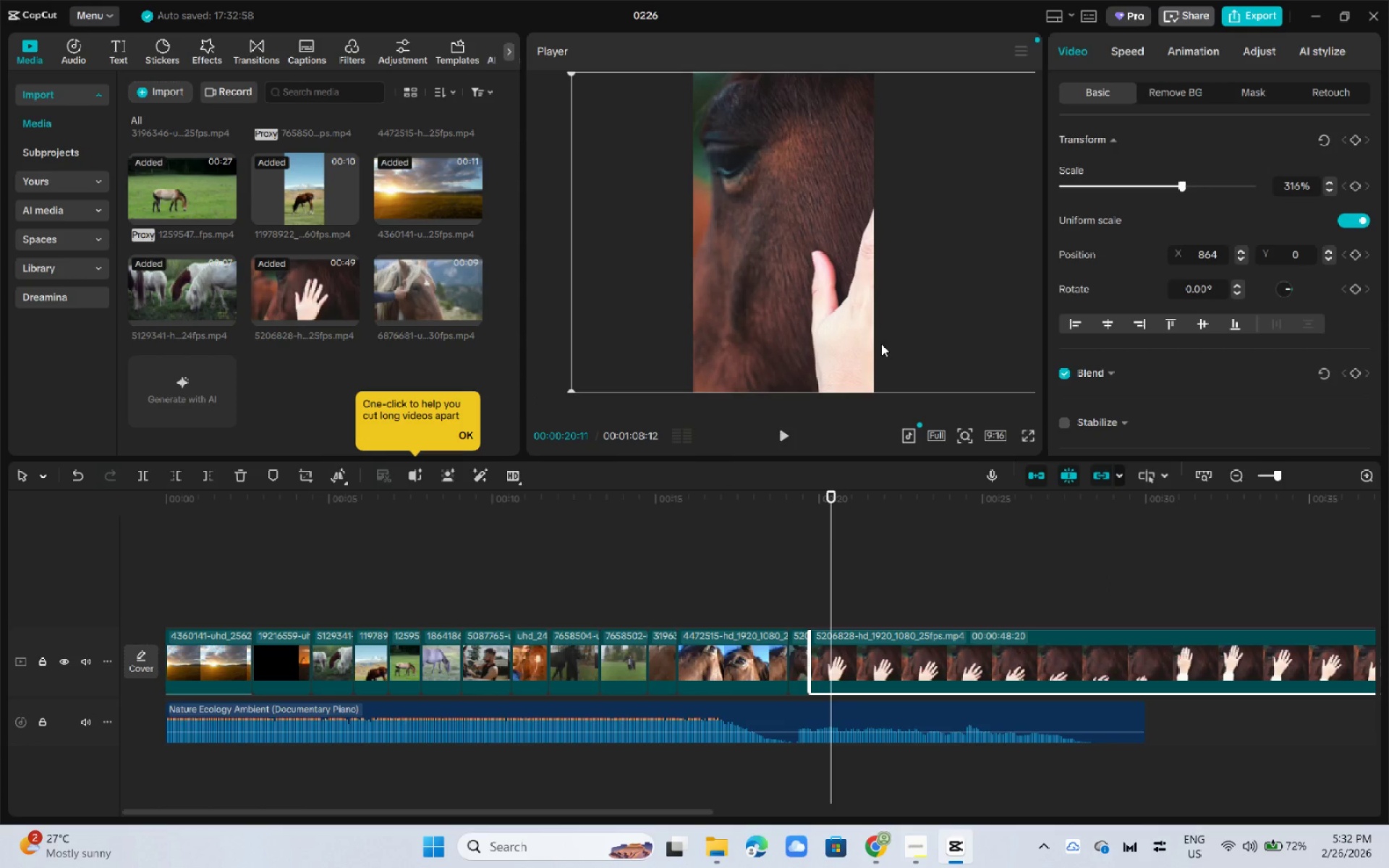 
key(Space)
 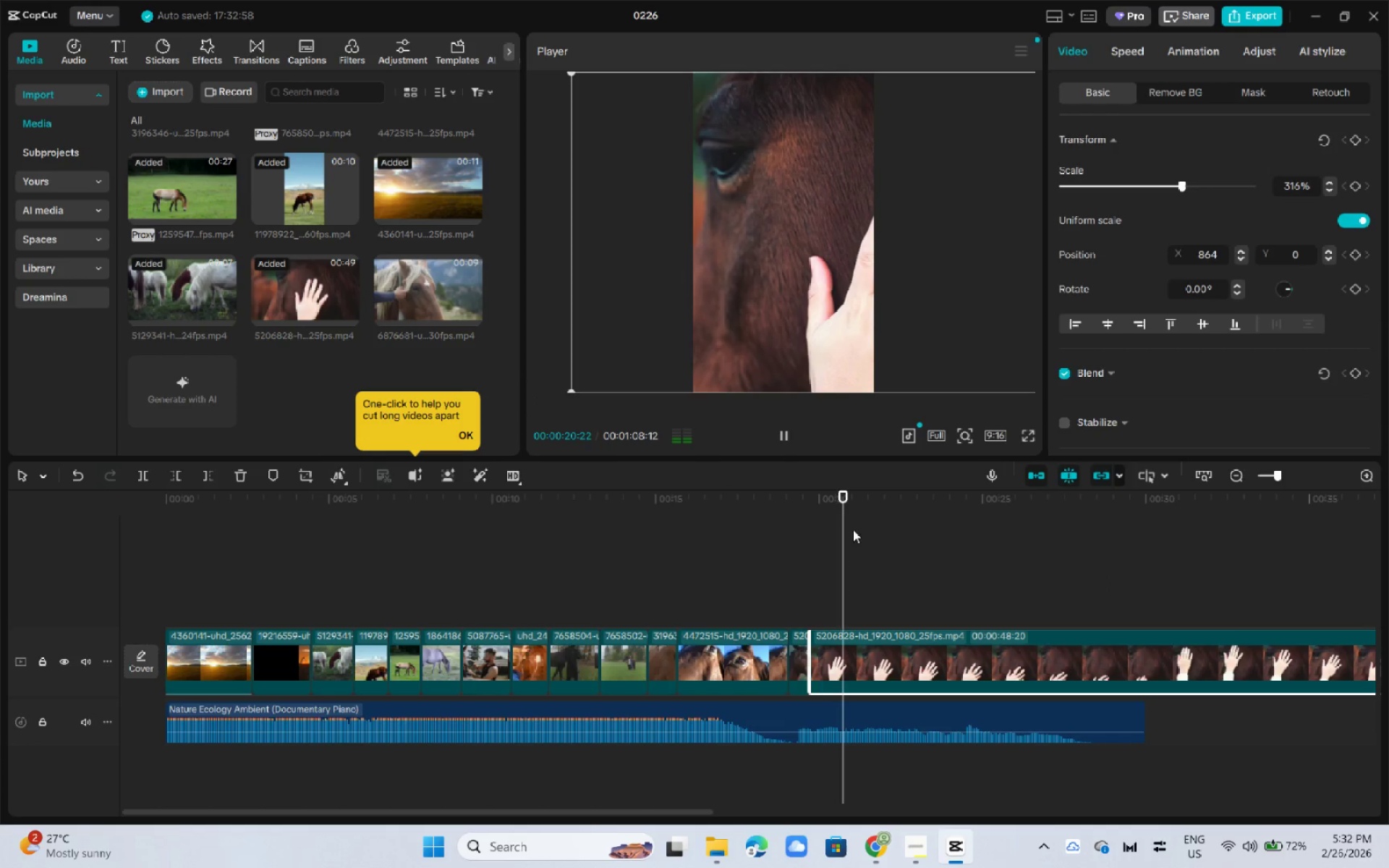 
key(Space)
 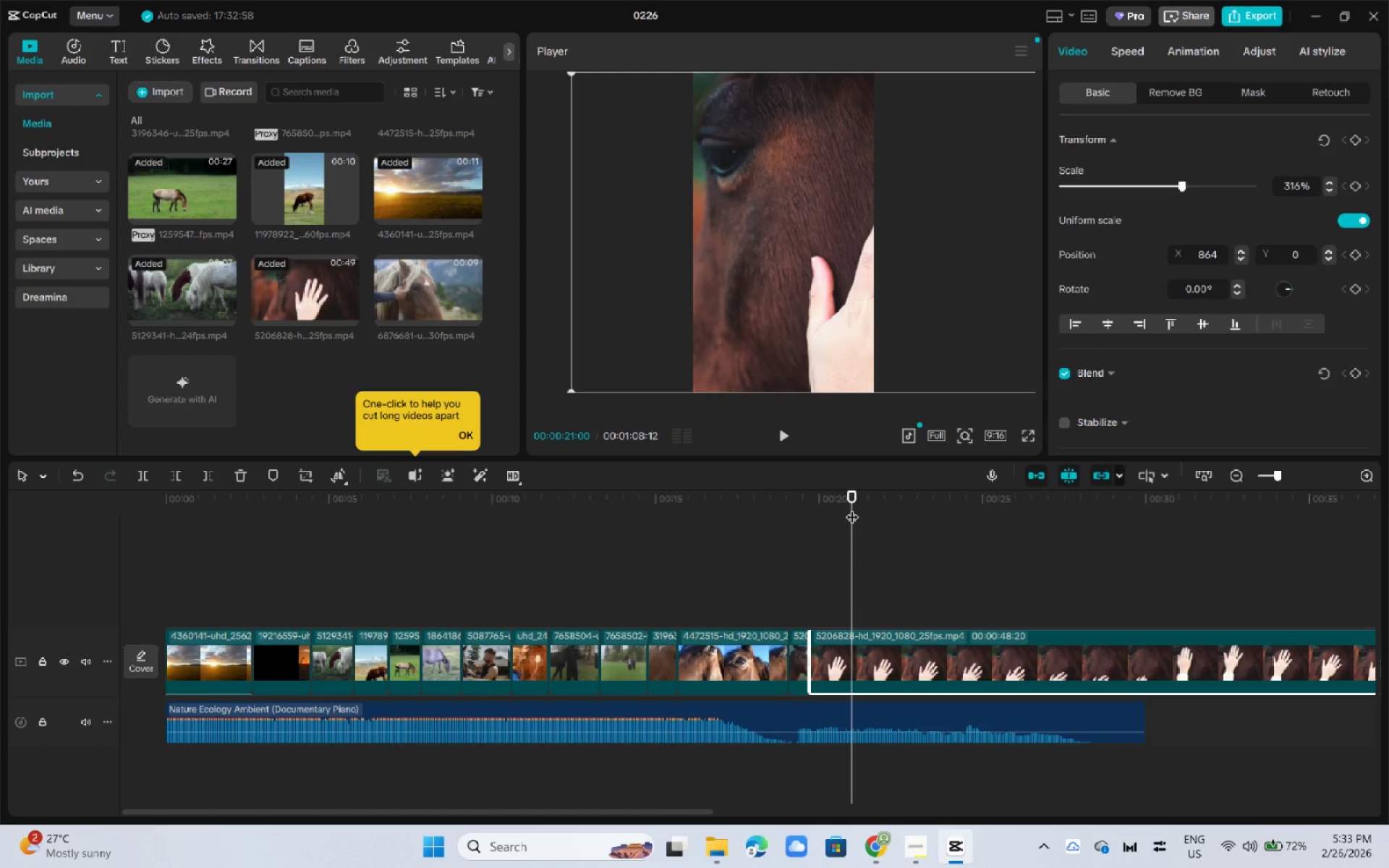 
key(Control+B)
 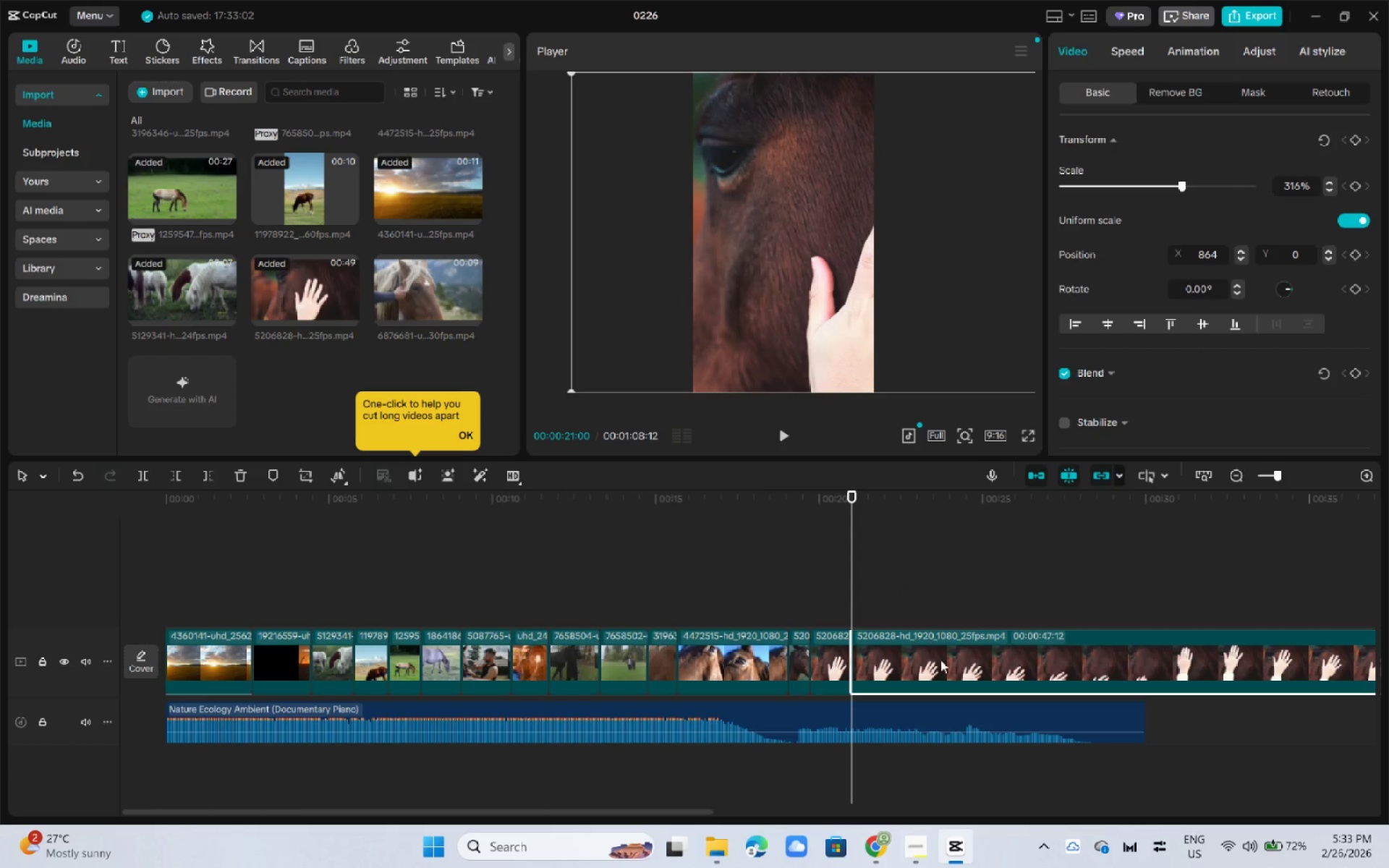 
left_click([940, 660])
 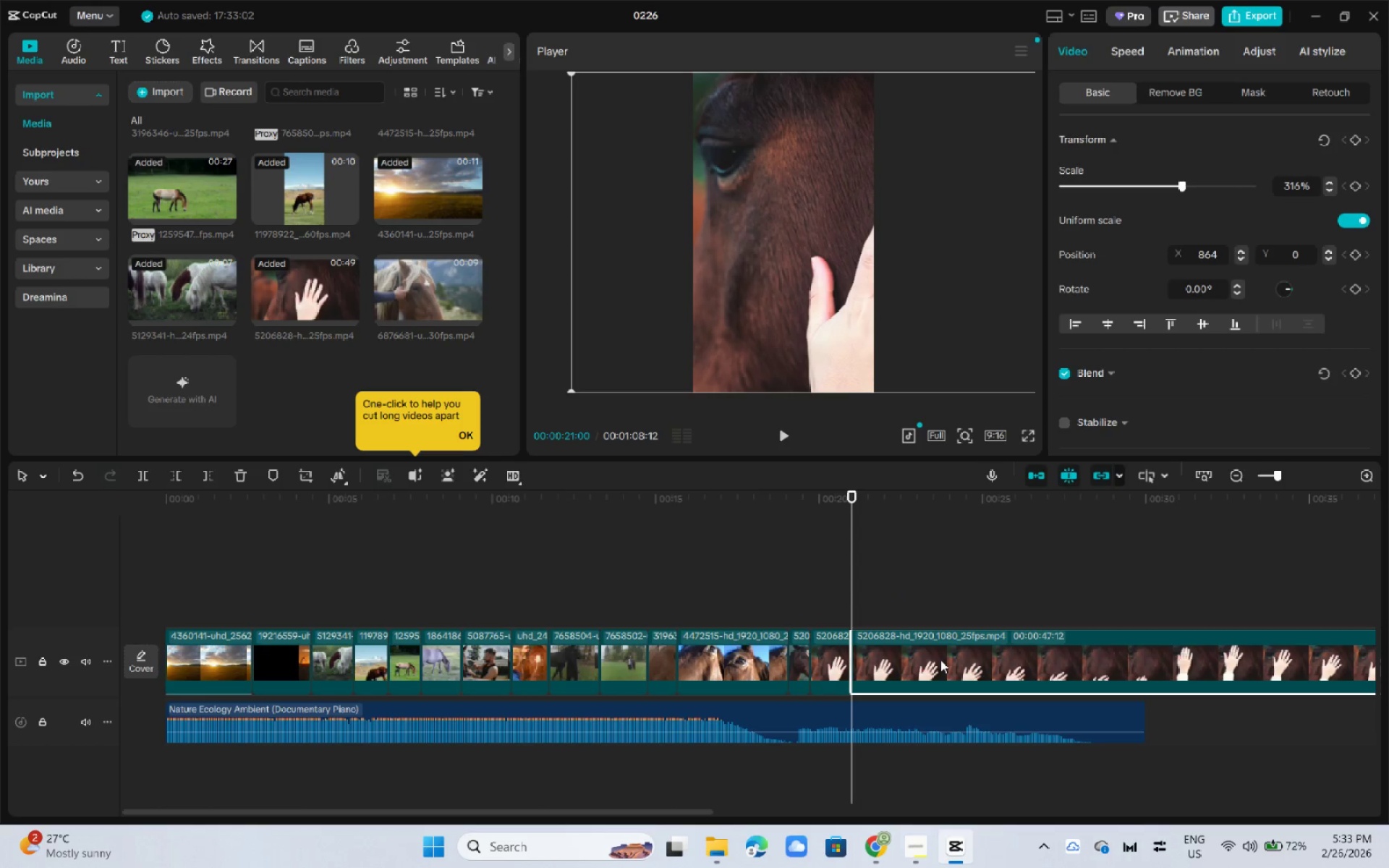 
key(Backspace)
 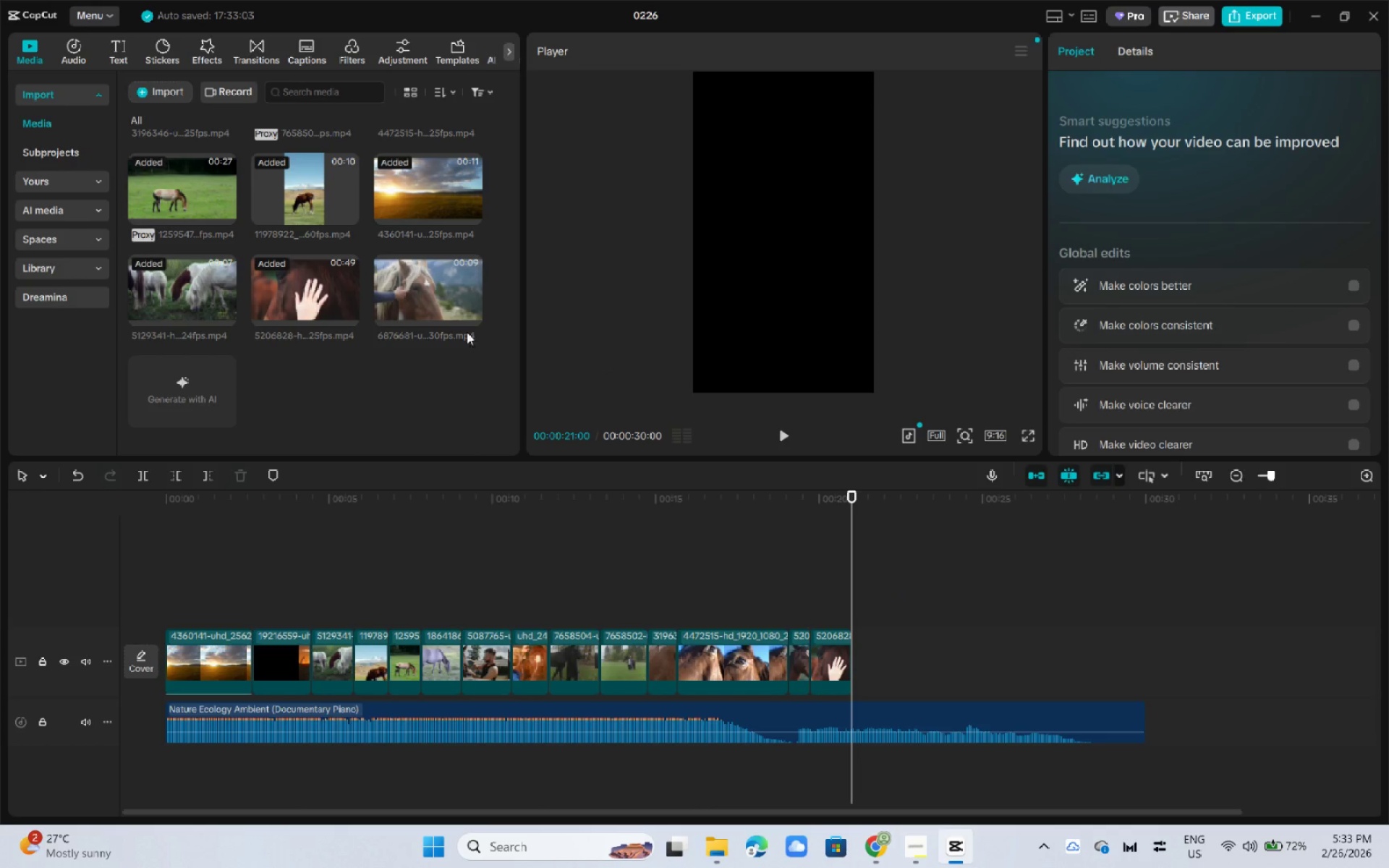 
left_click_drag(start_coordinate=[407, 294], to_coordinate=[862, 659])
 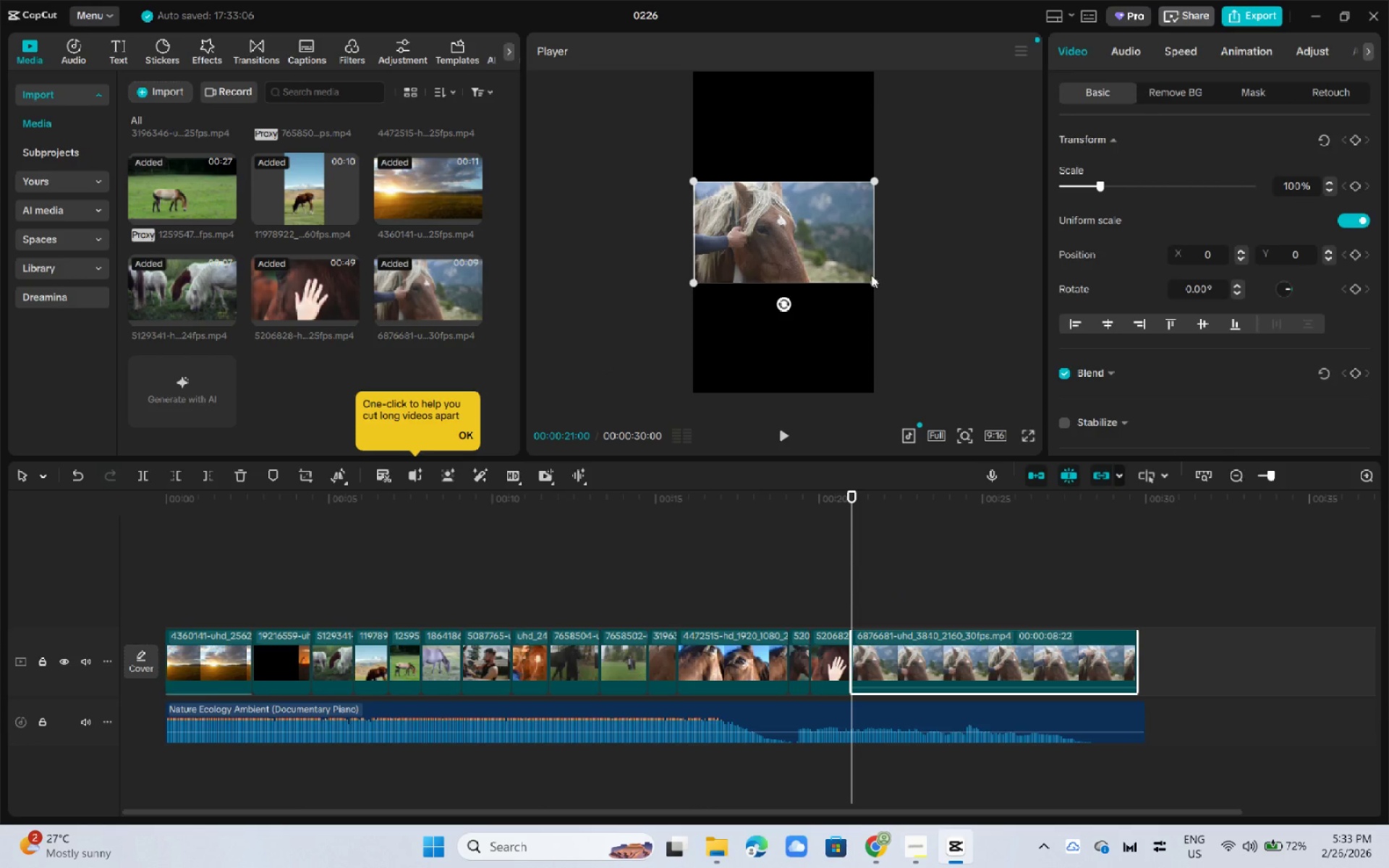 
left_click_drag(start_coordinate=[871, 275], to_coordinate=[879, 290])
 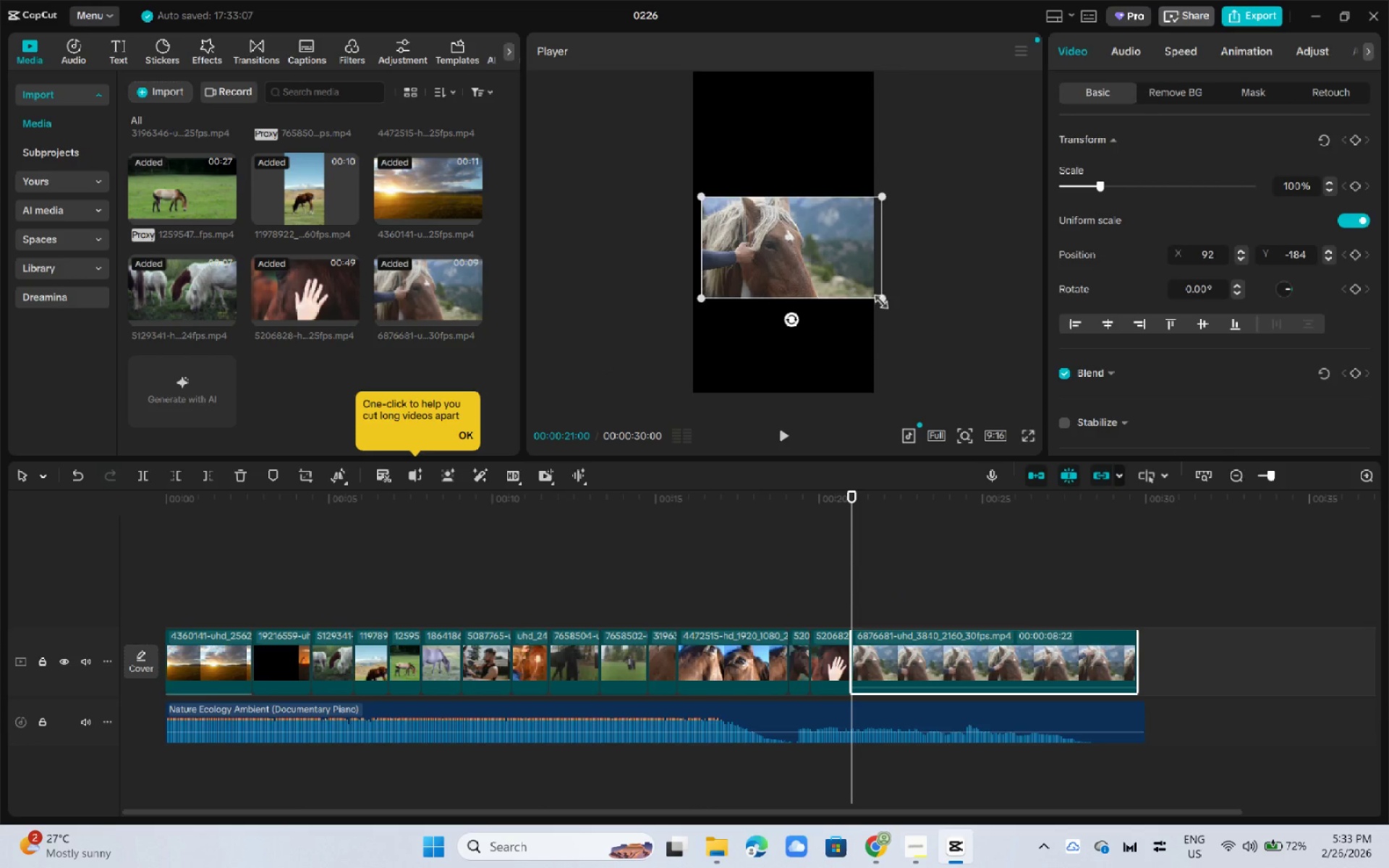 
left_click_drag(start_coordinate=[878, 299], to_coordinate=[1110, 466])
 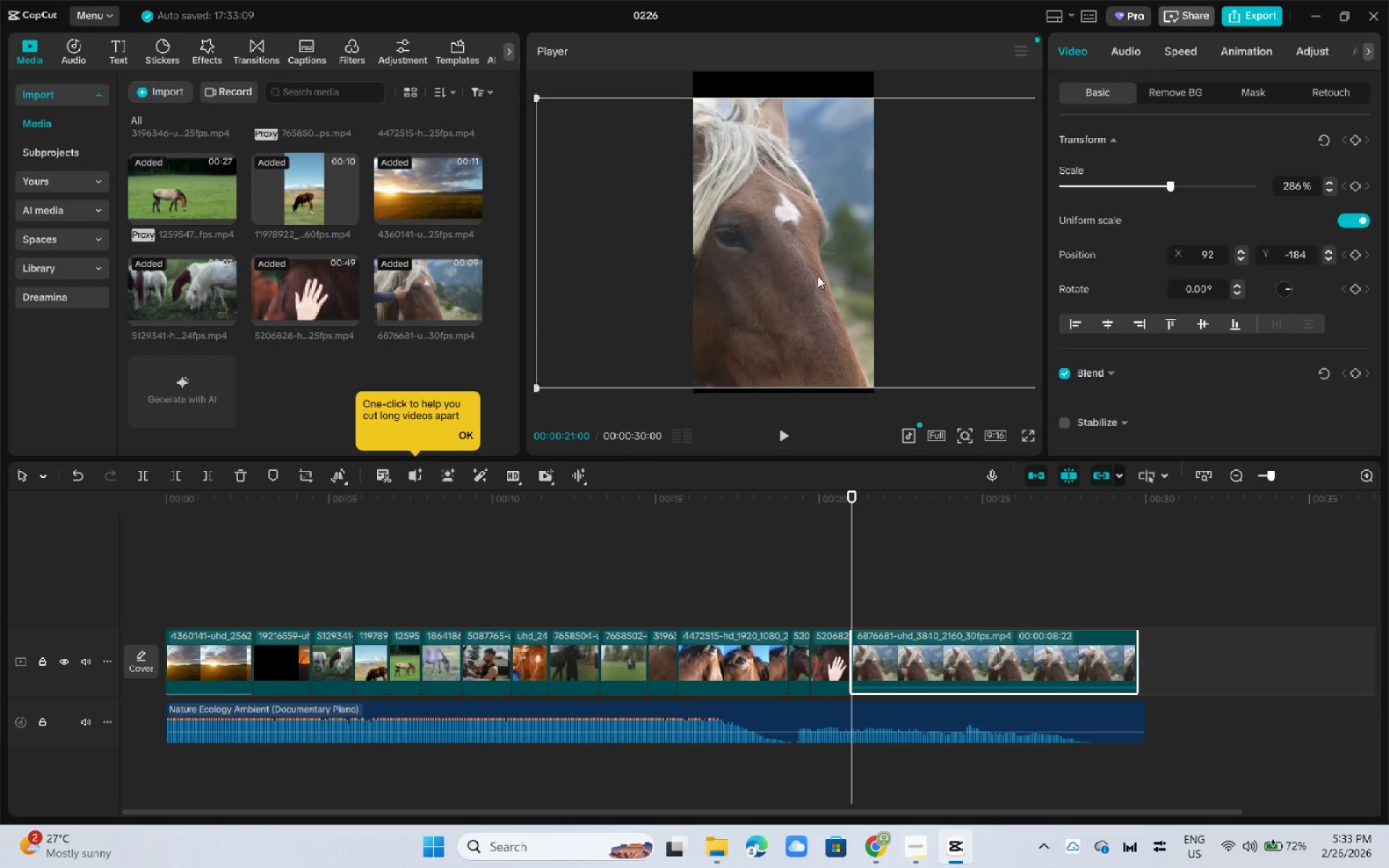 
left_click_drag(start_coordinate=[815, 287], to_coordinate=[821, 271])
 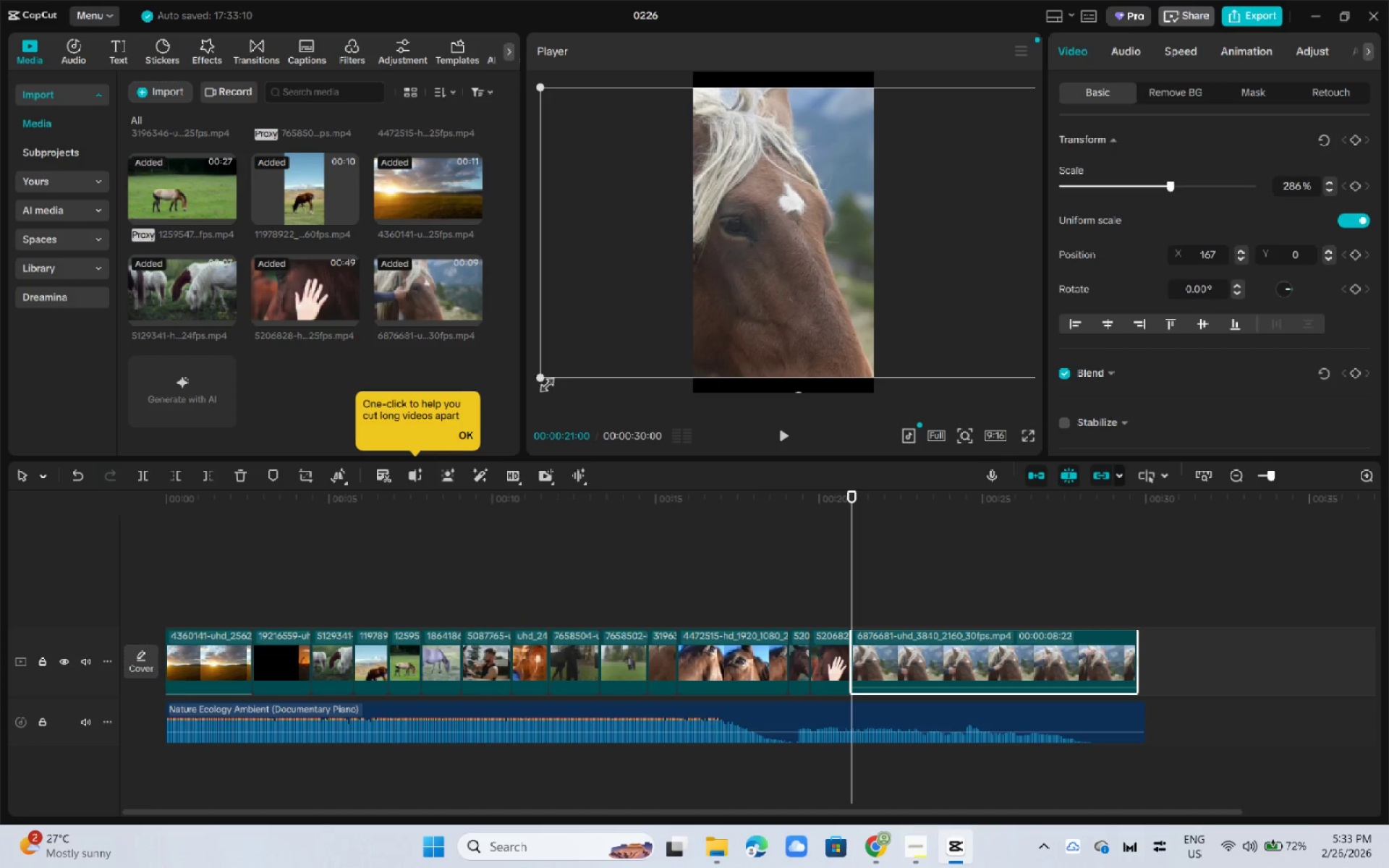 
left_click_drag(start_coordinate=[543, 382], to_coordinate=[524, 416])
 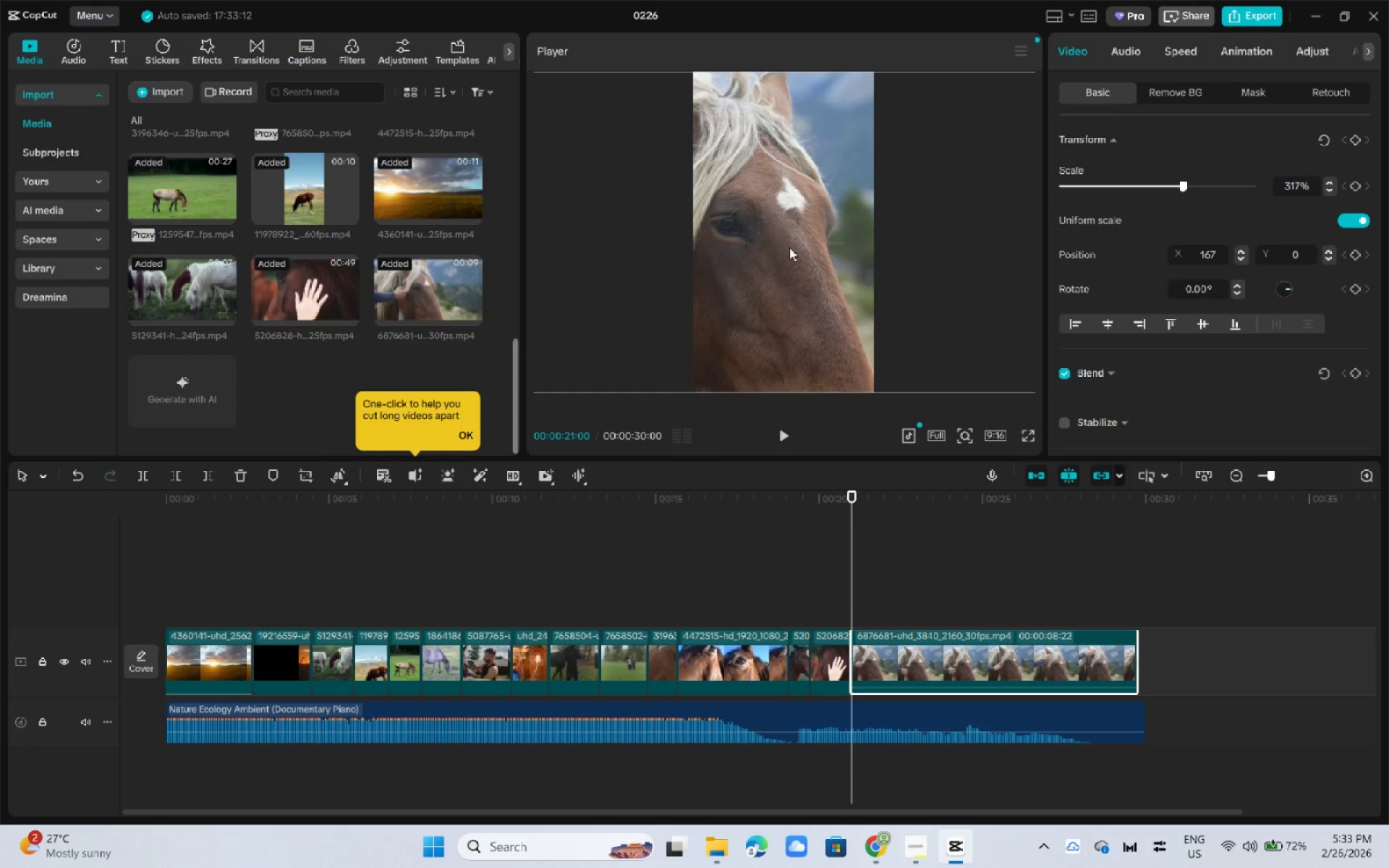 
left_click_drag(start_coordinate=[773, 247], to_coordinate=[894, 247])
 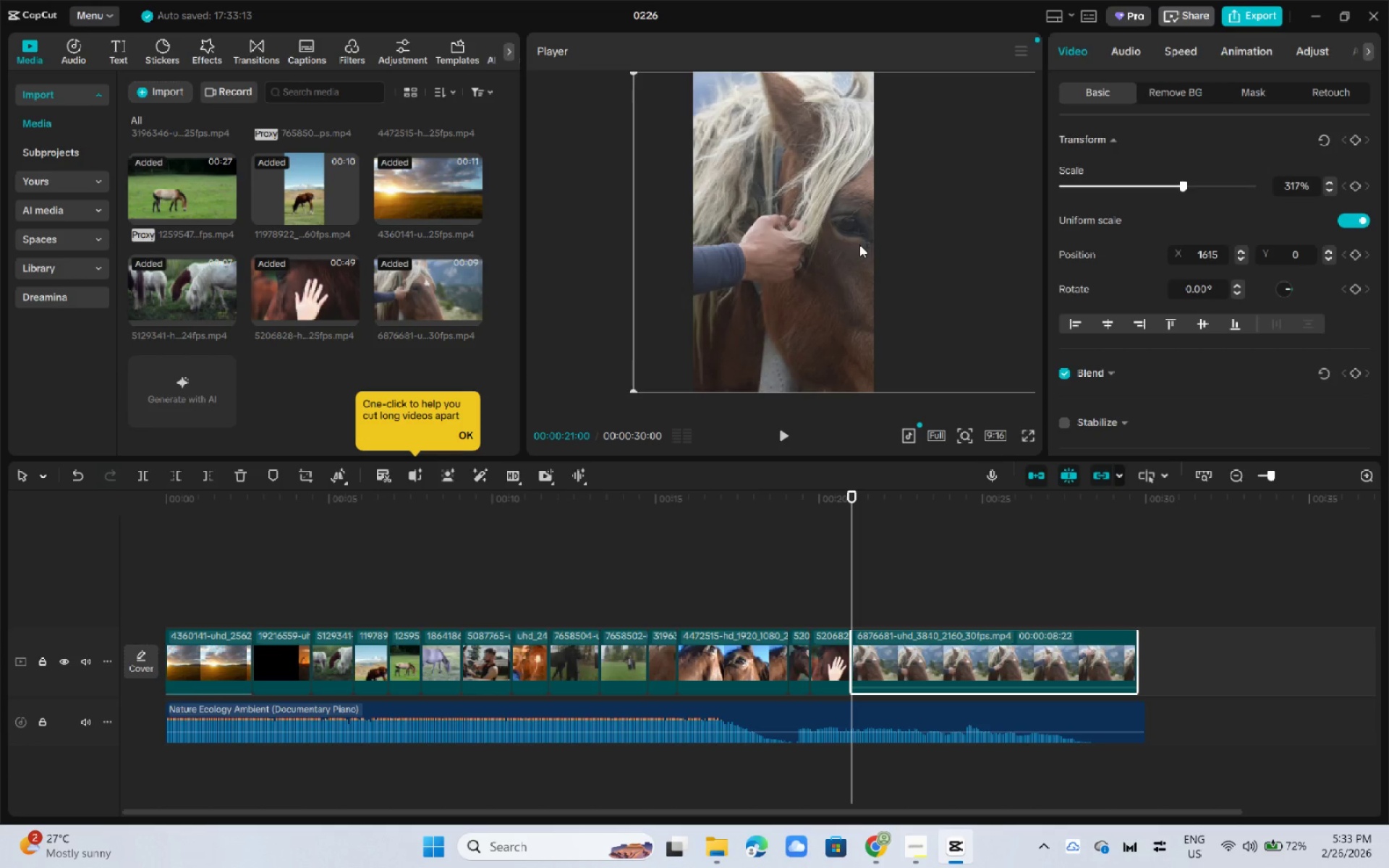 
left_click_drag(start_coordinate=[858, 244], to_coordinate=[844, 244])
 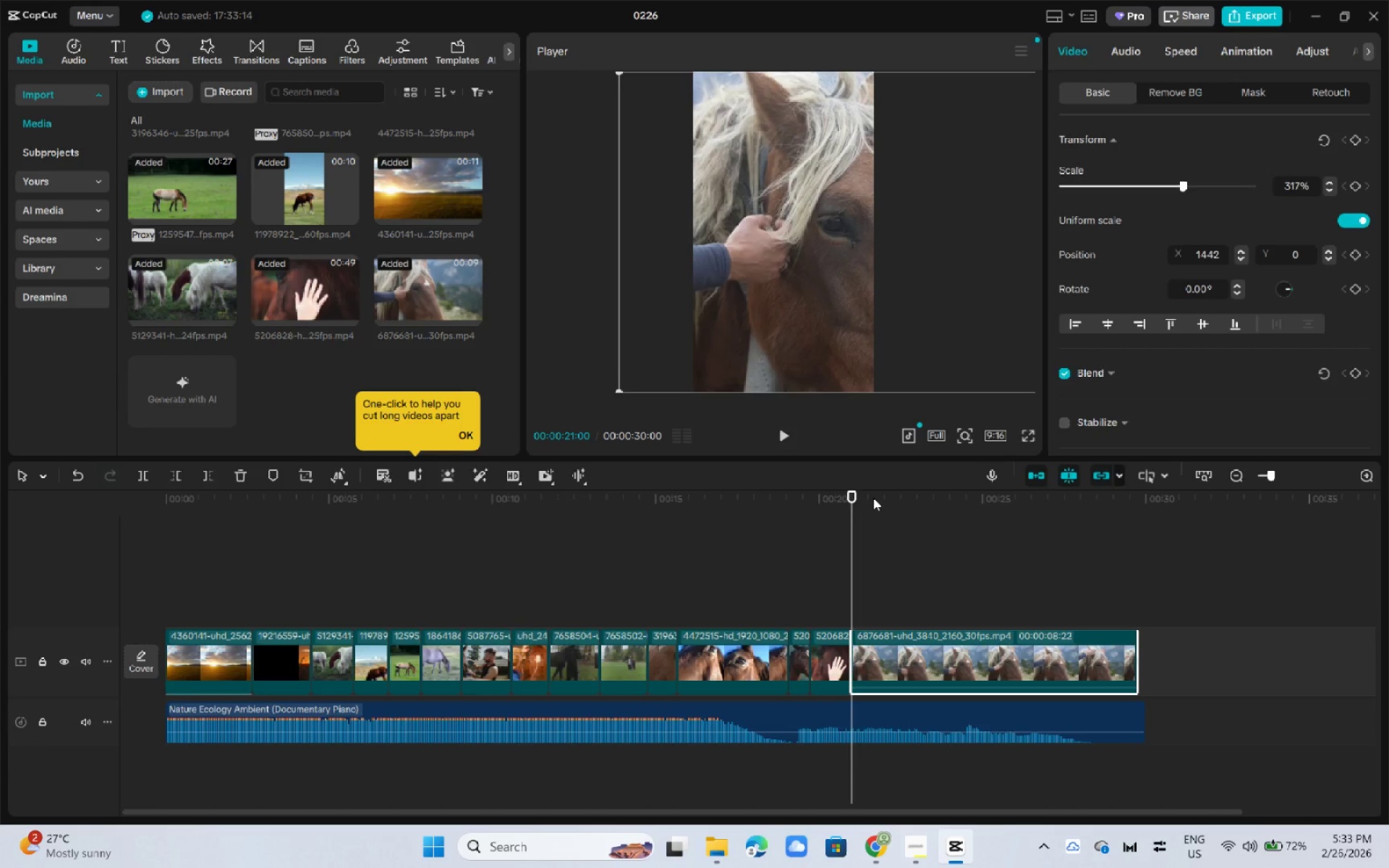 
key(Space)
 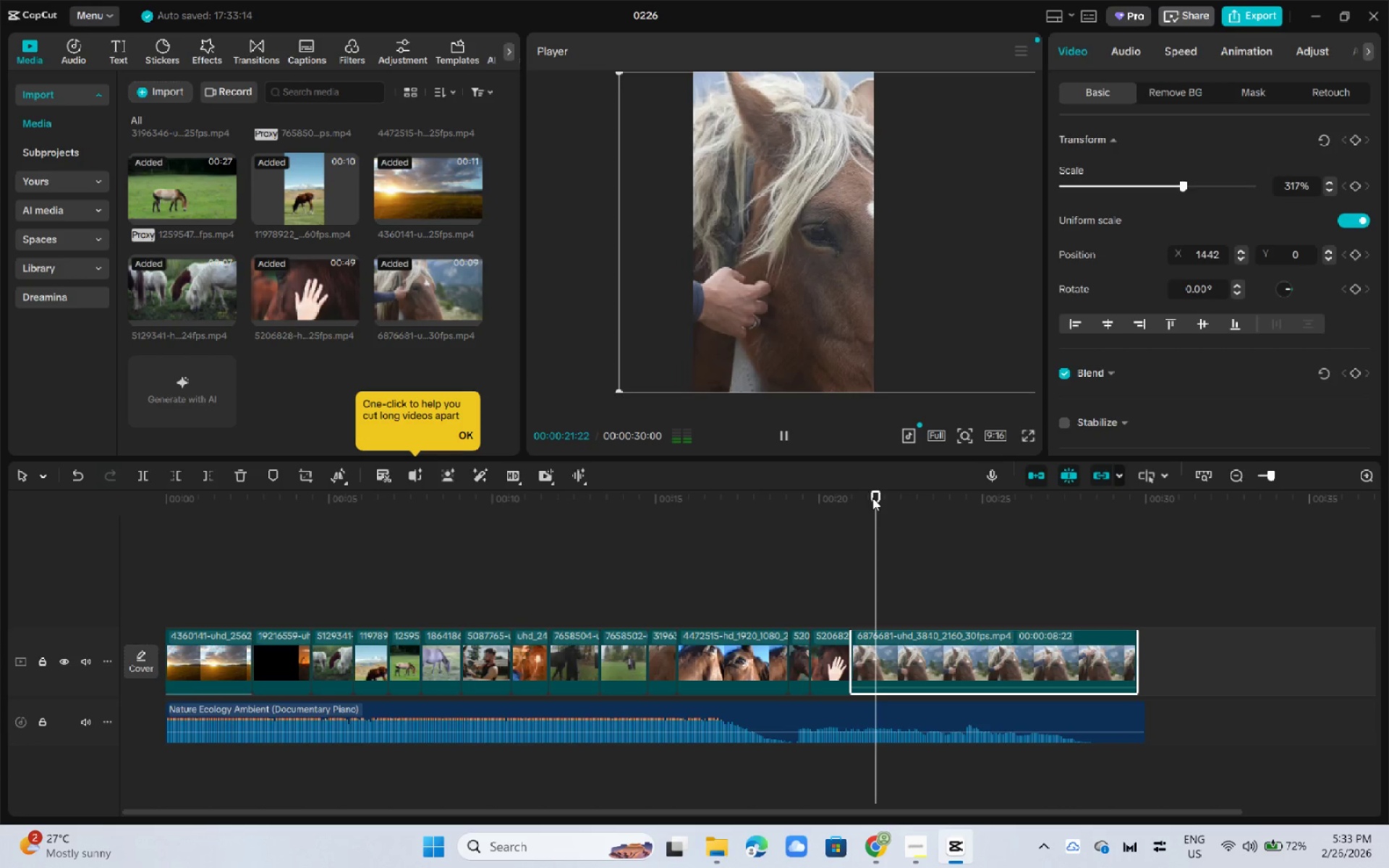 
key(Space)
 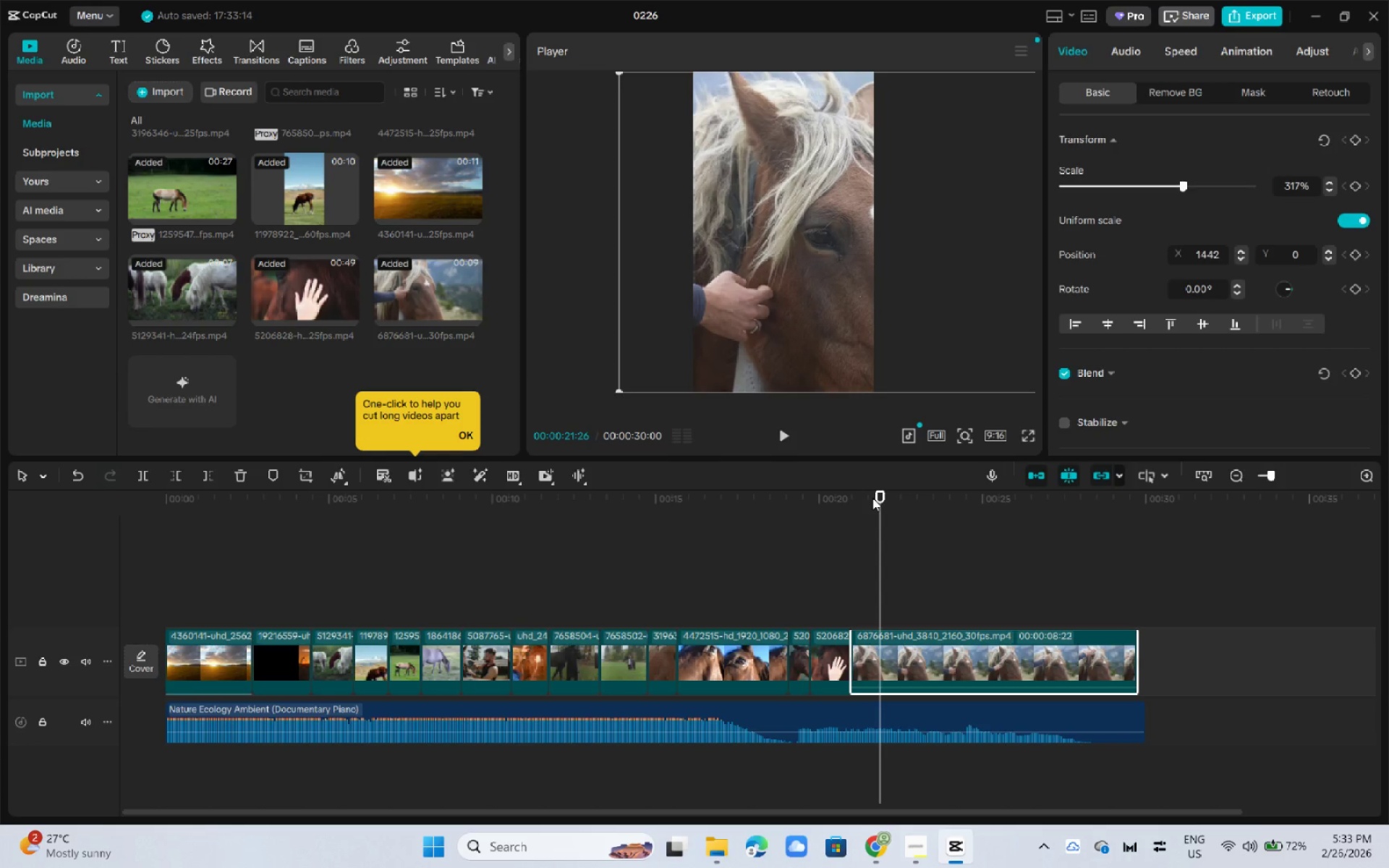 
key(Space)
 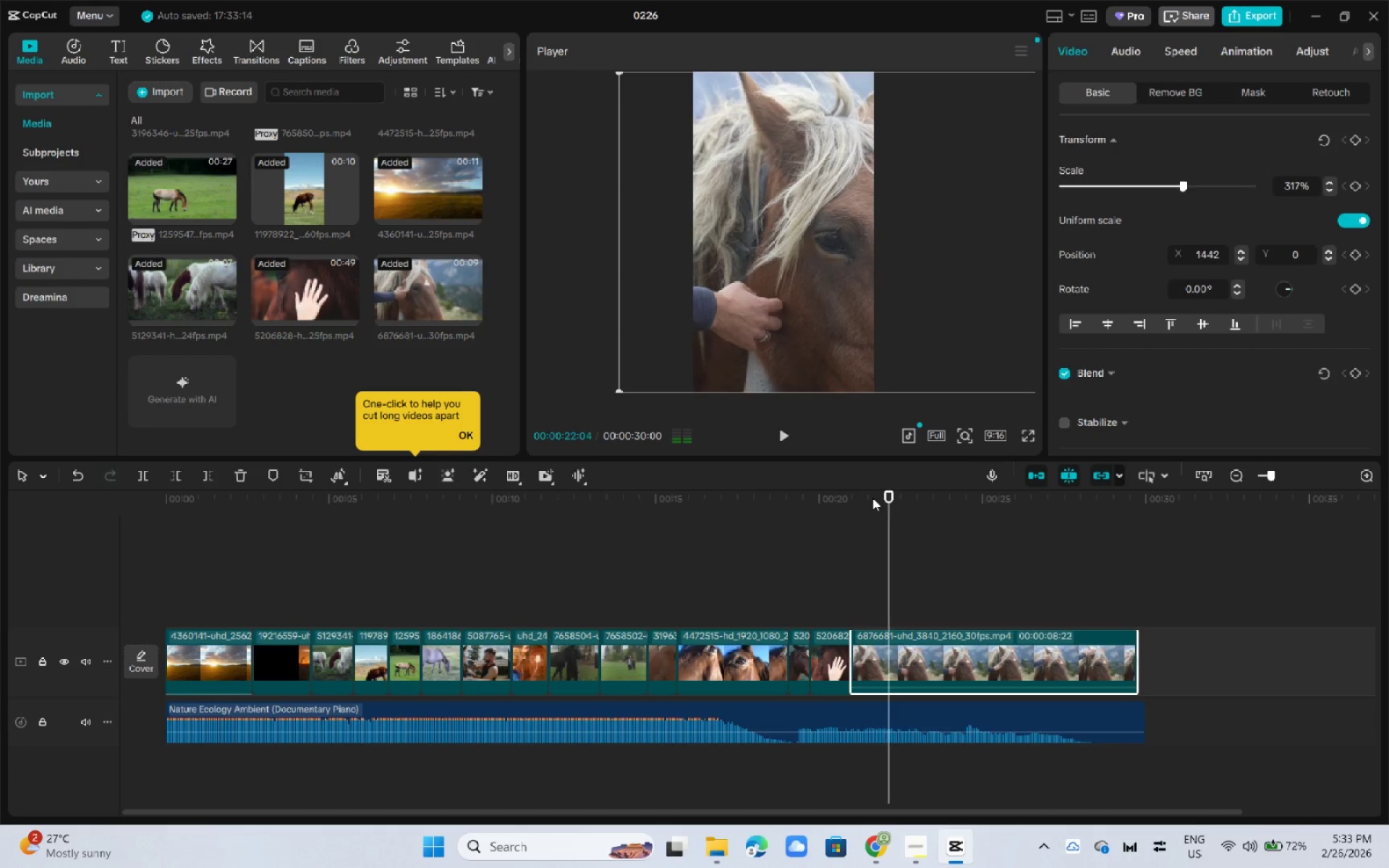 
key(Space)
 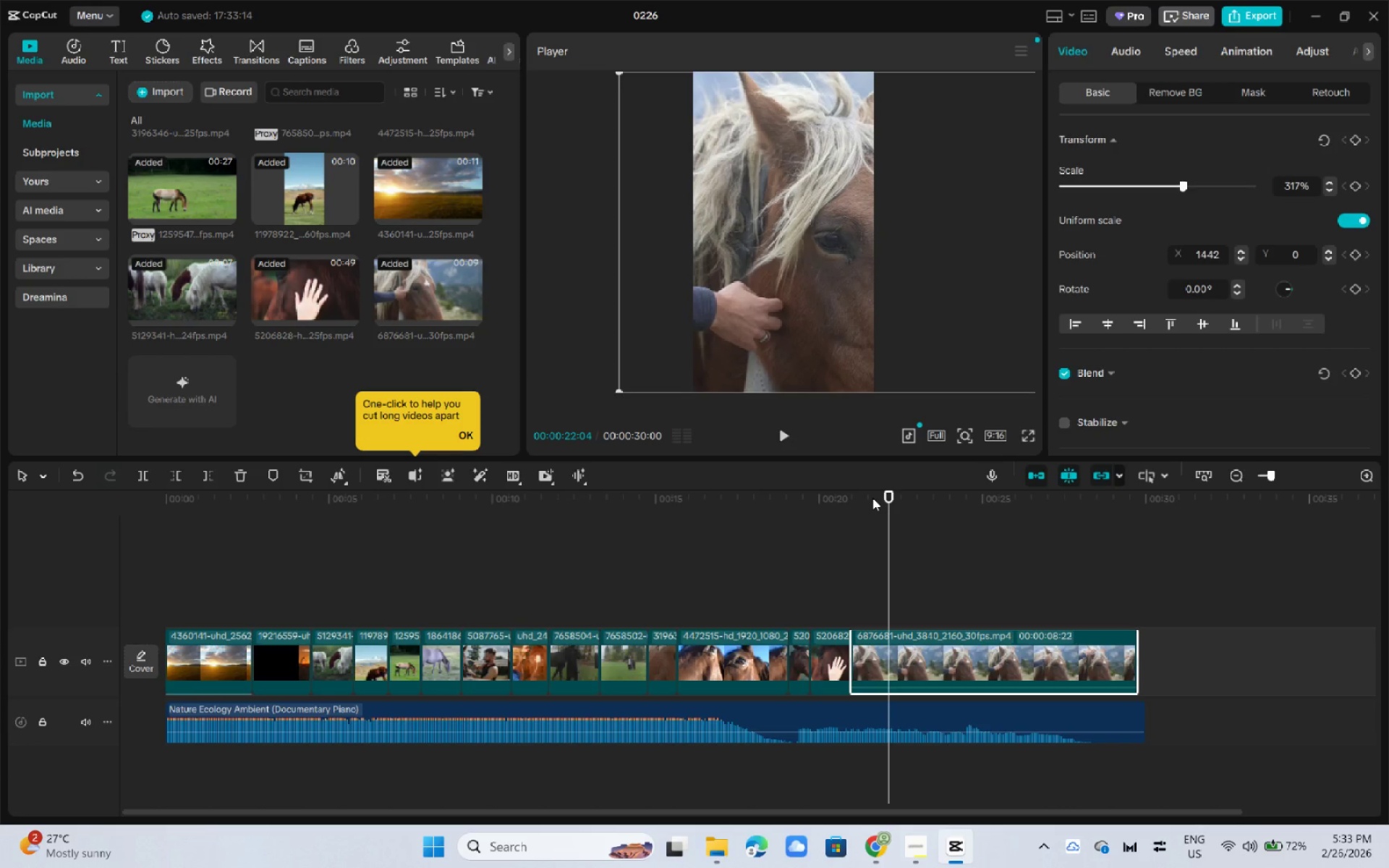 
key(Control+B)
 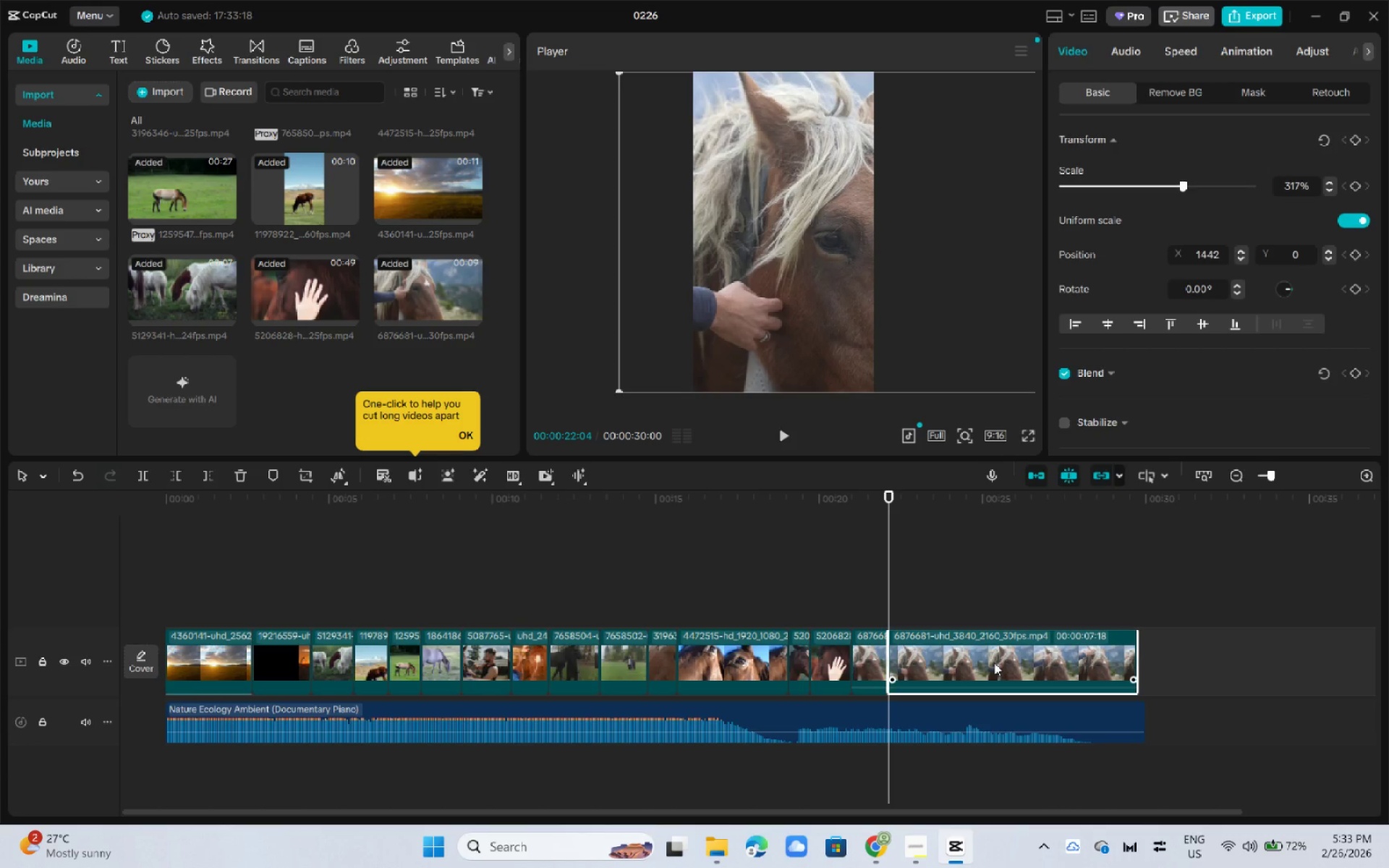 
left_click([994, 663])
 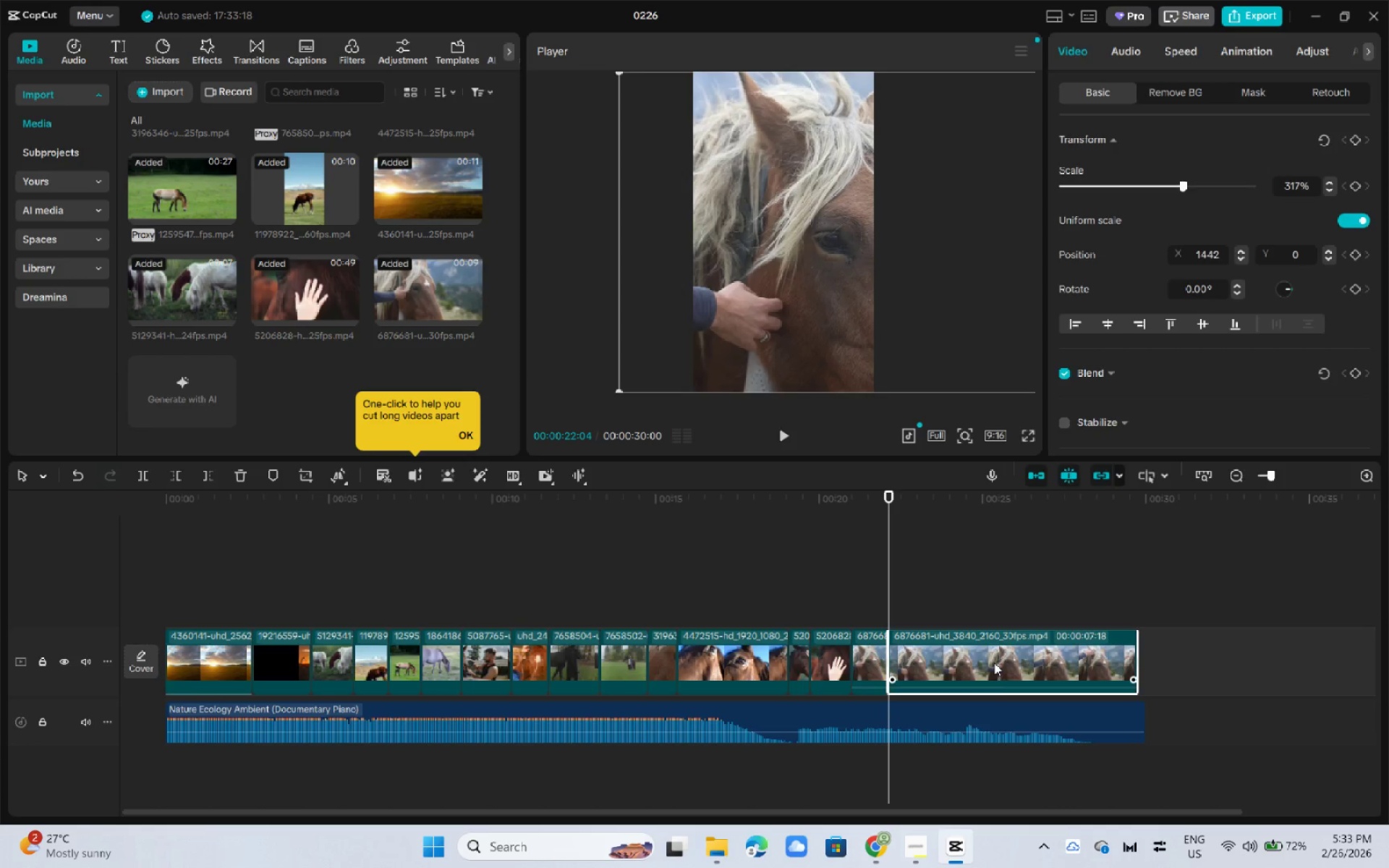 
key(Backspace)
 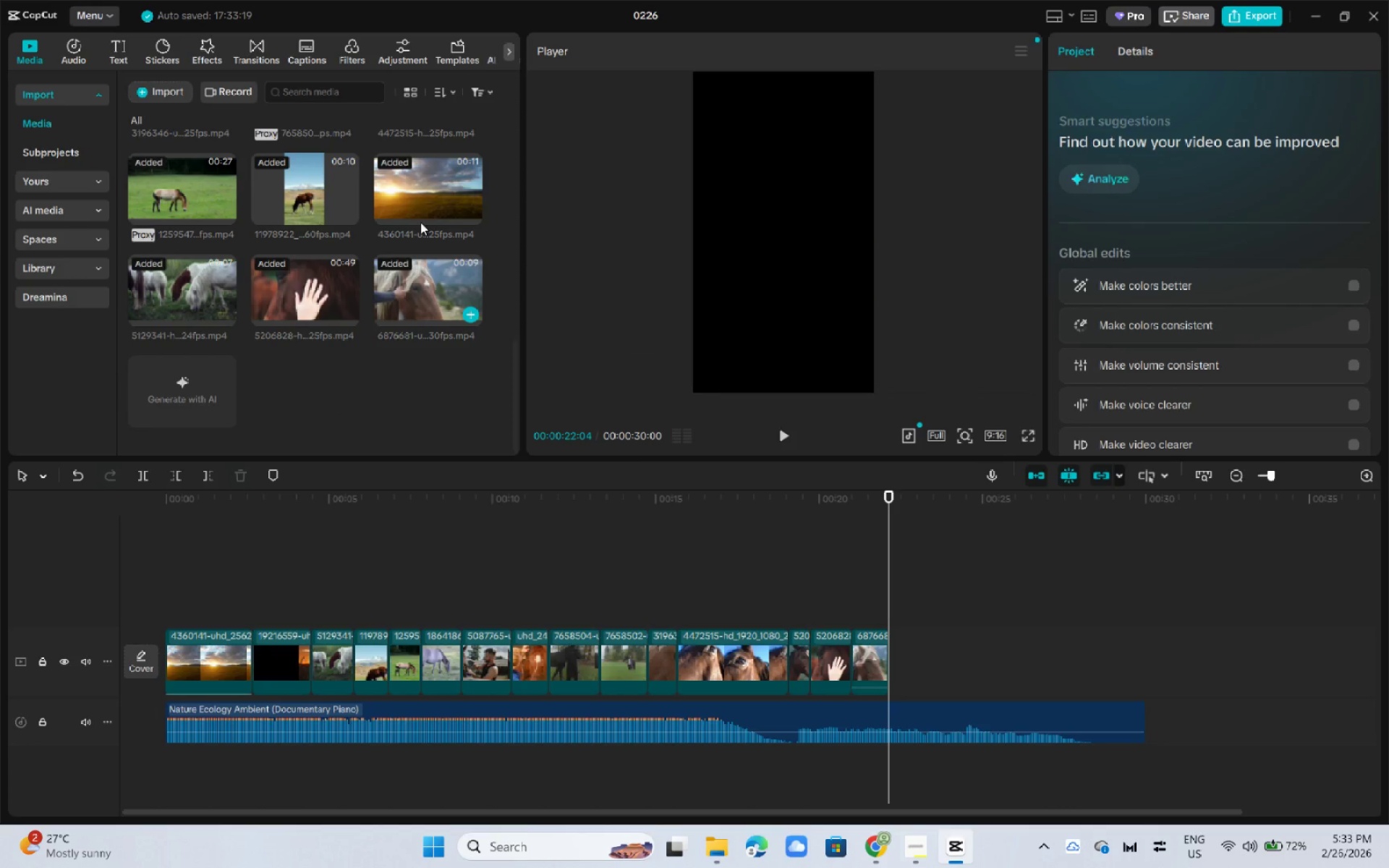 
scroll: coordinate [407, 210], scroll_direction: up, amount: 4.0
 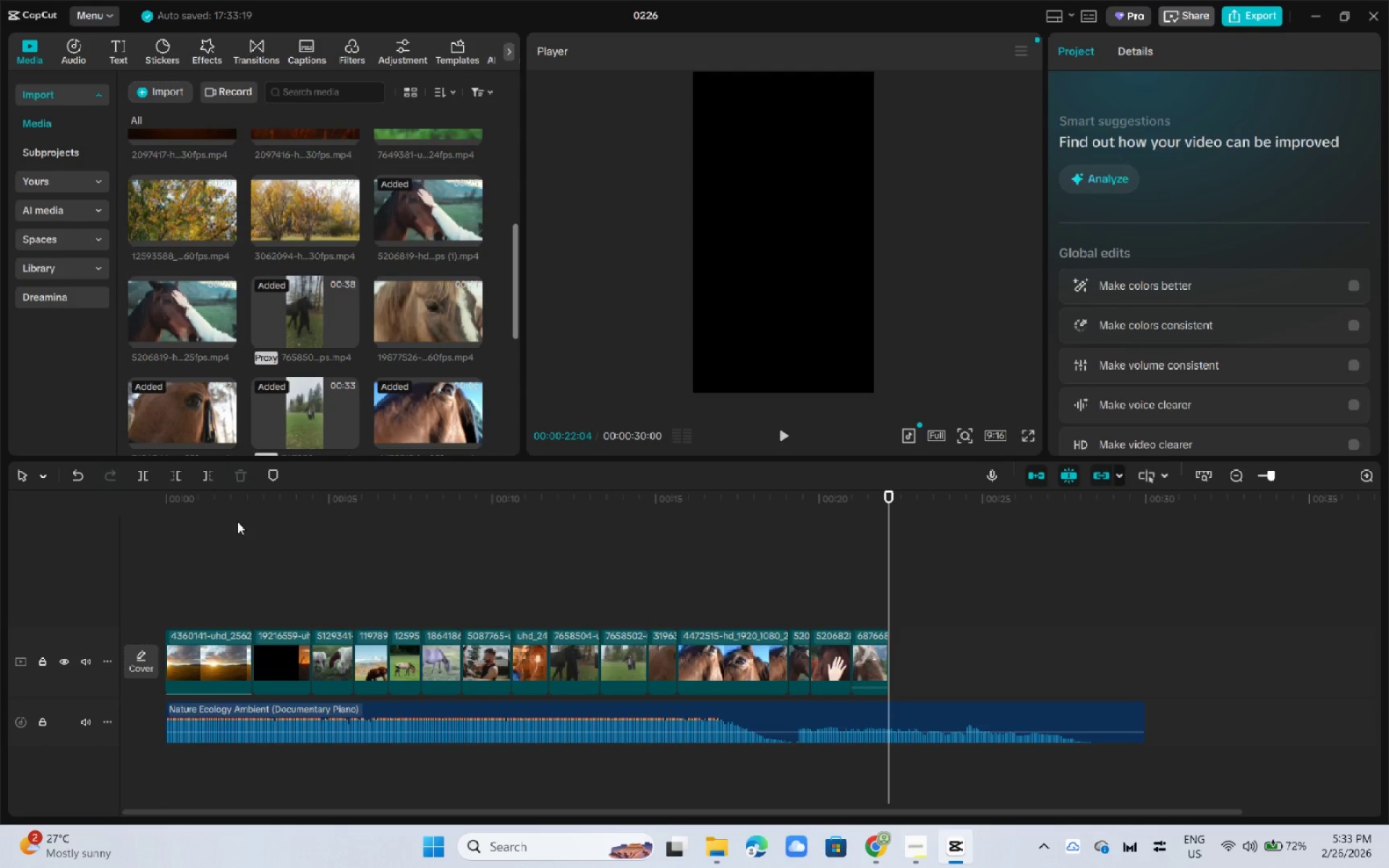 
left_click_drag(start_coordinate=[226, 516], to_coordinate=[138, 504])
 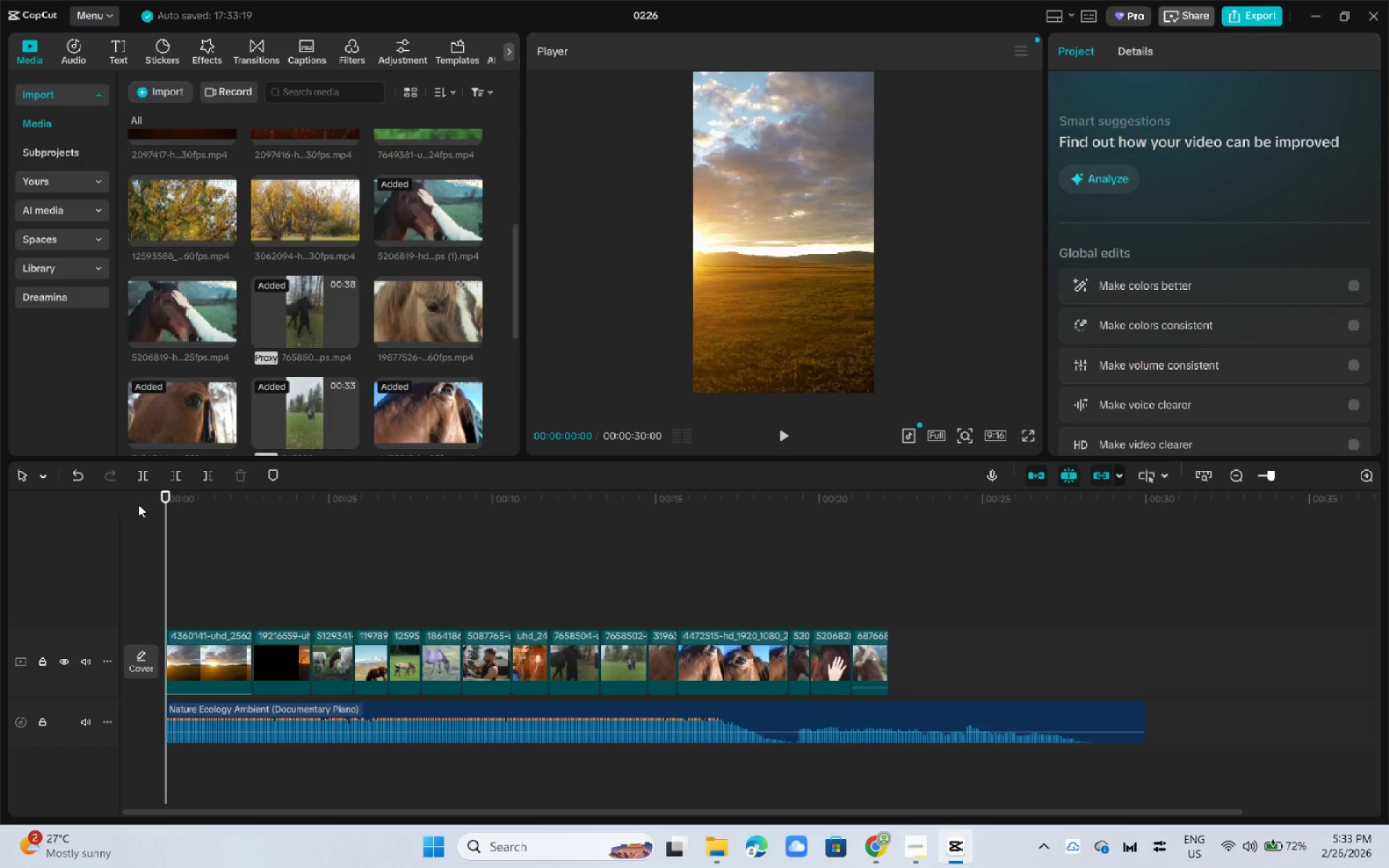 
key(Space)
 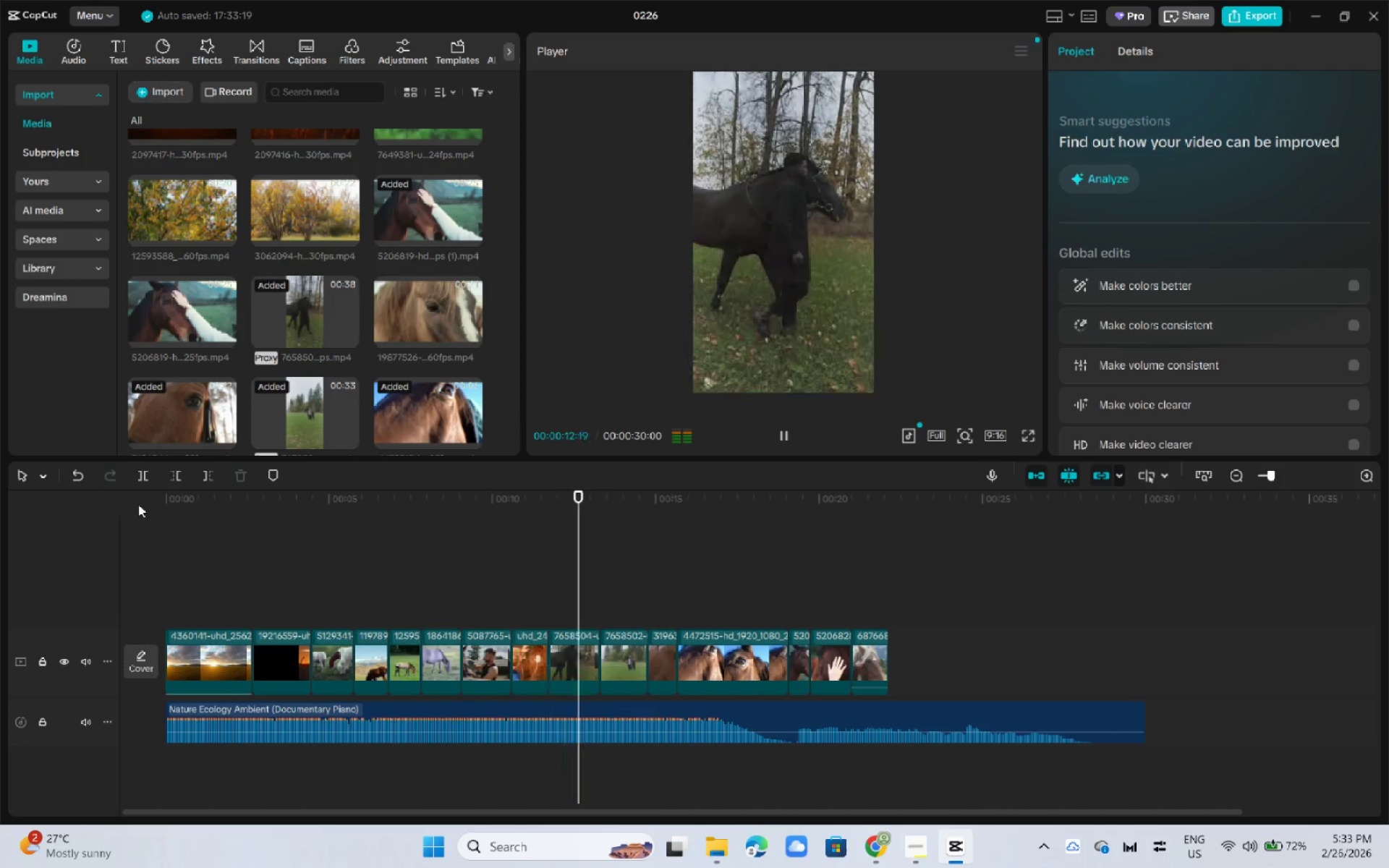 
wait(17.61)
 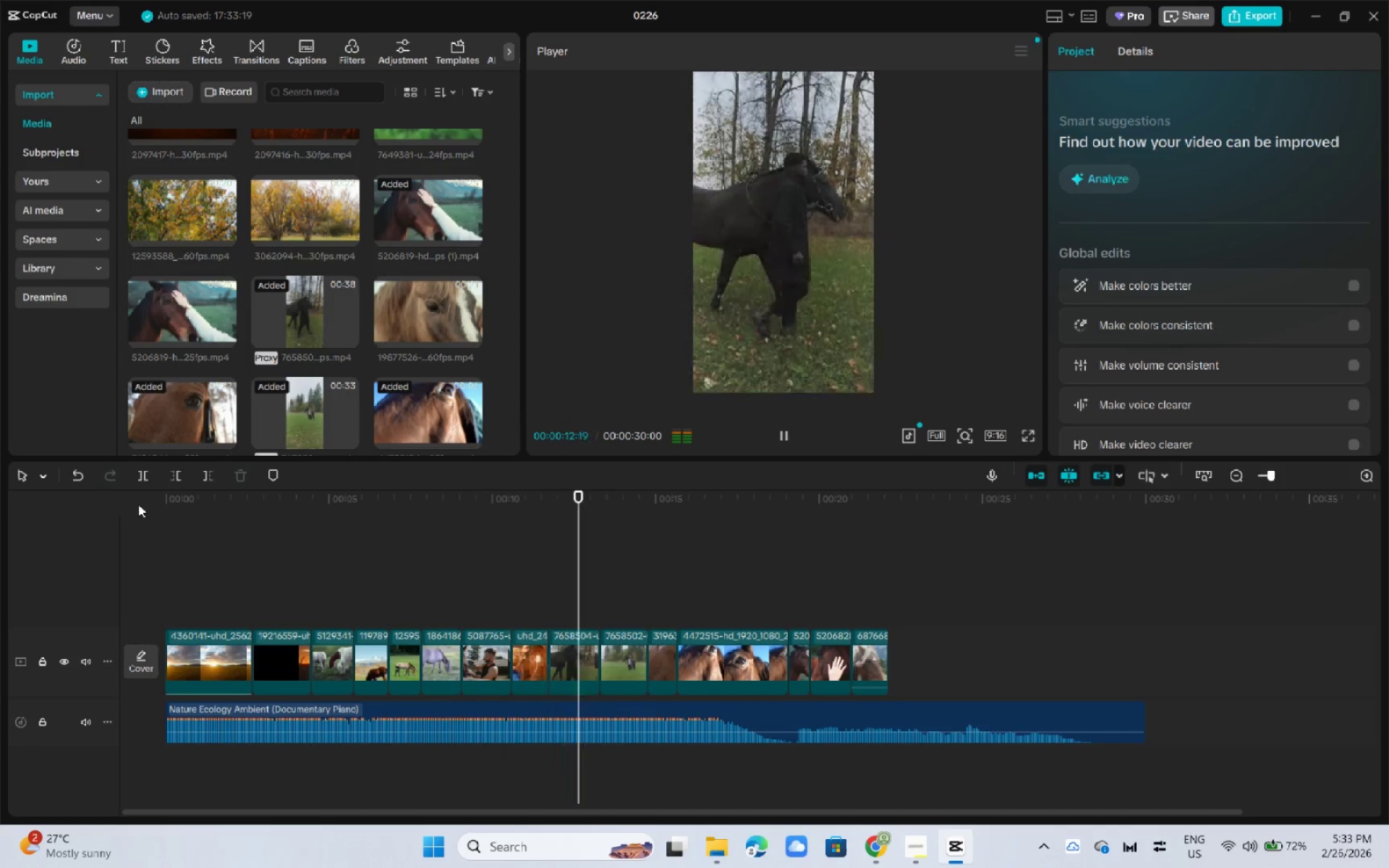 
key(Space)
 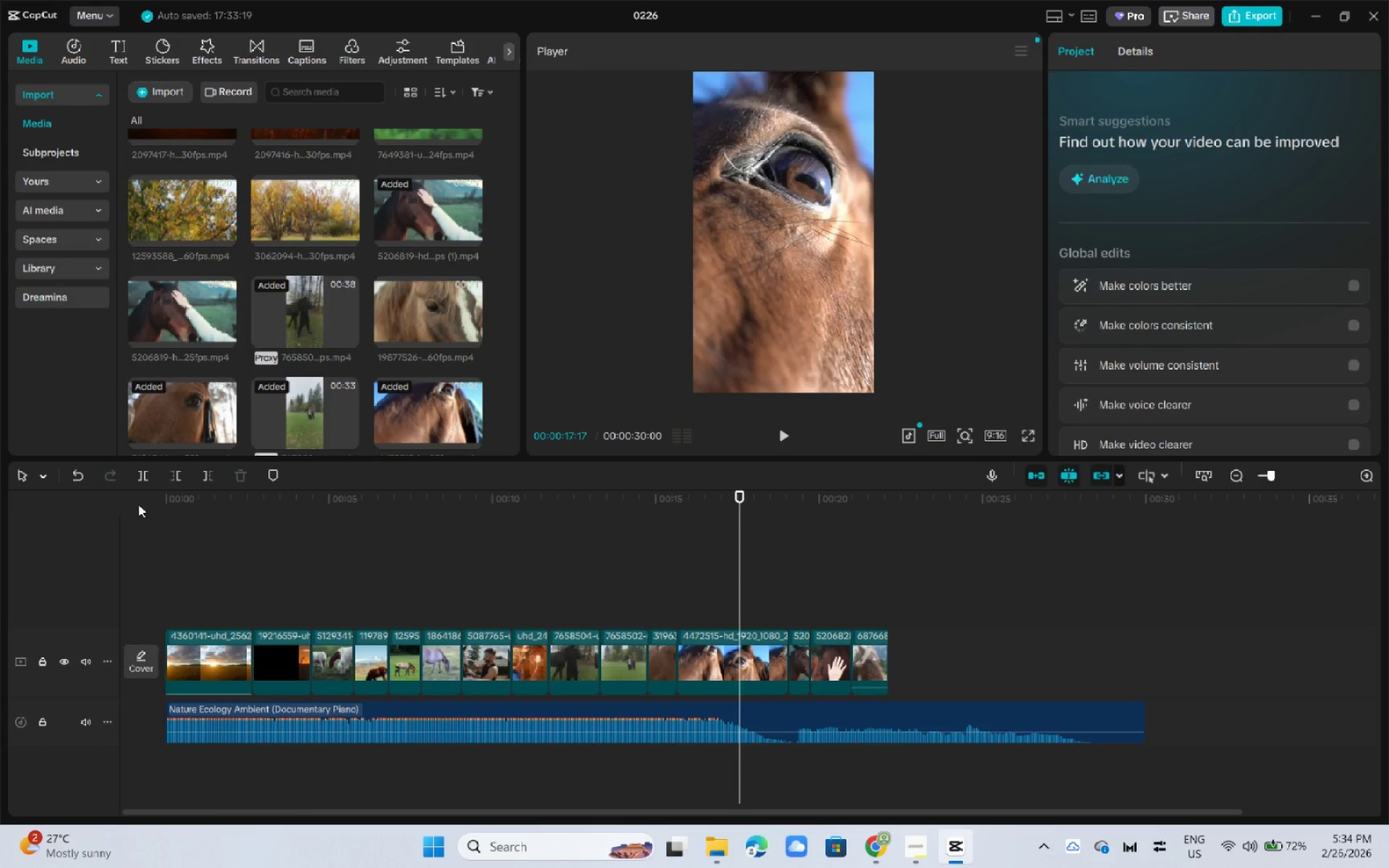 
wait(34.06)
 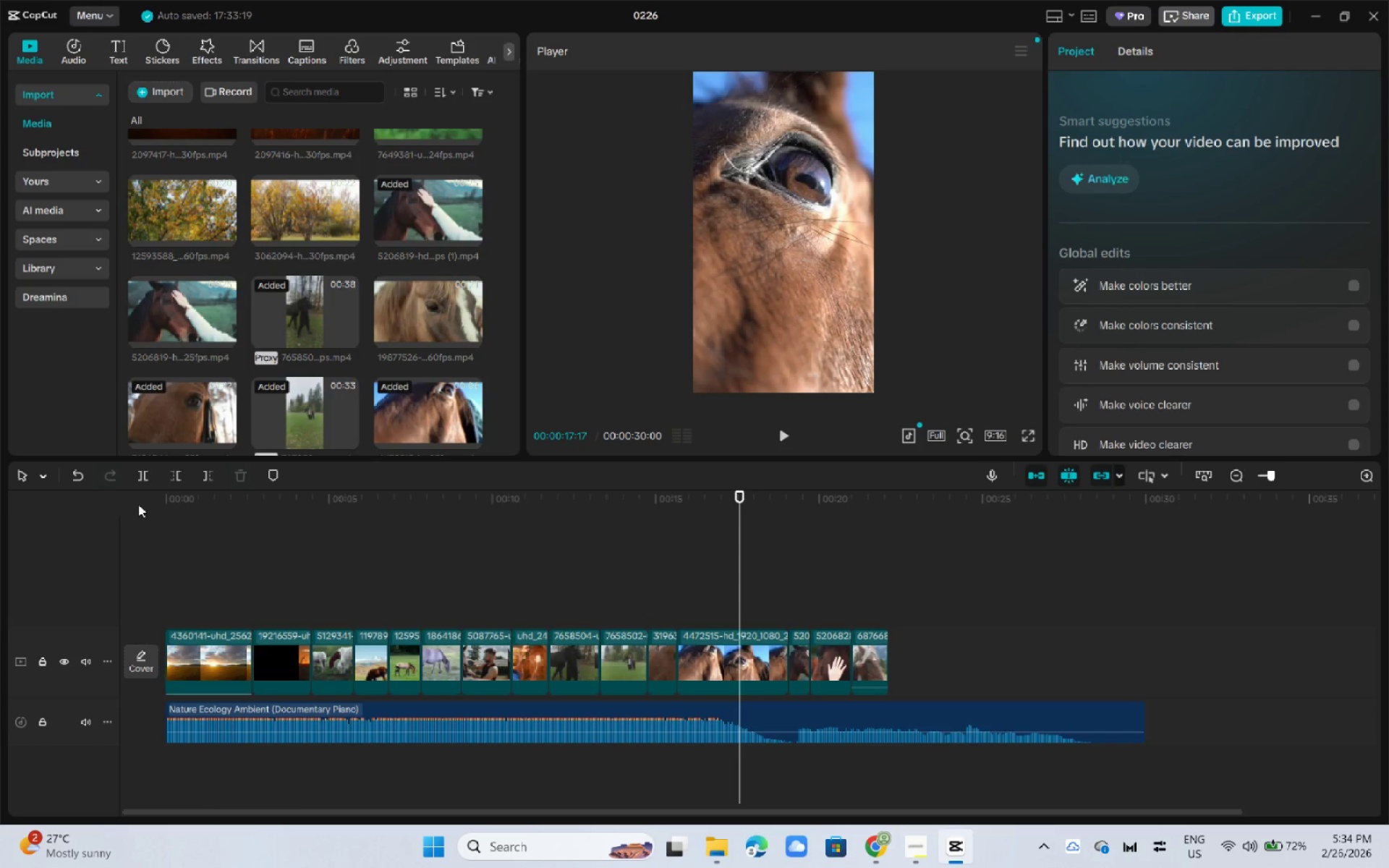 
key(Space)
 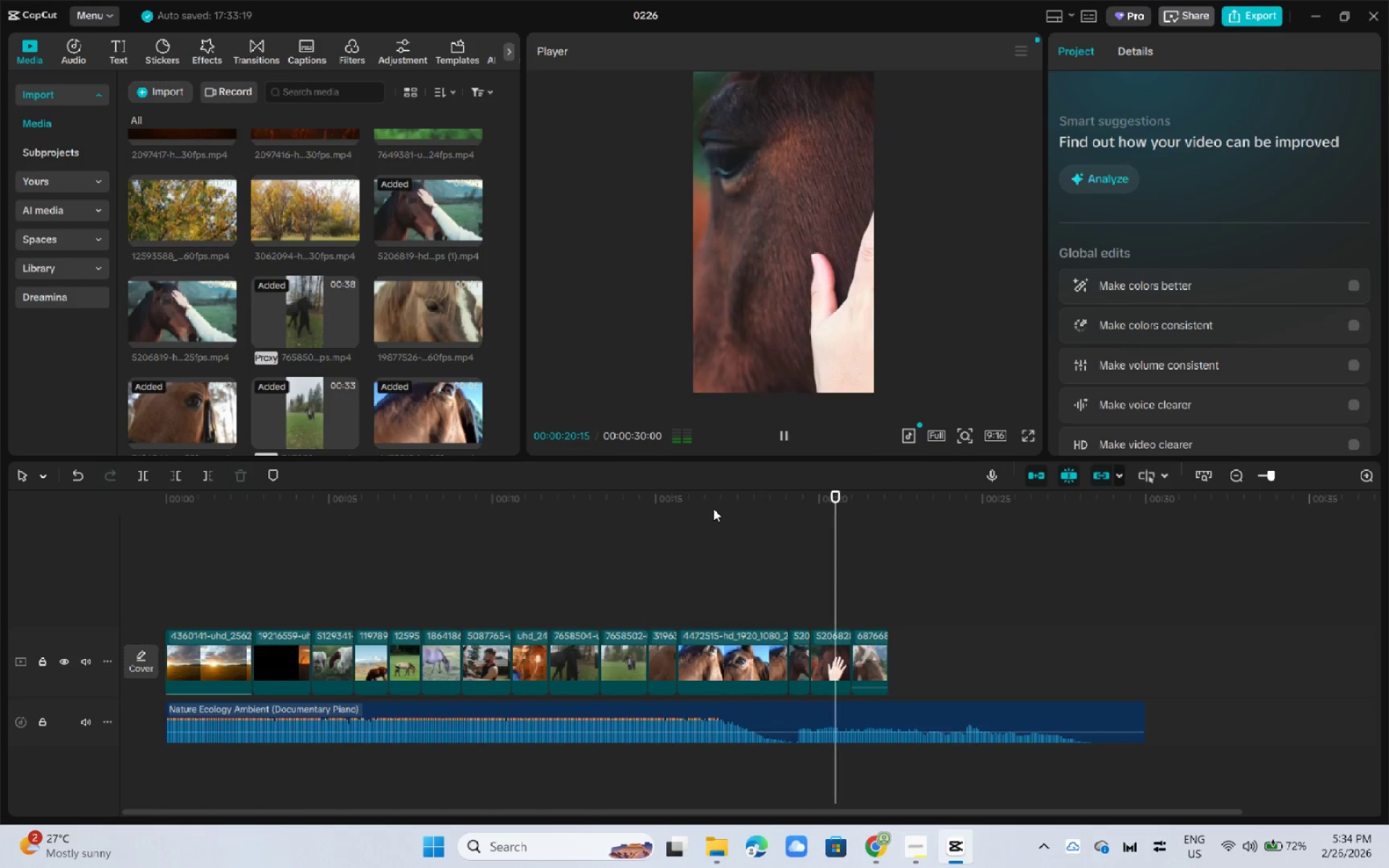 
key(Space)
 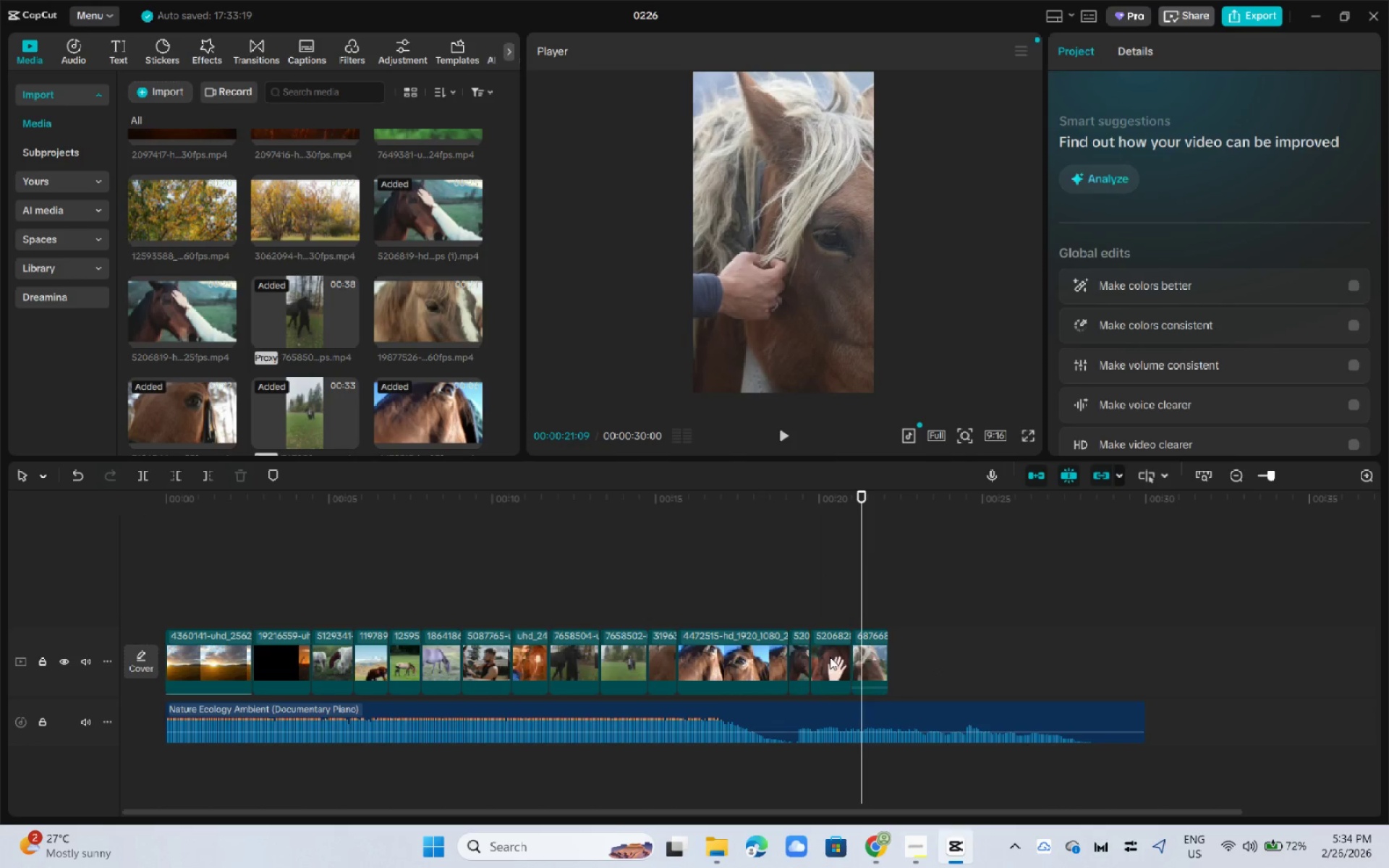 
left_click([830, 657])
 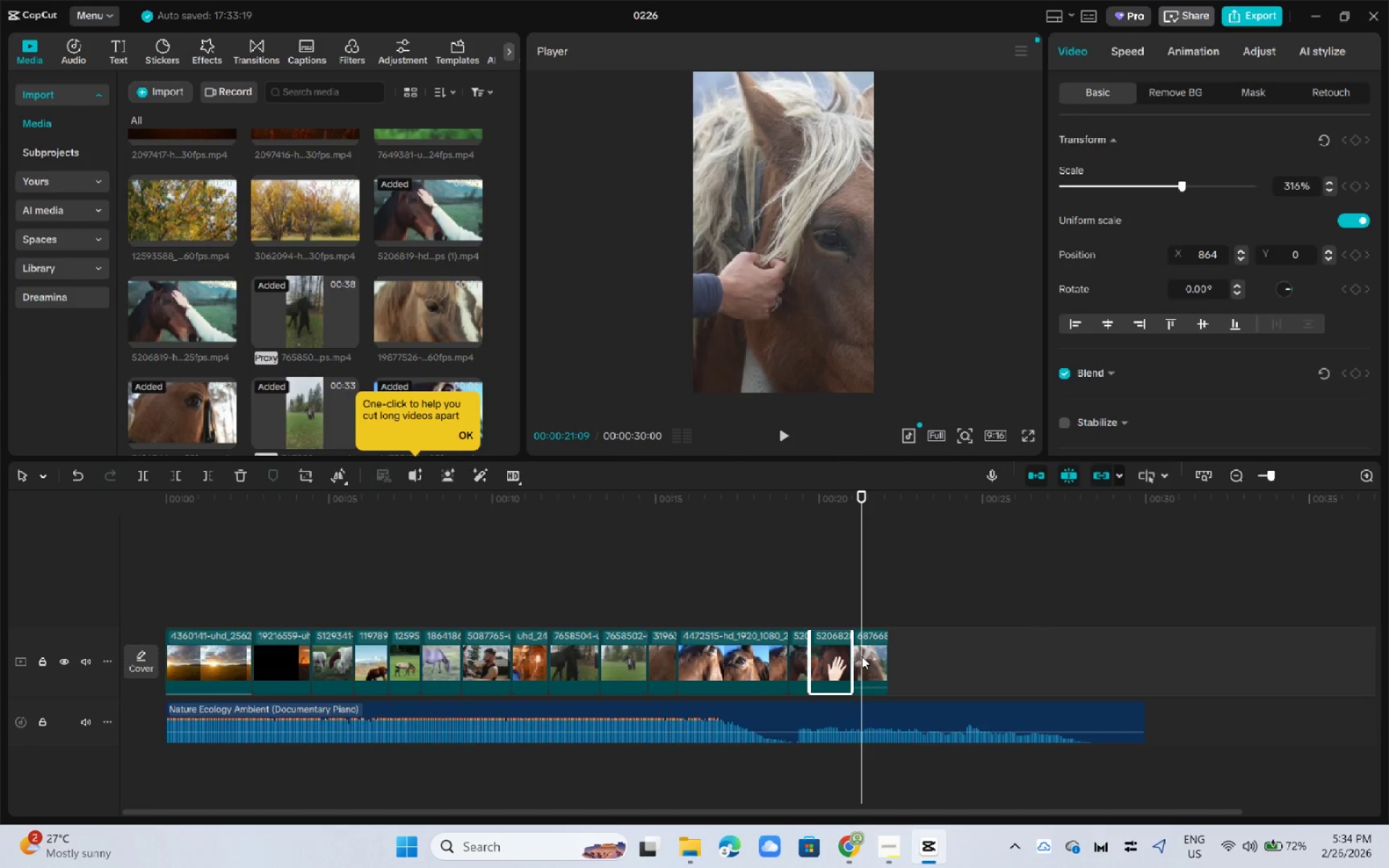 
left_click_drag(start_coordinate=[853, 652], to_coordinate=[833, 657])
 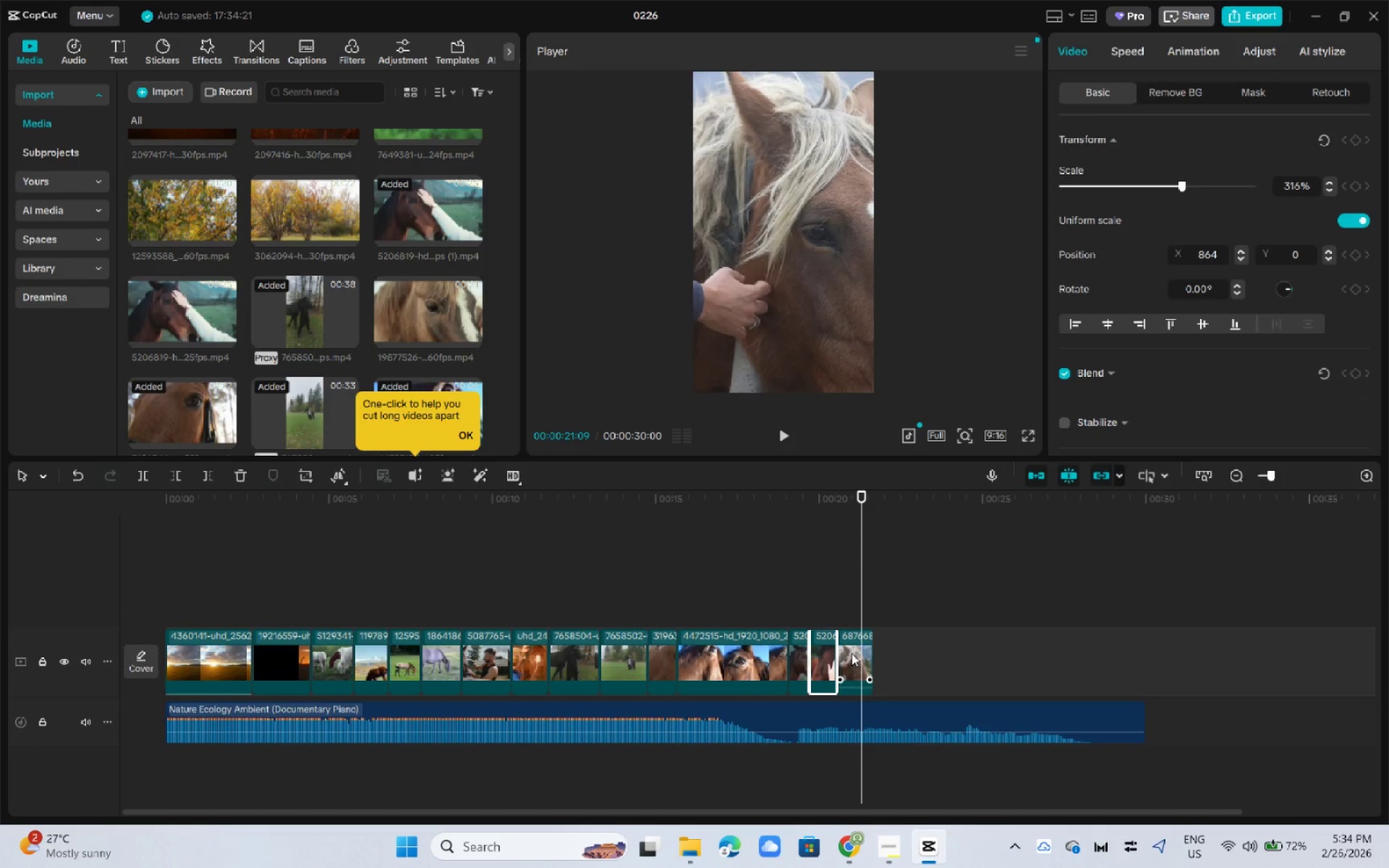 
left_click([851, 653])
 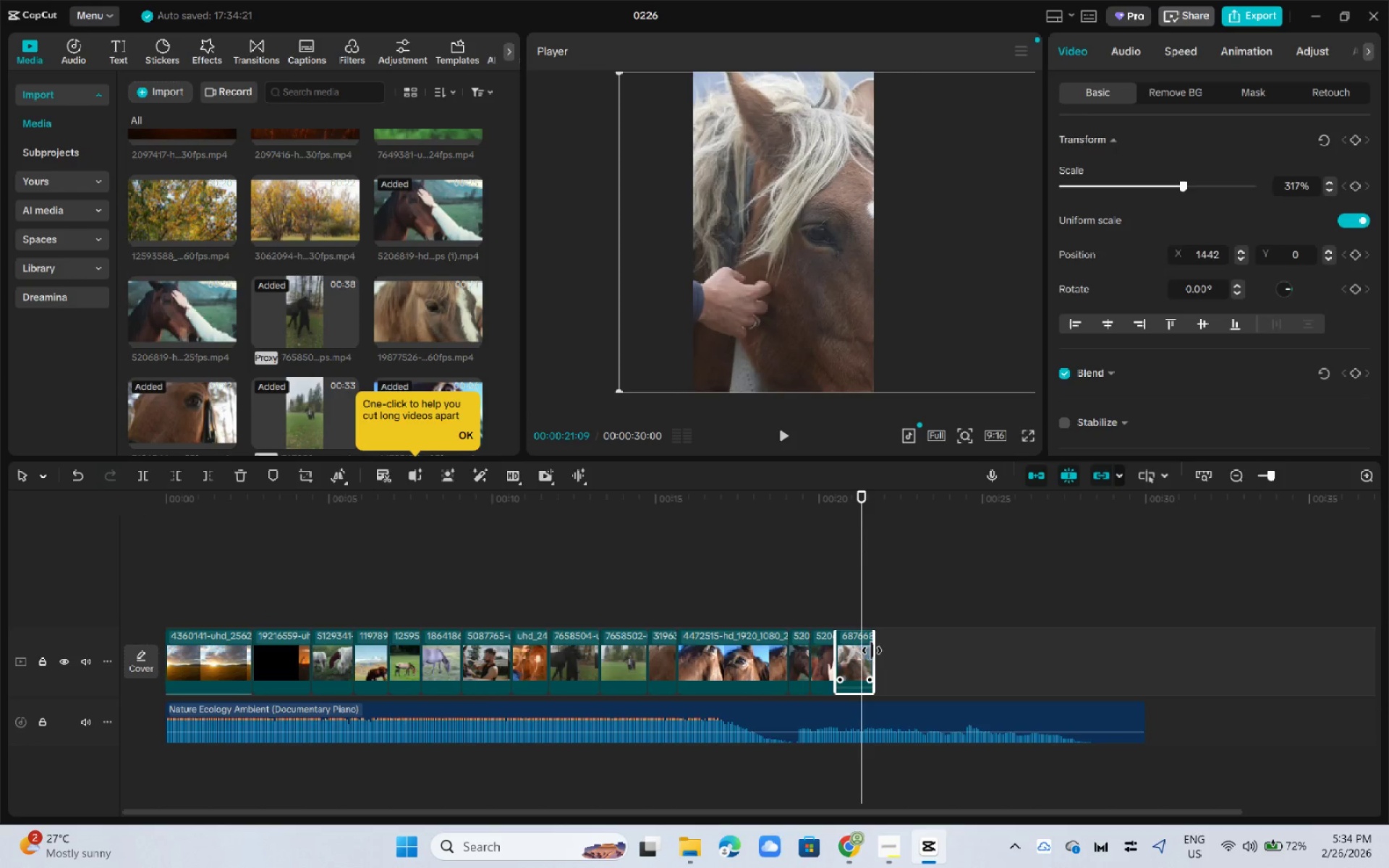 
left_click_drag(start_coordinate=[874, 650], to_coordinate=[857, 654])
 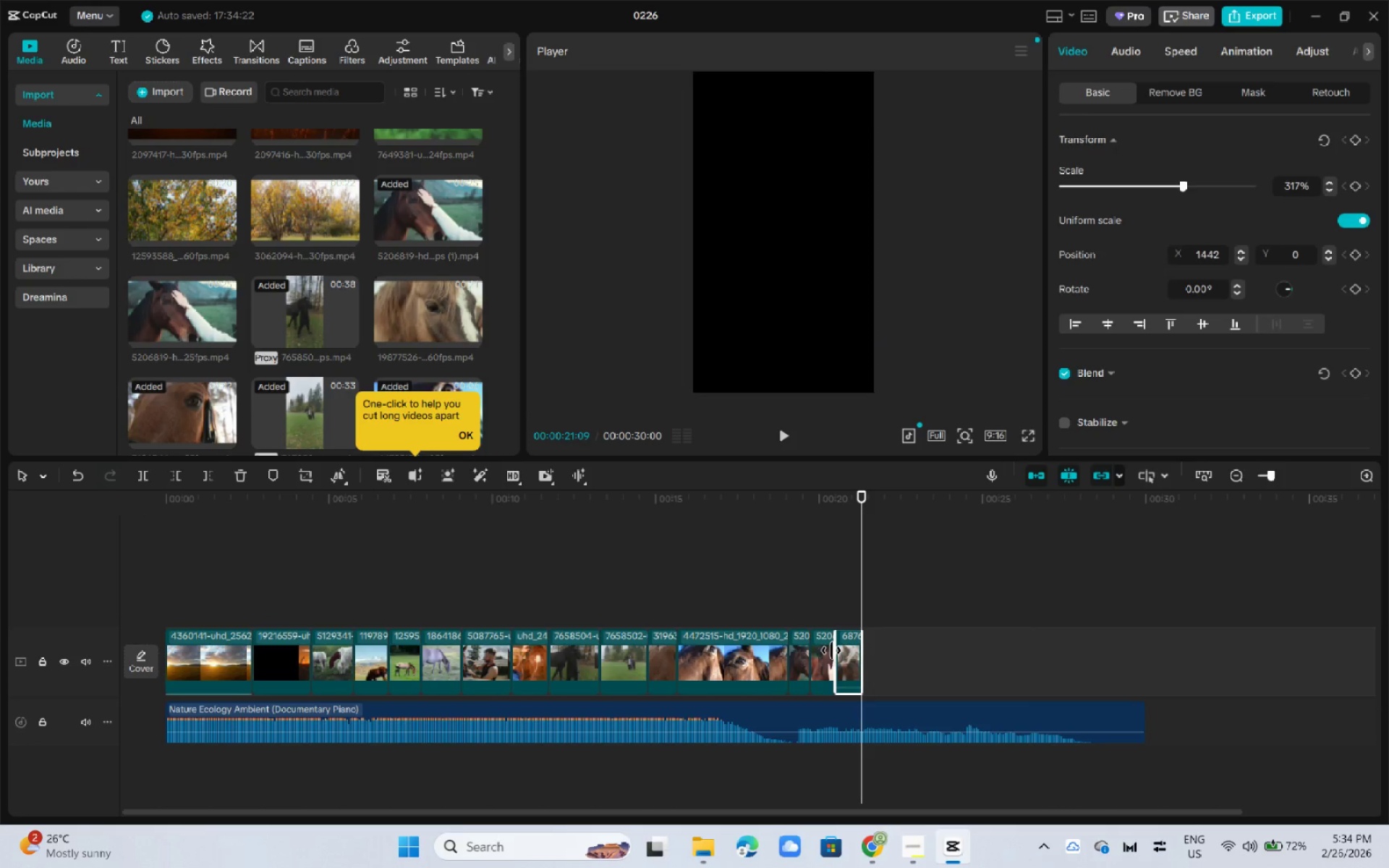 
left_click([831, 650])
 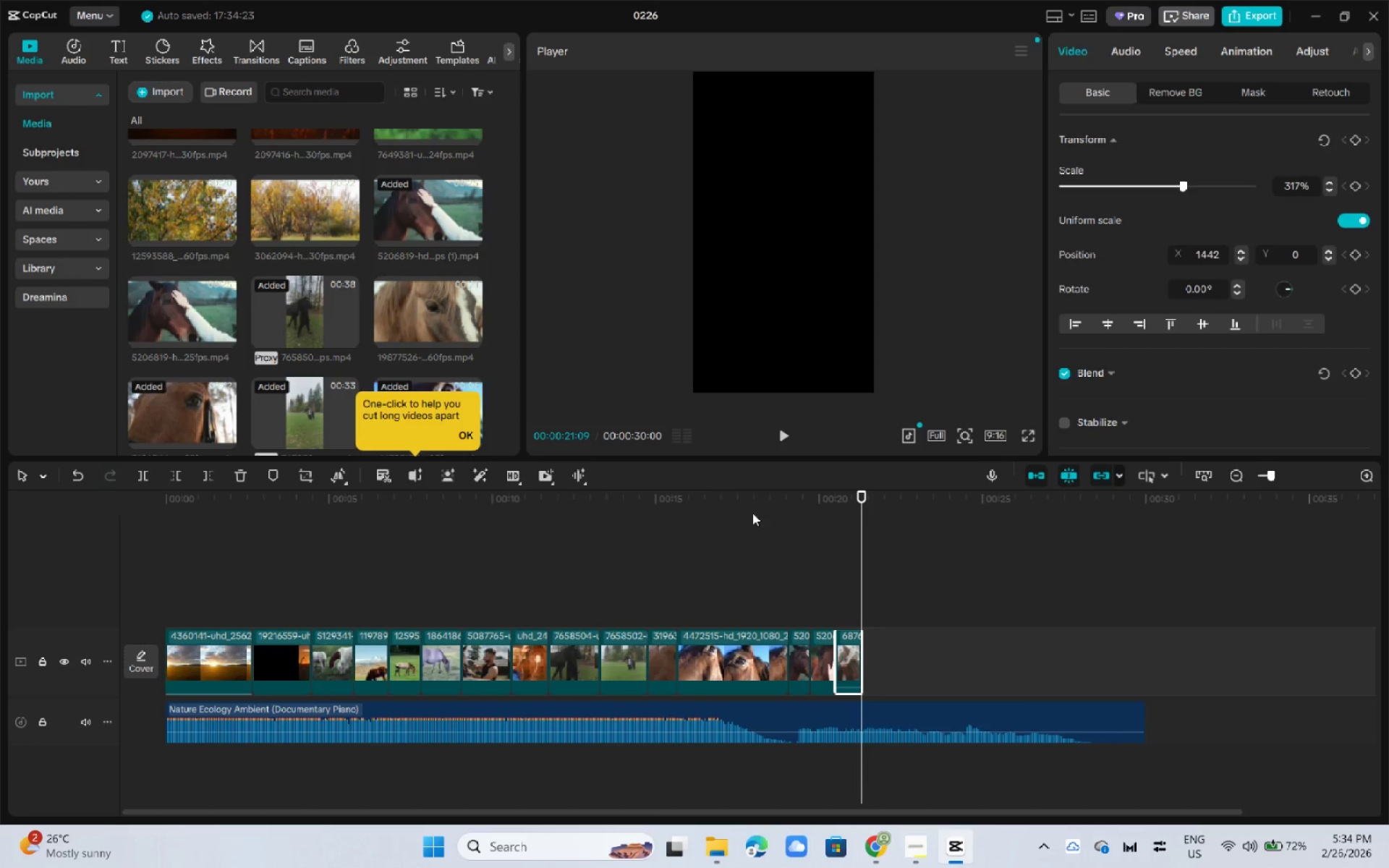 
left_click([767, 509])
 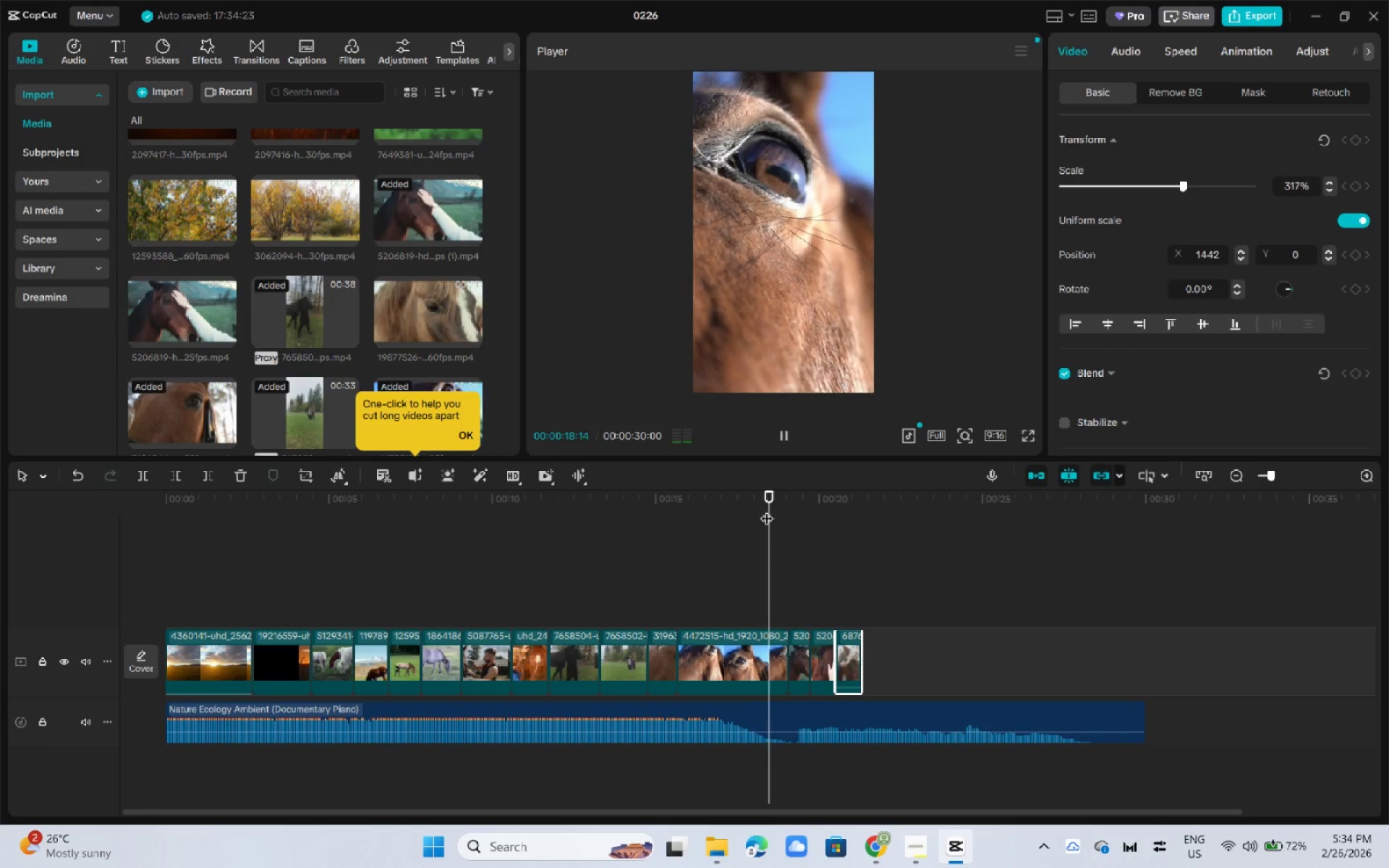 
key(Space)
 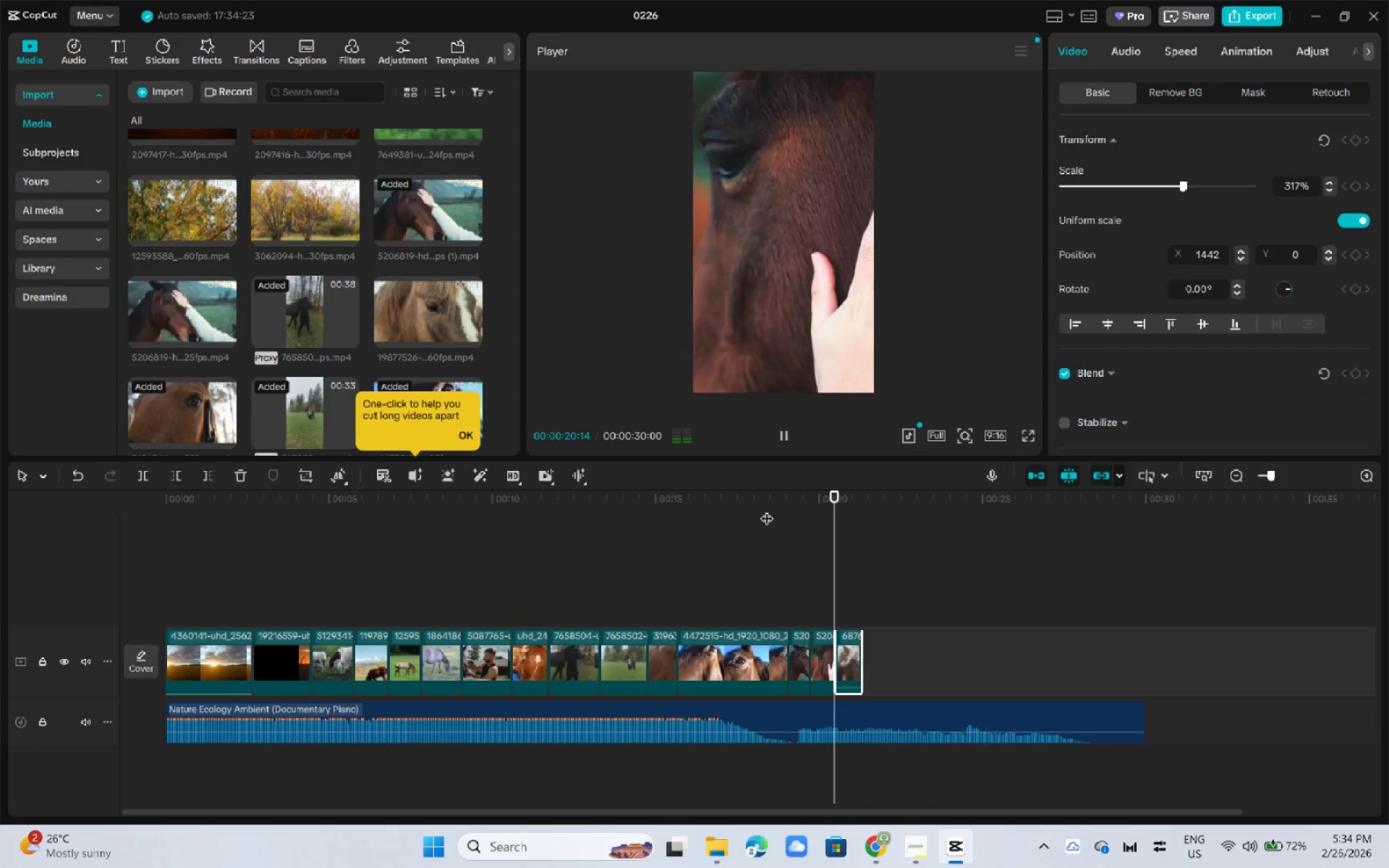 
key(Space)
 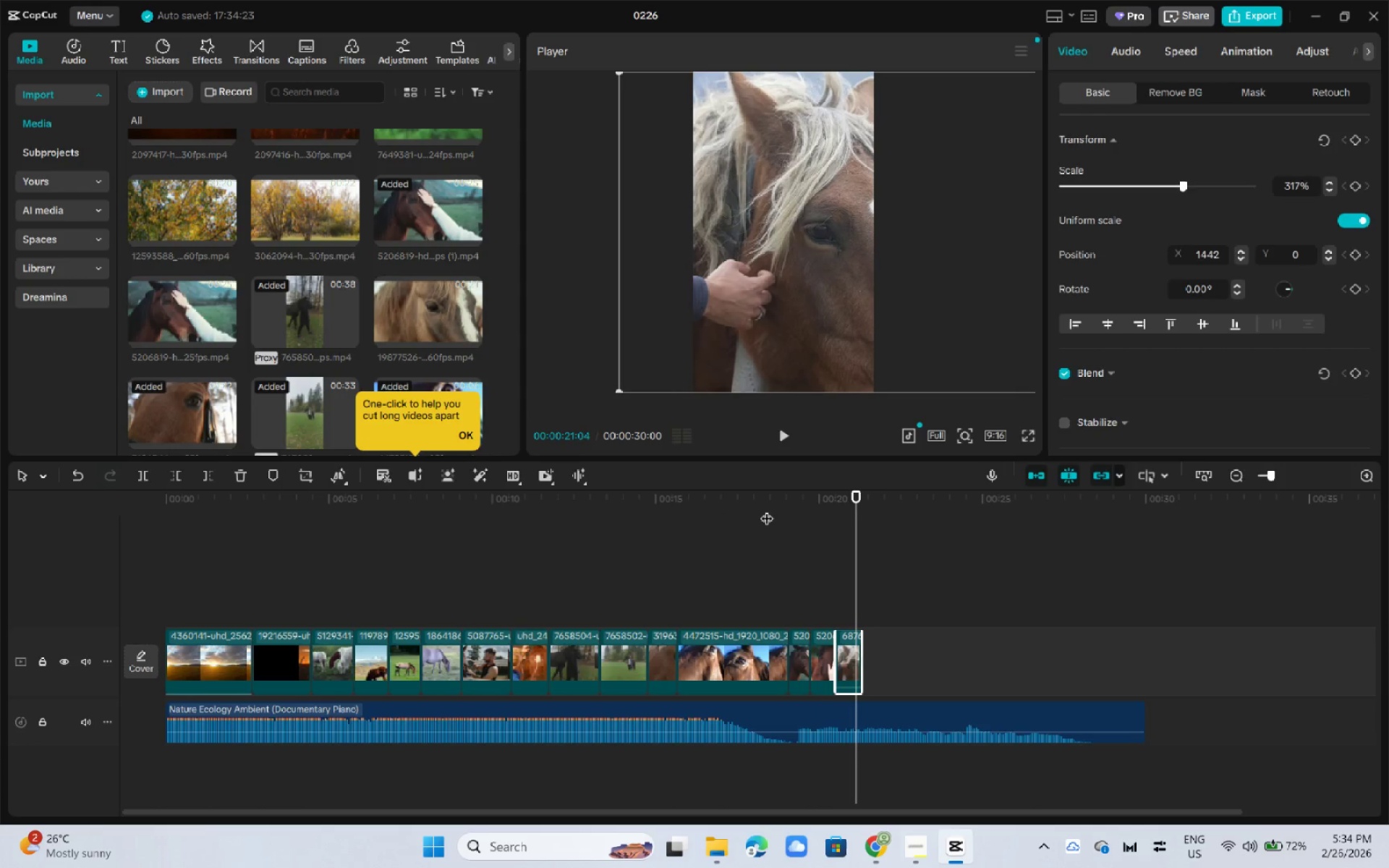 
key(Alt+AltLeft)
 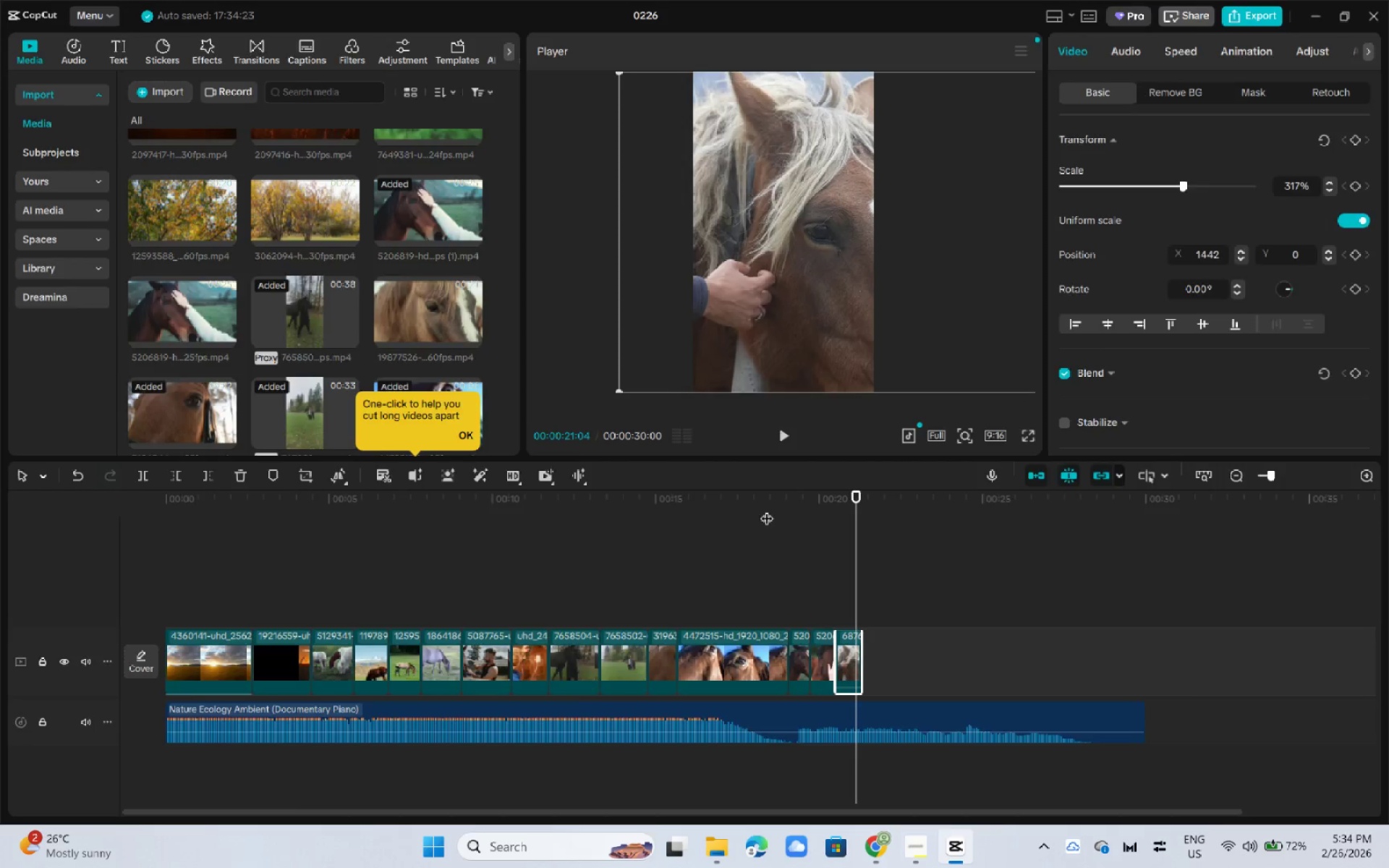 
key(Alt+Tab)
 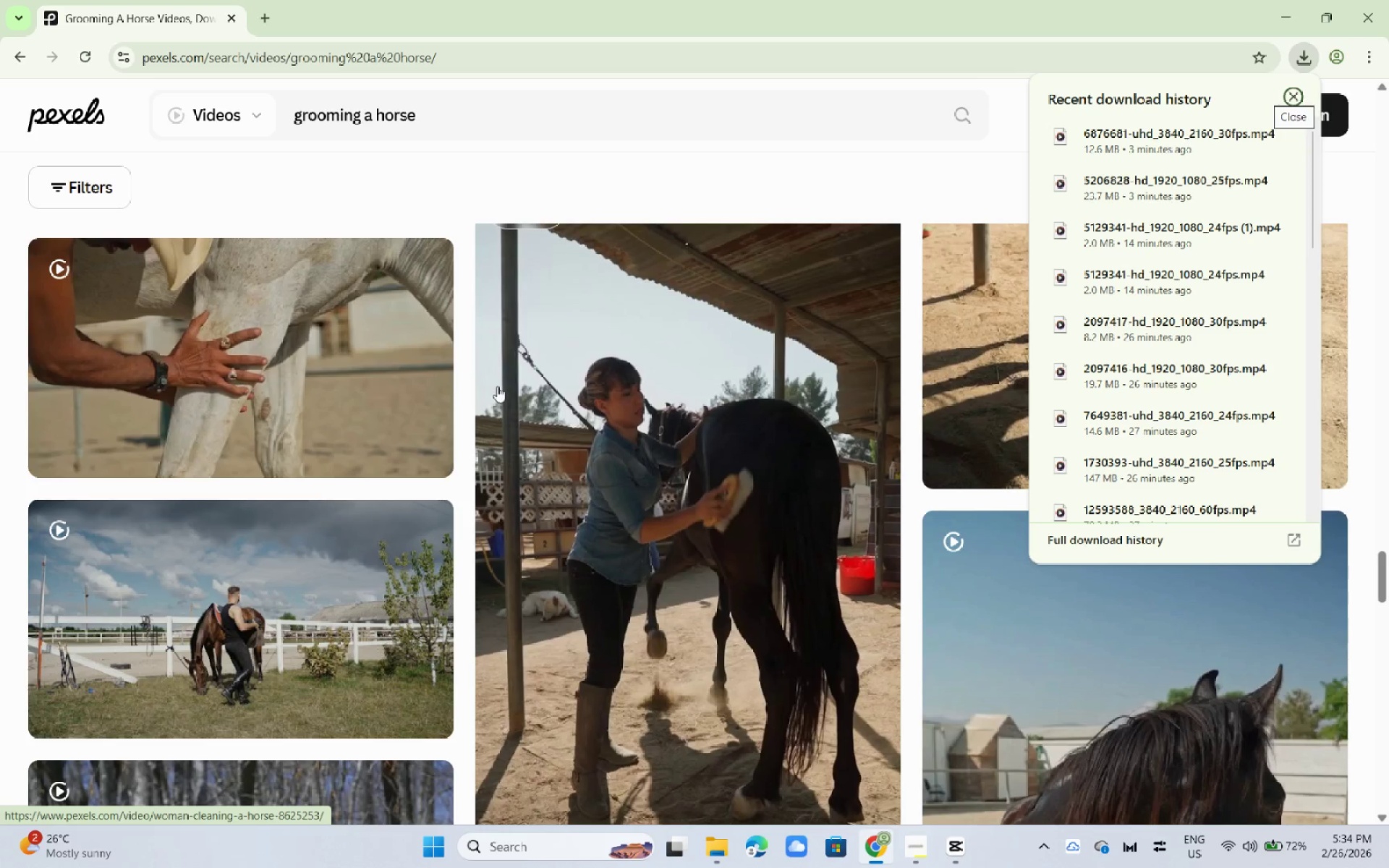 
scroll: coordinate [498, 370], scroll_direction: up, amount: 9.0
 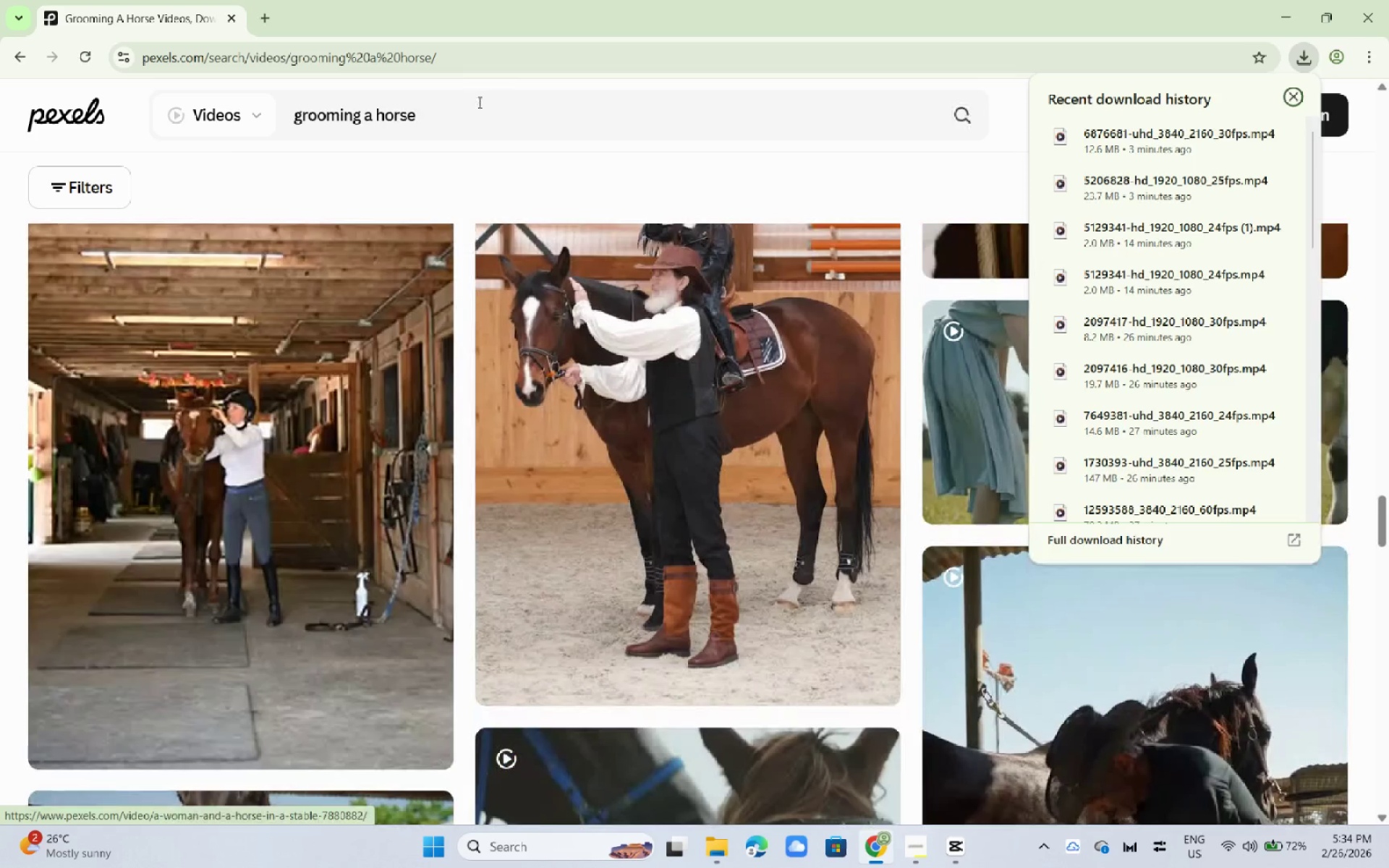 
left_click_drag(start_coordinate=[479, 102], to_coordinate=[163, 129])
 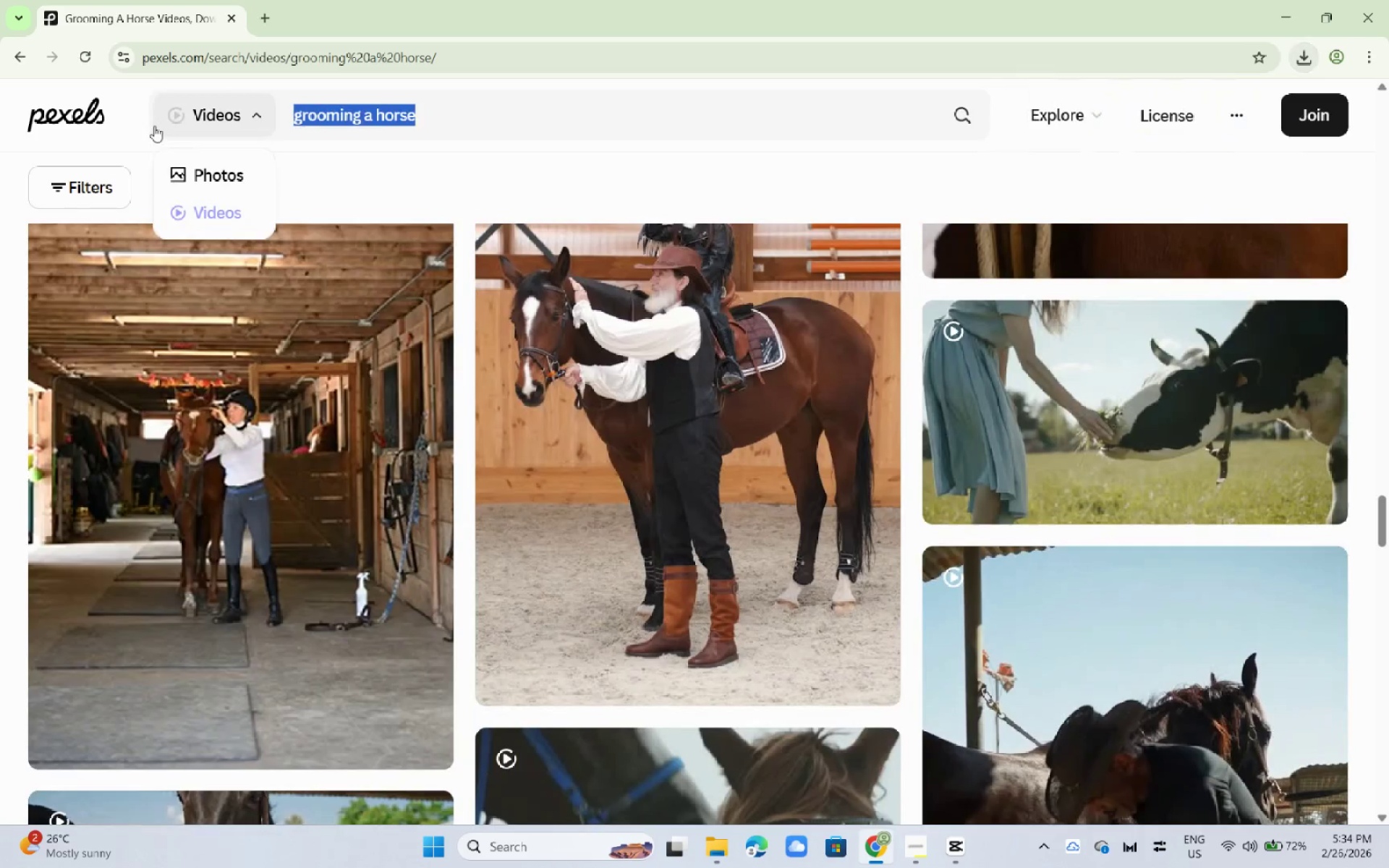 
type(touching a hose)
 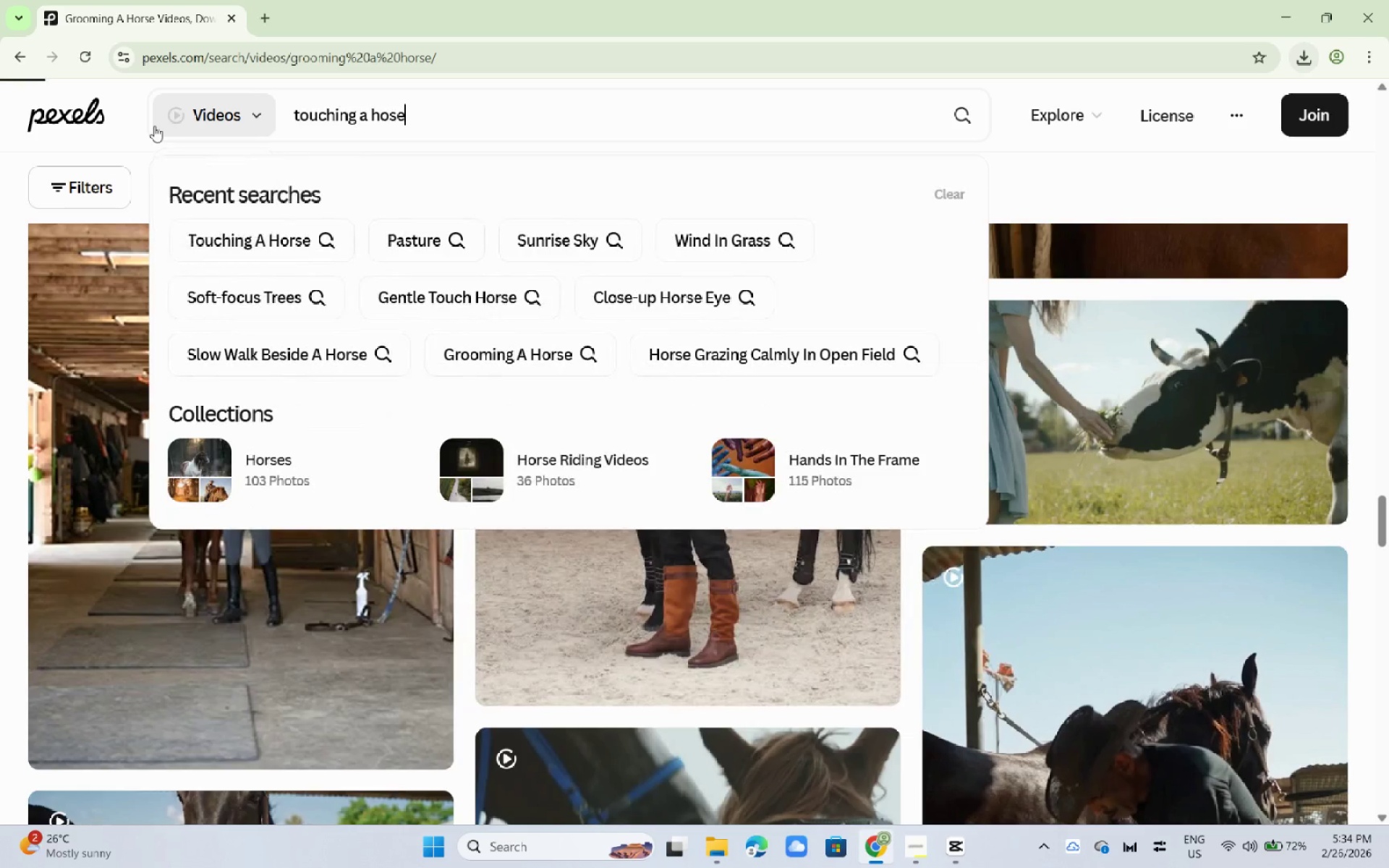 
key(Enter)
 